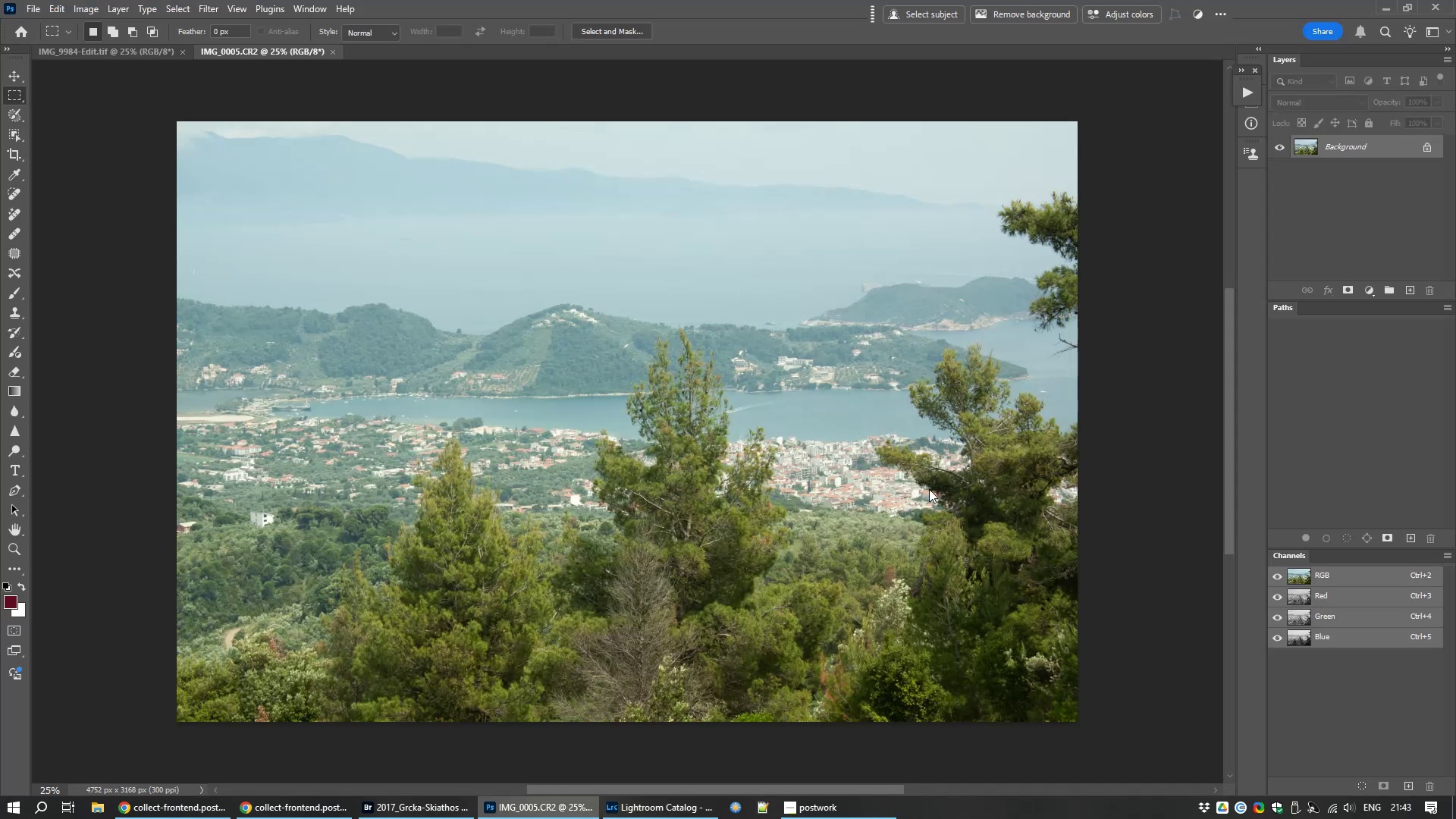 
wait(10.23)
 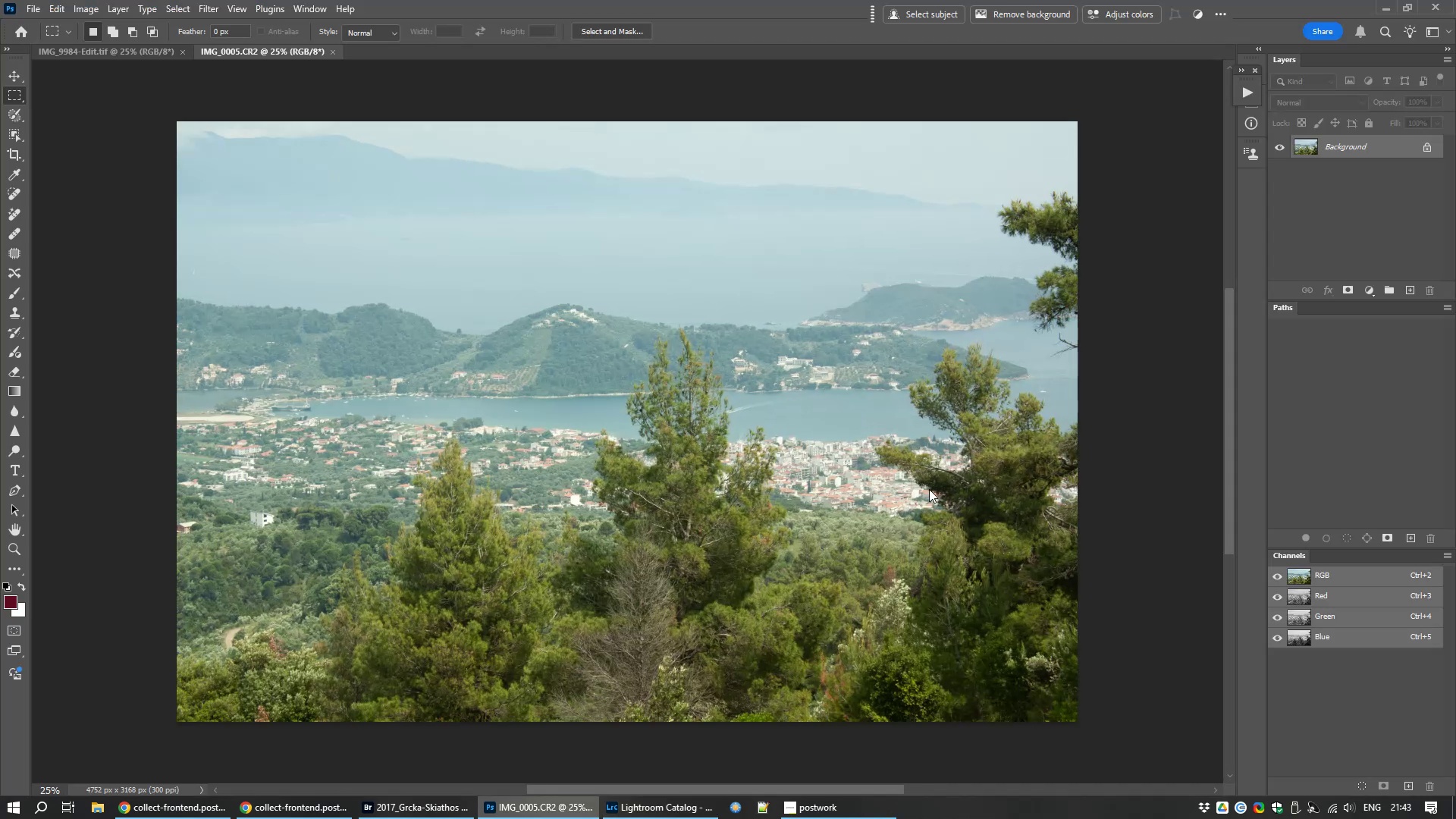 
key(Control+L)
 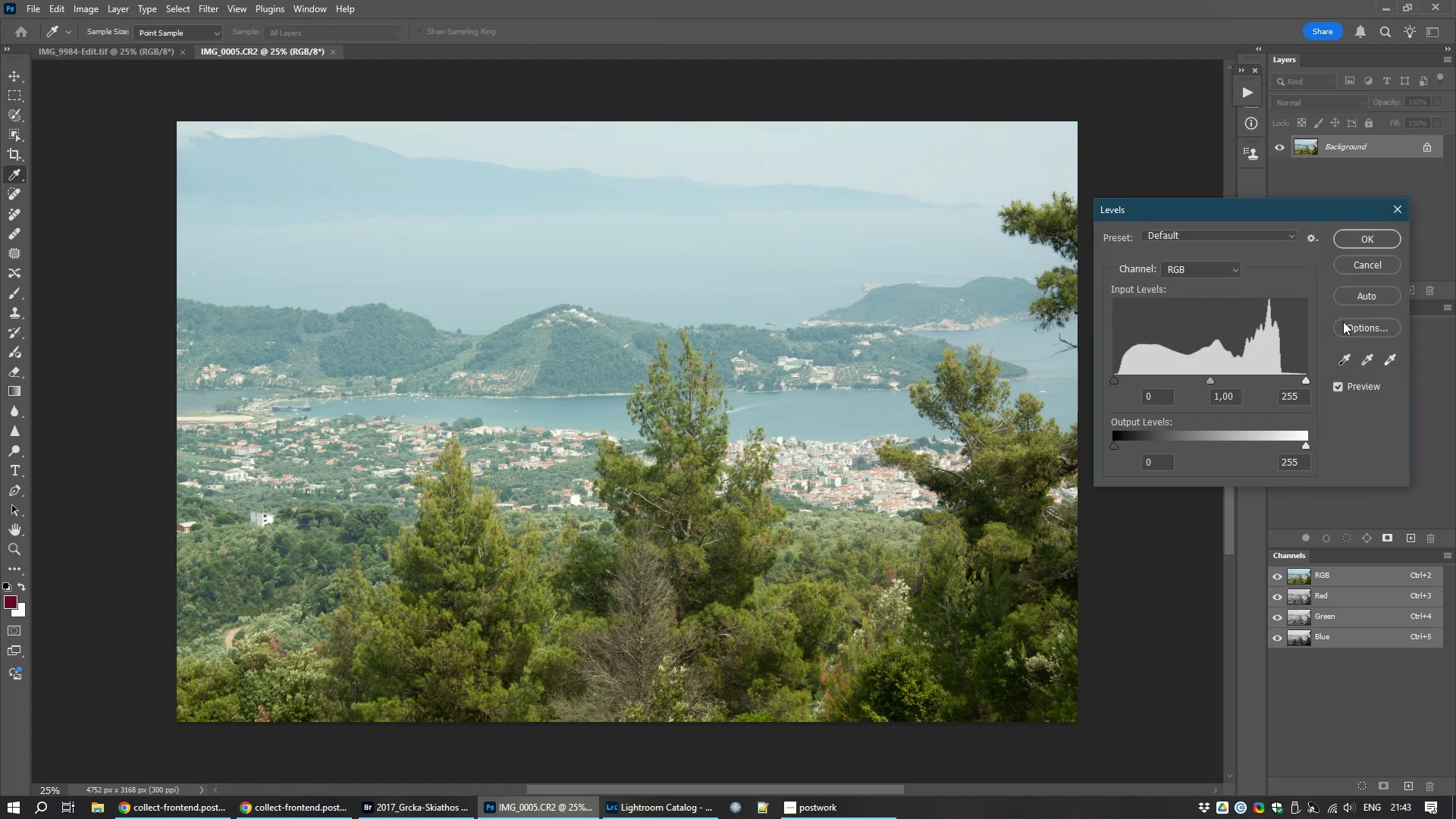 
left_click([1388, 325])
 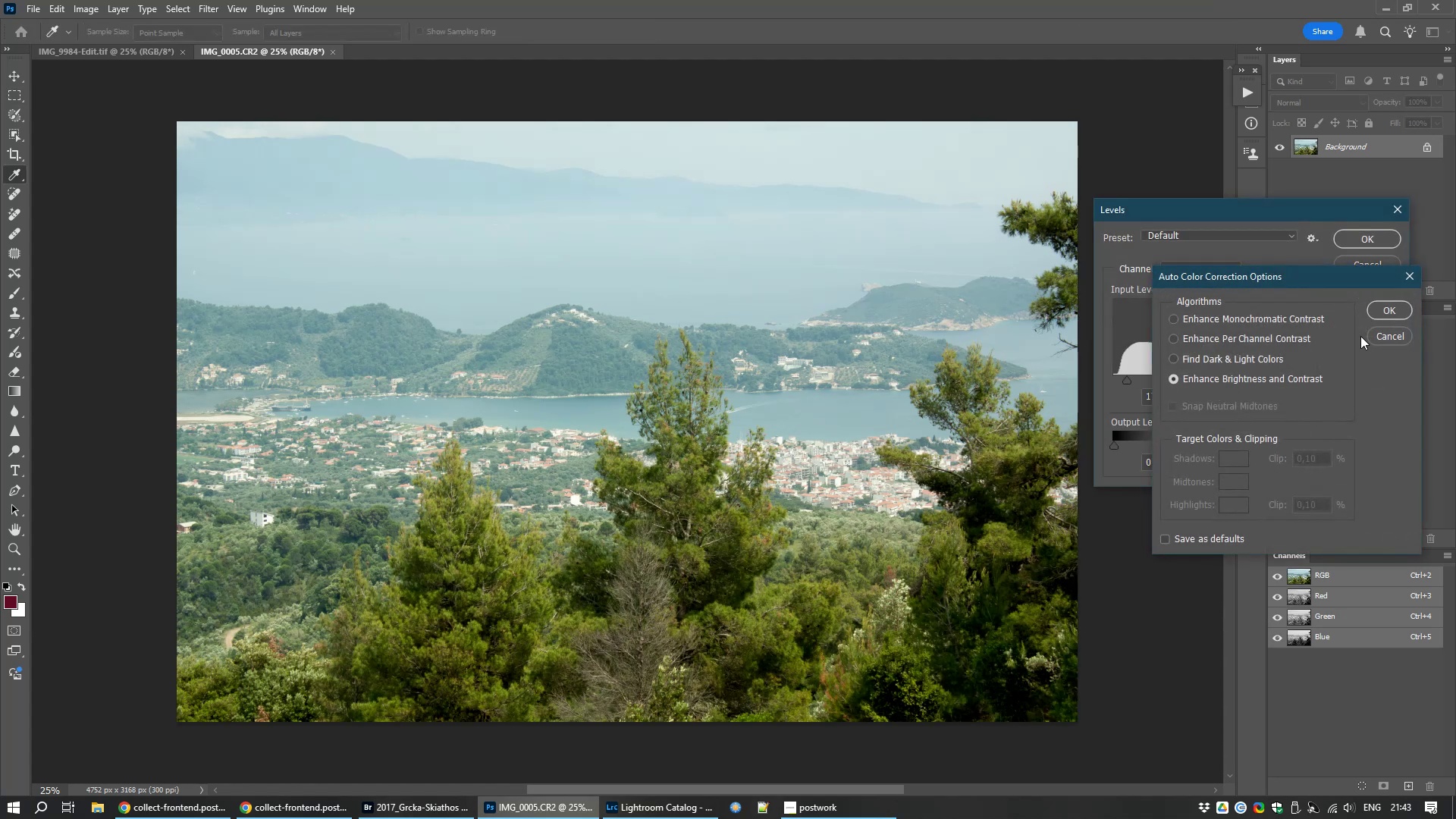 
left_click([1280, 356])
 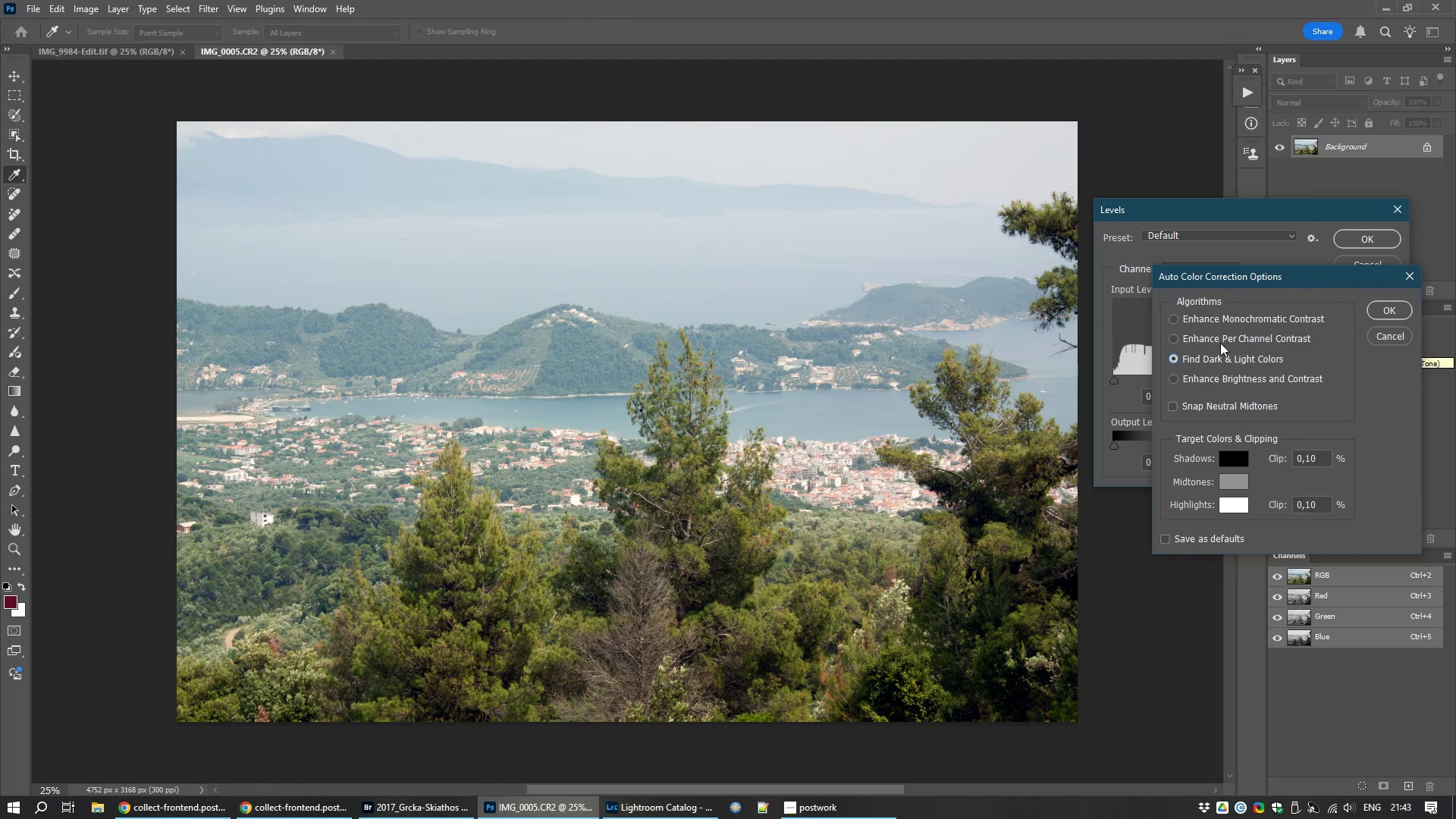 
left_click([1222, 341])
 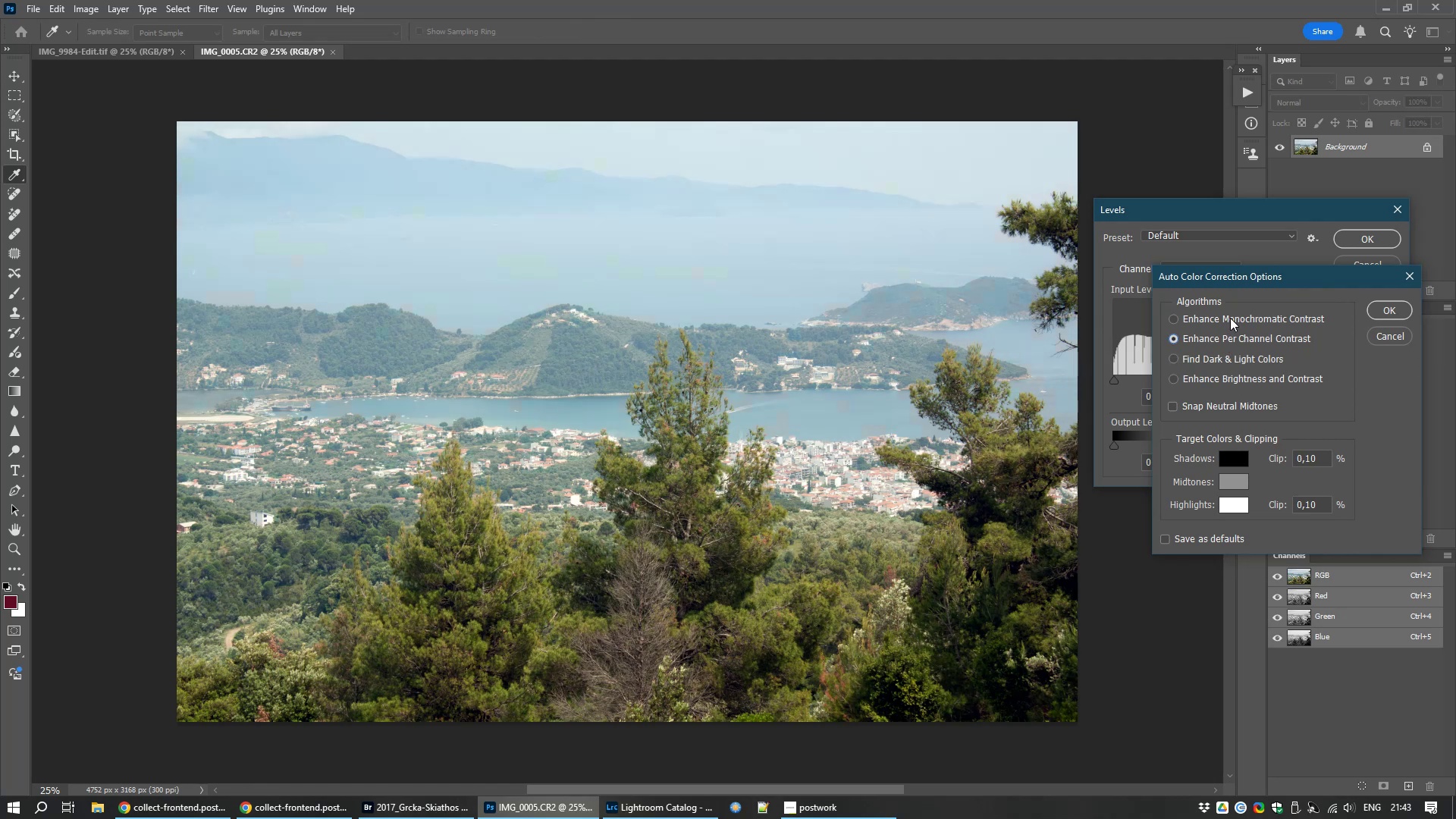 
left_click([1230, 317])
 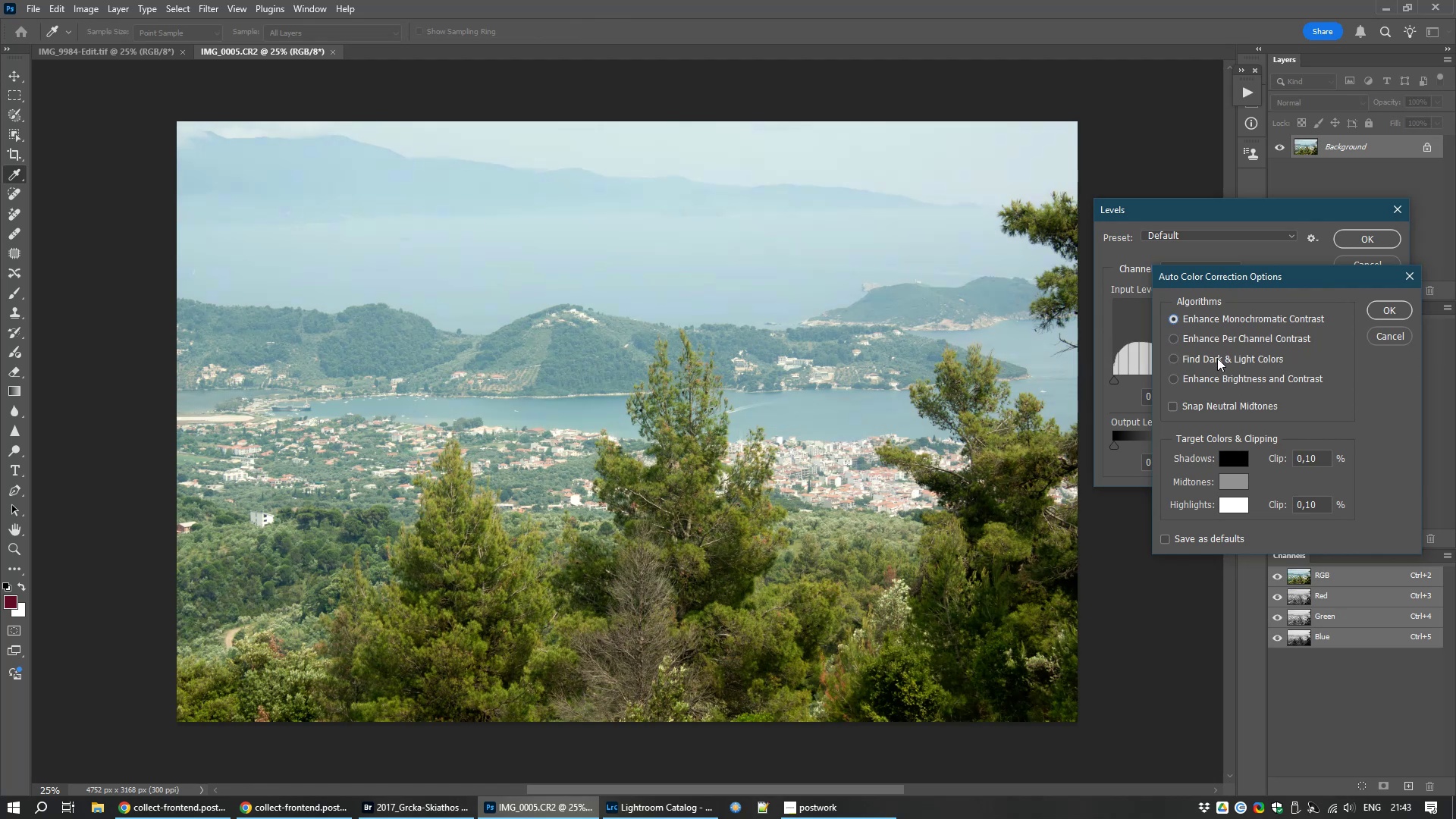 
left_click([1217, 358])
 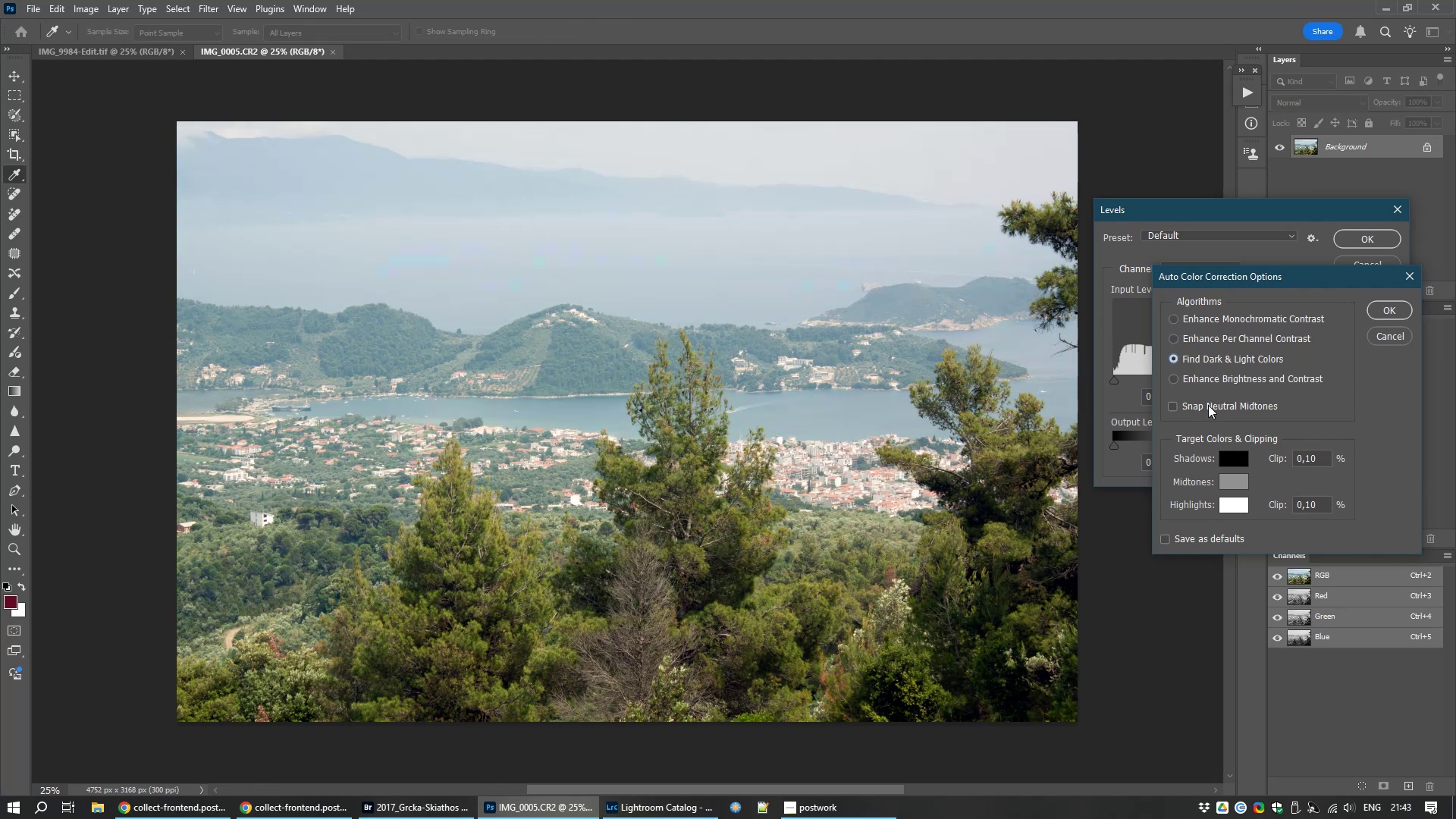 
left_click([1208, 405])
 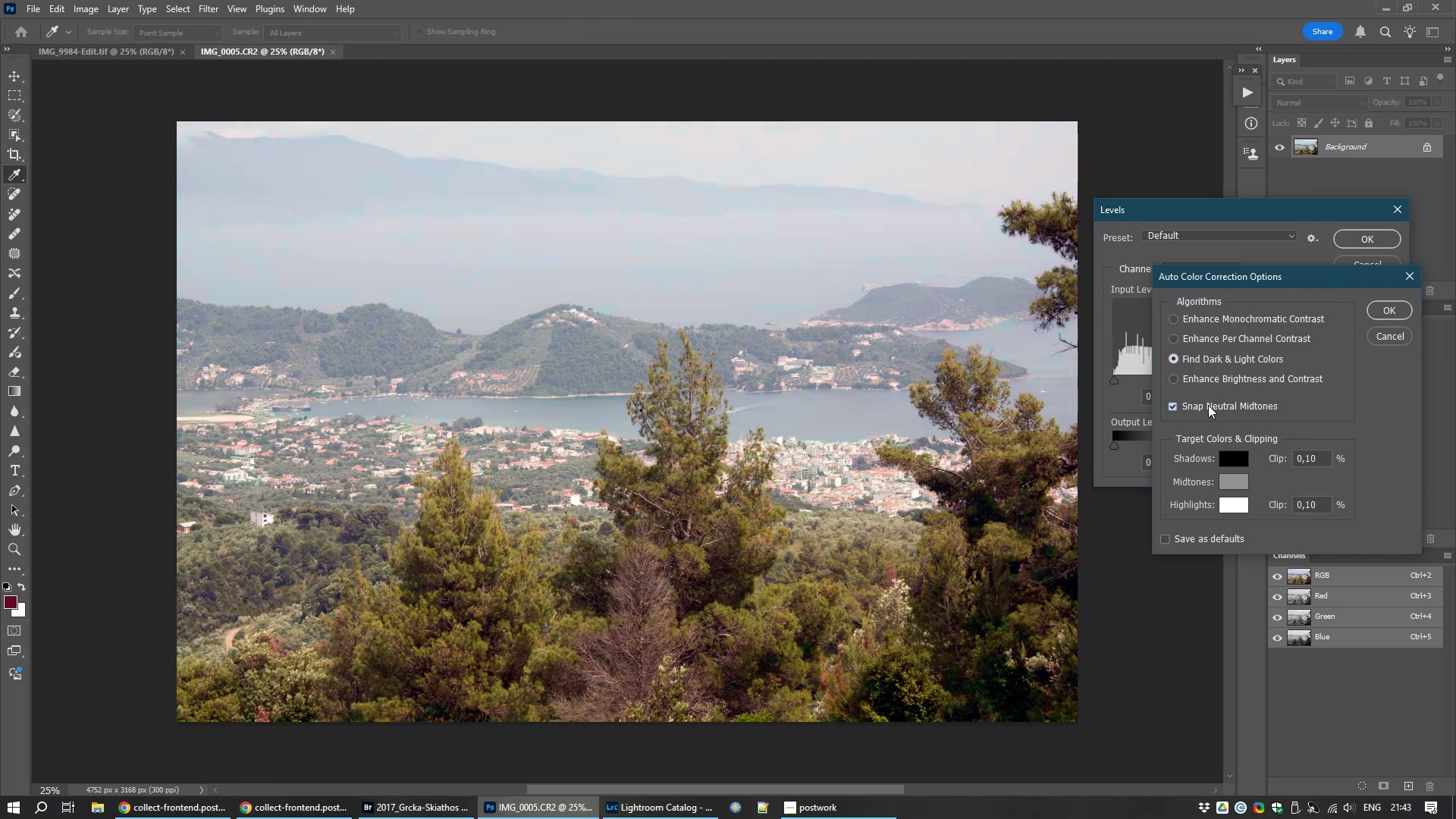 
left_click([1208, 405])
 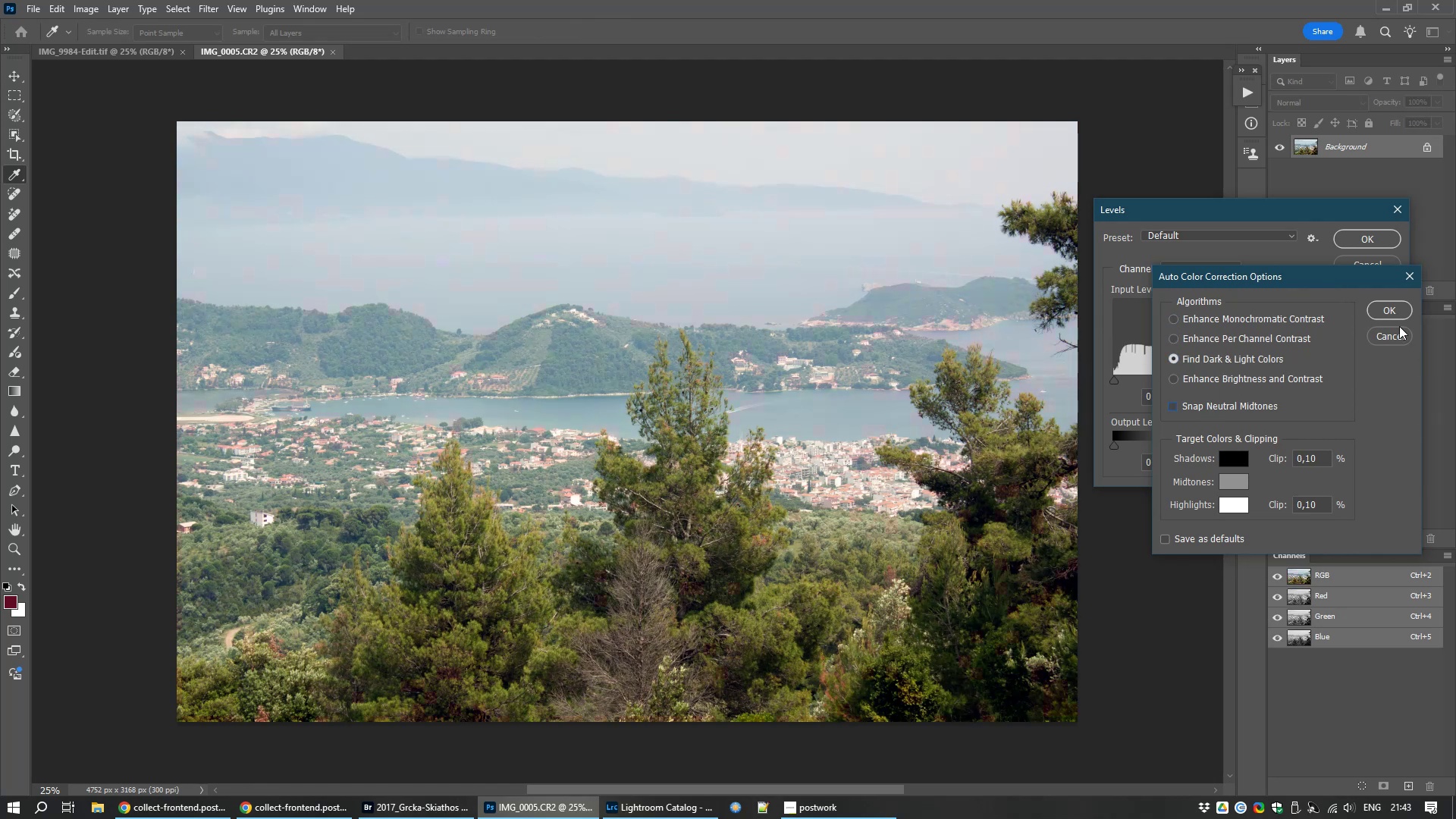 
left_click([1403, 310])
 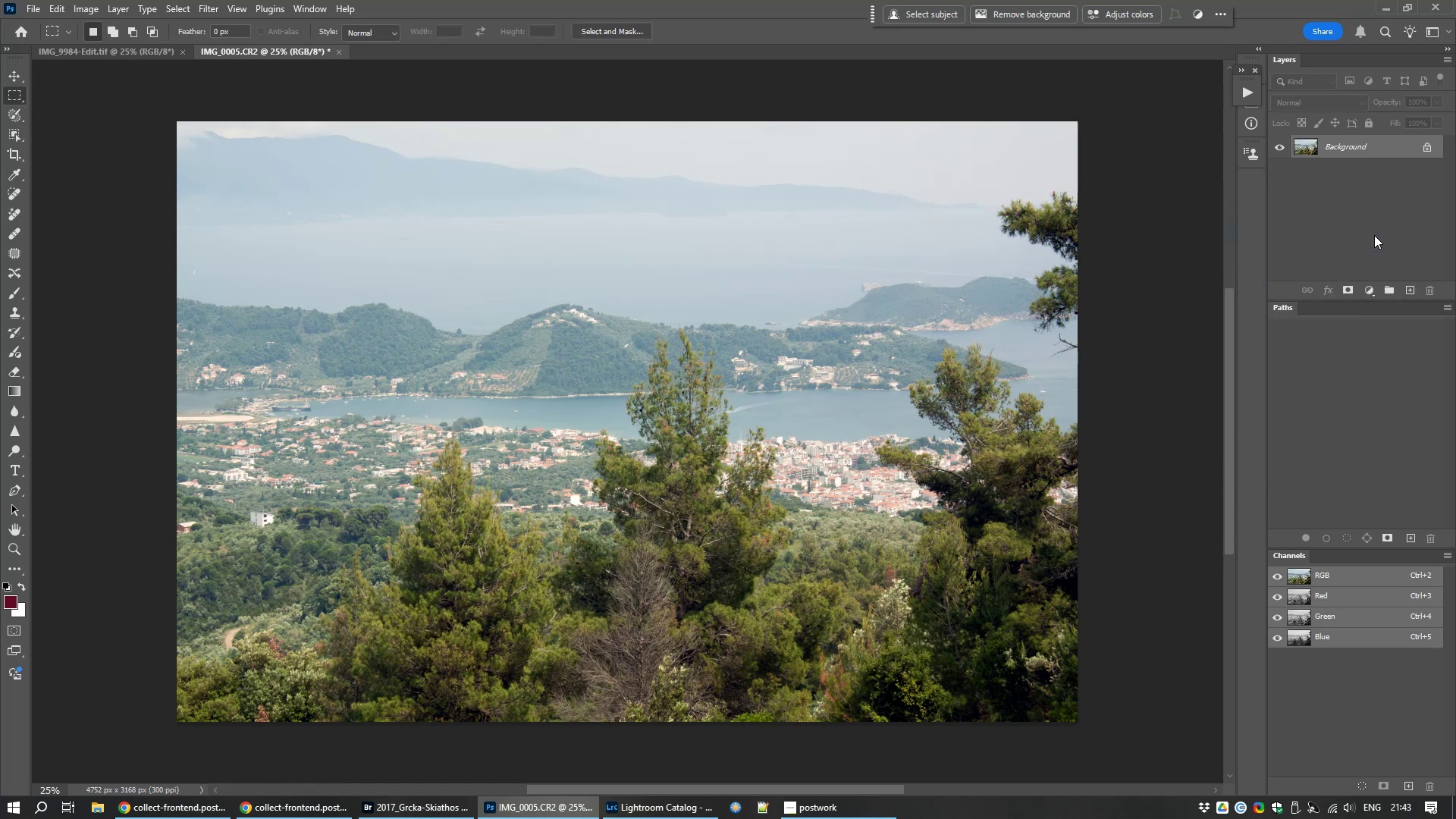 
wait(8.46)
 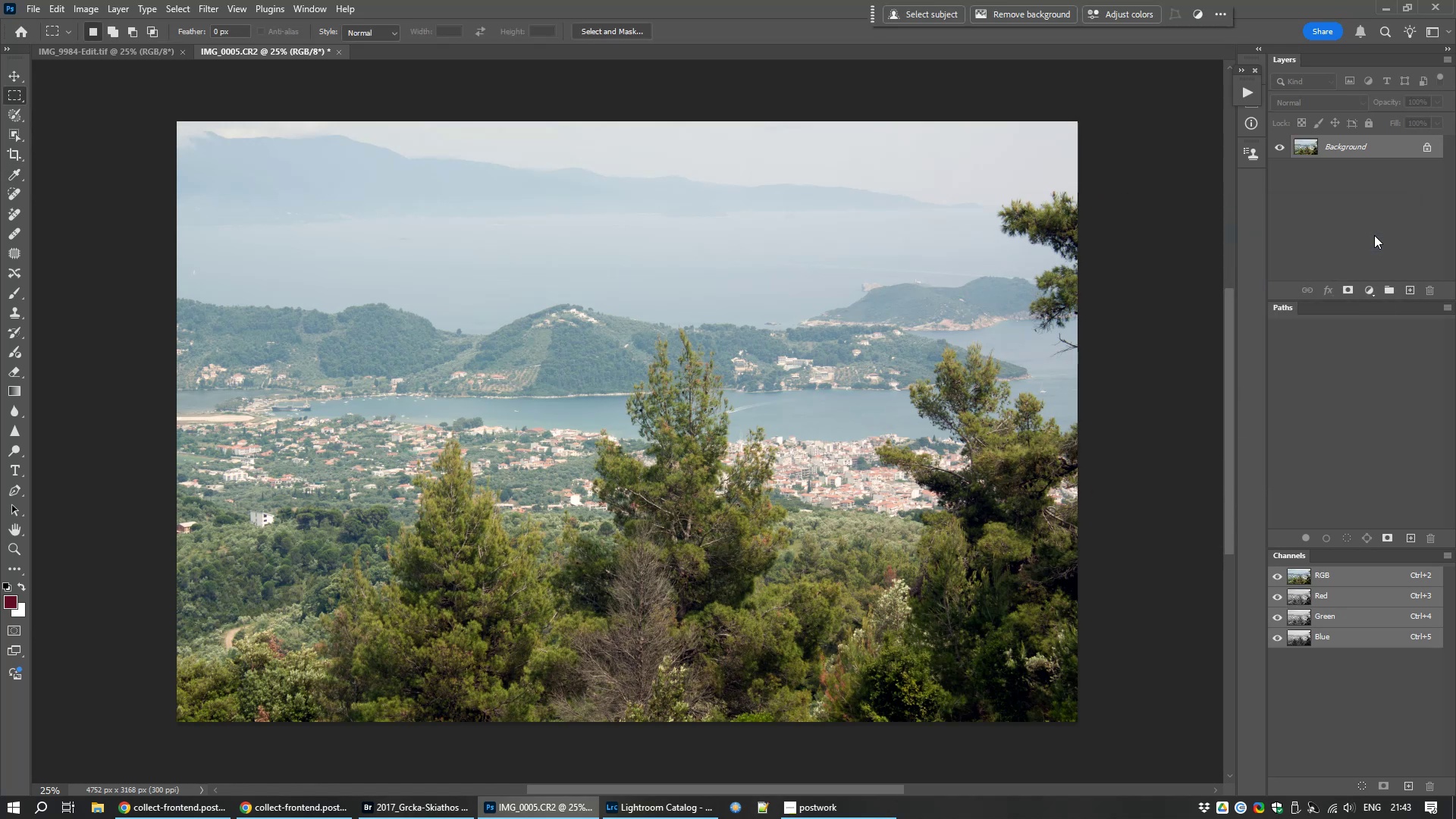 
left_click([172, 12])
 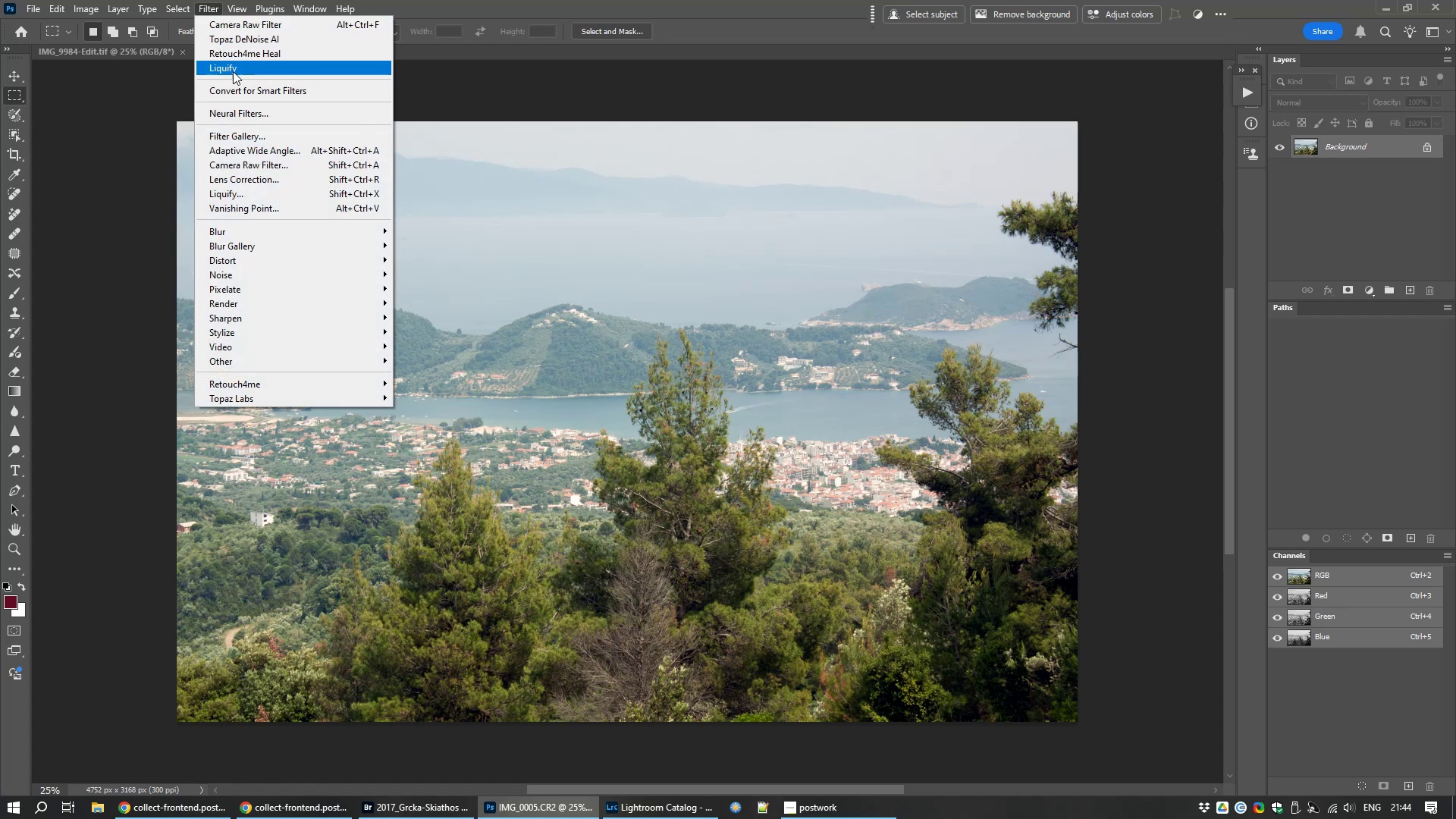 
wait(6.88)
 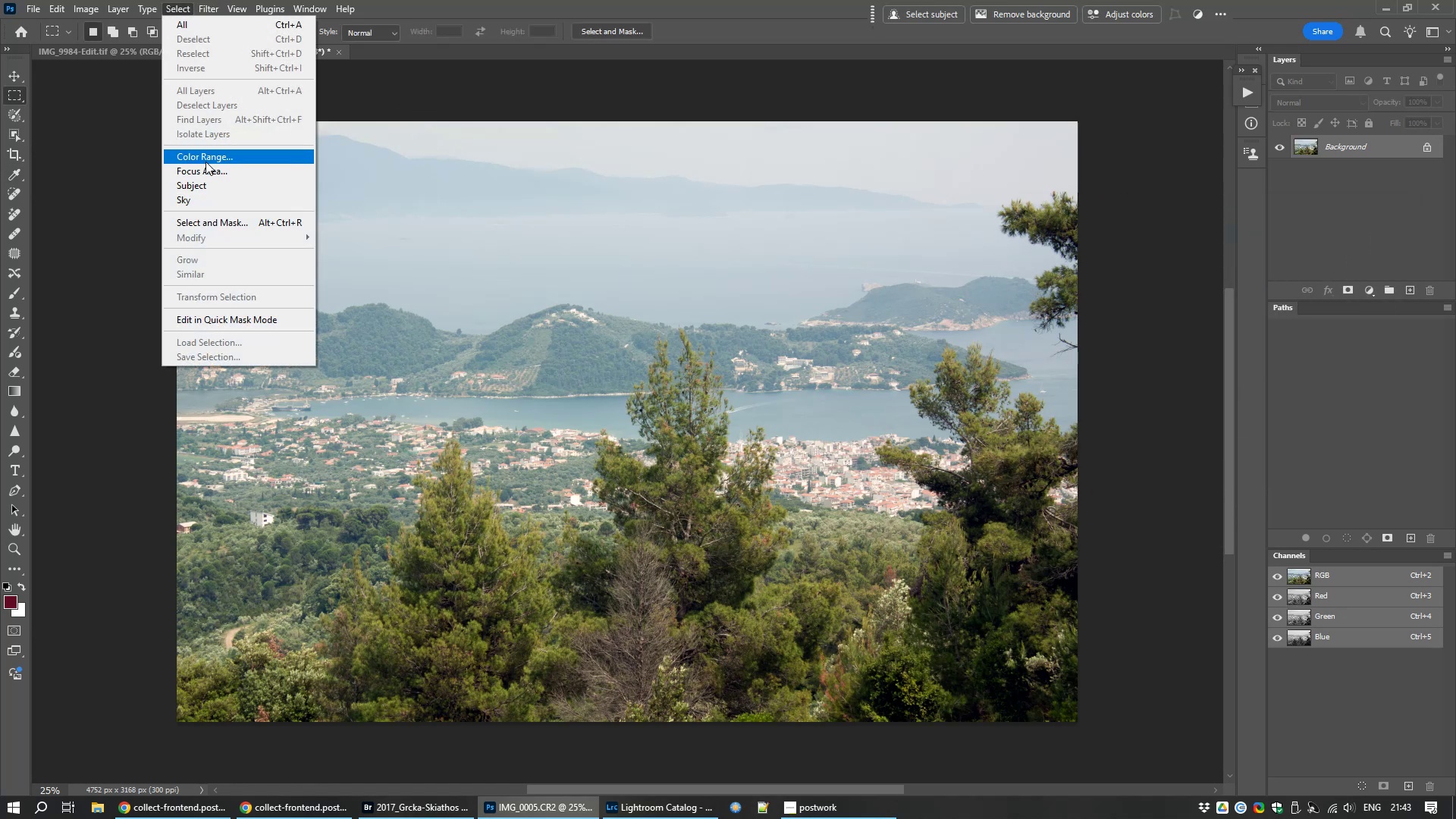 
left_click([251, 171])
 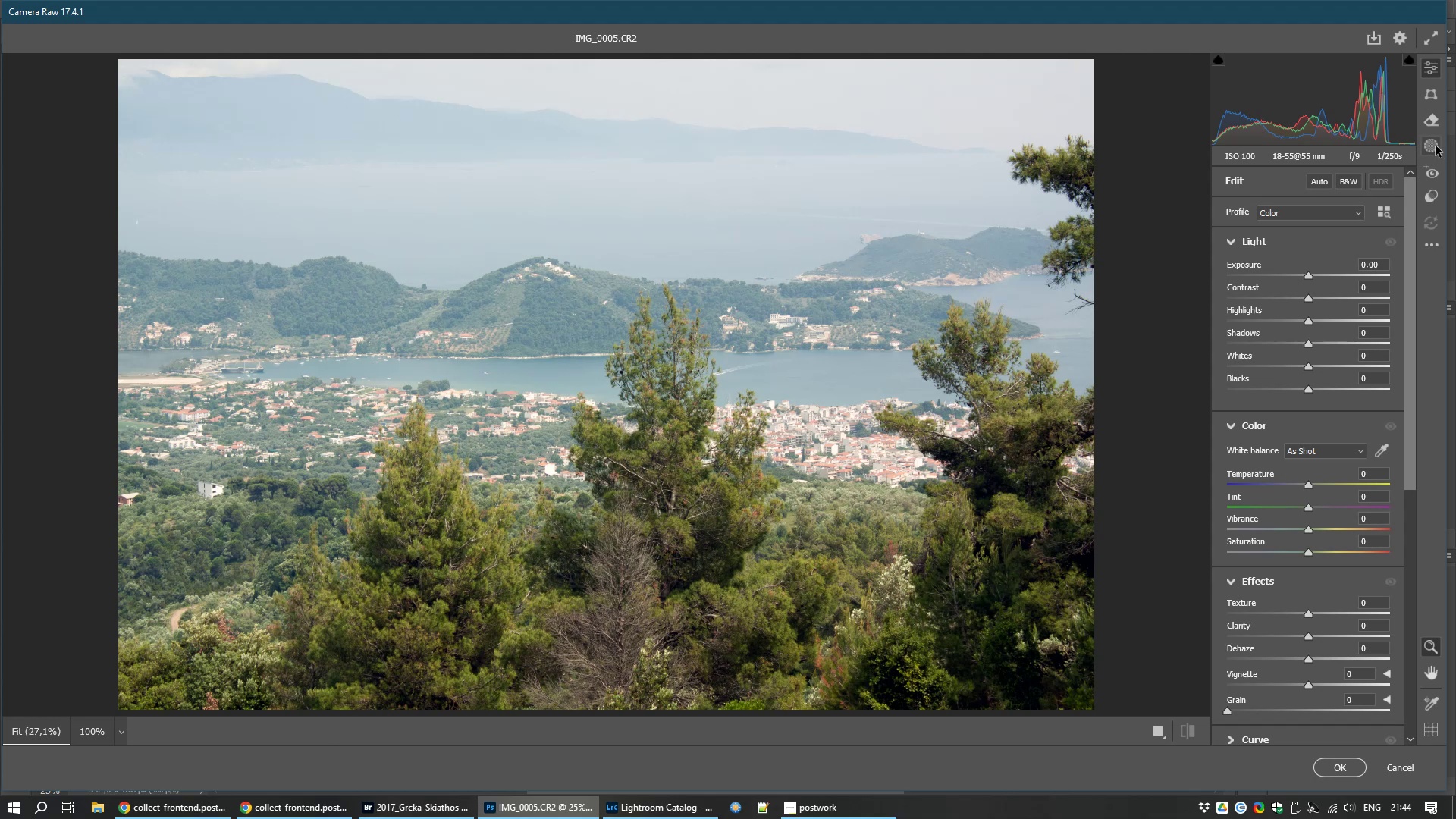 
wait(21.18)
 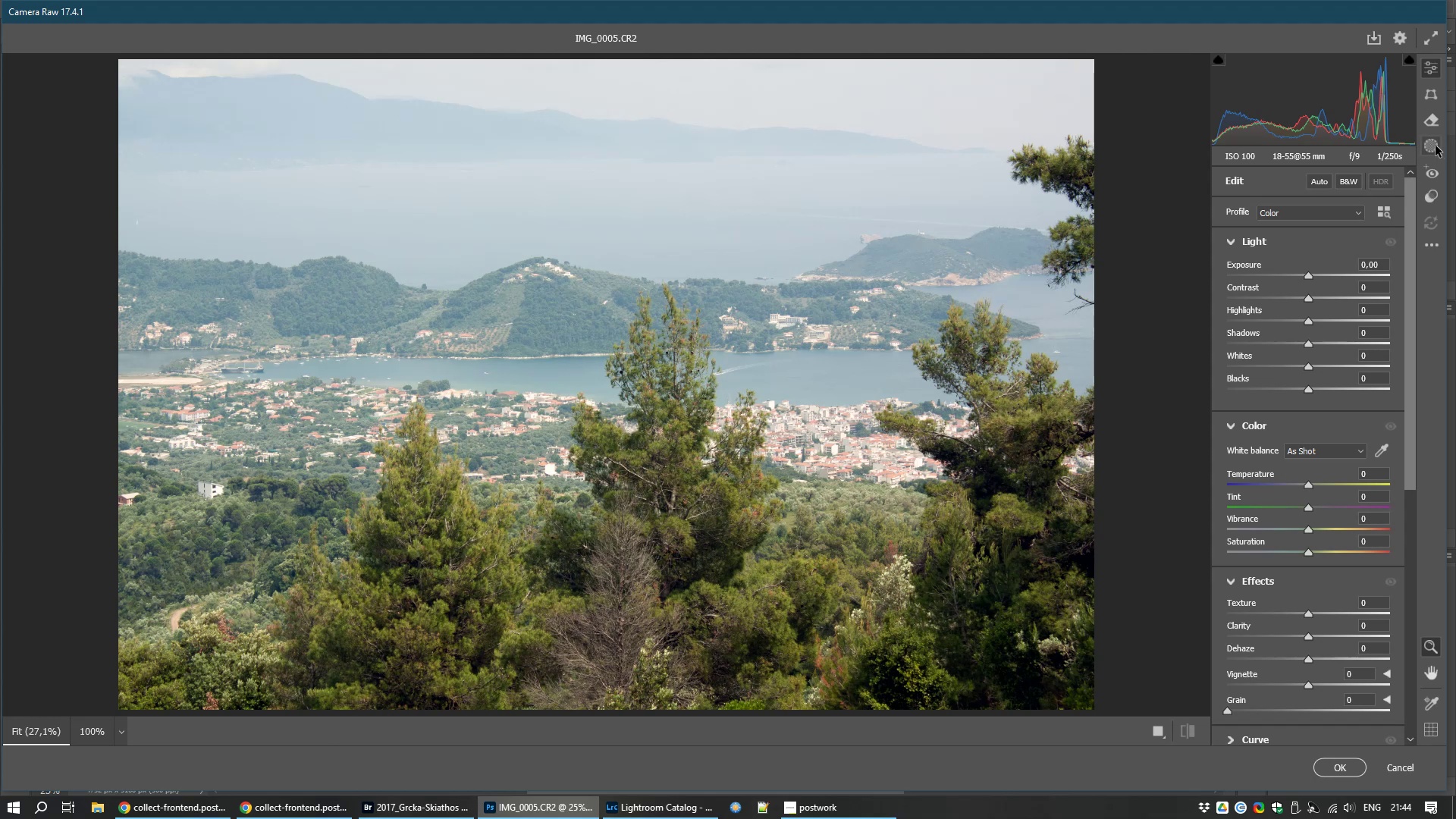 
left_click([1436, 145])
 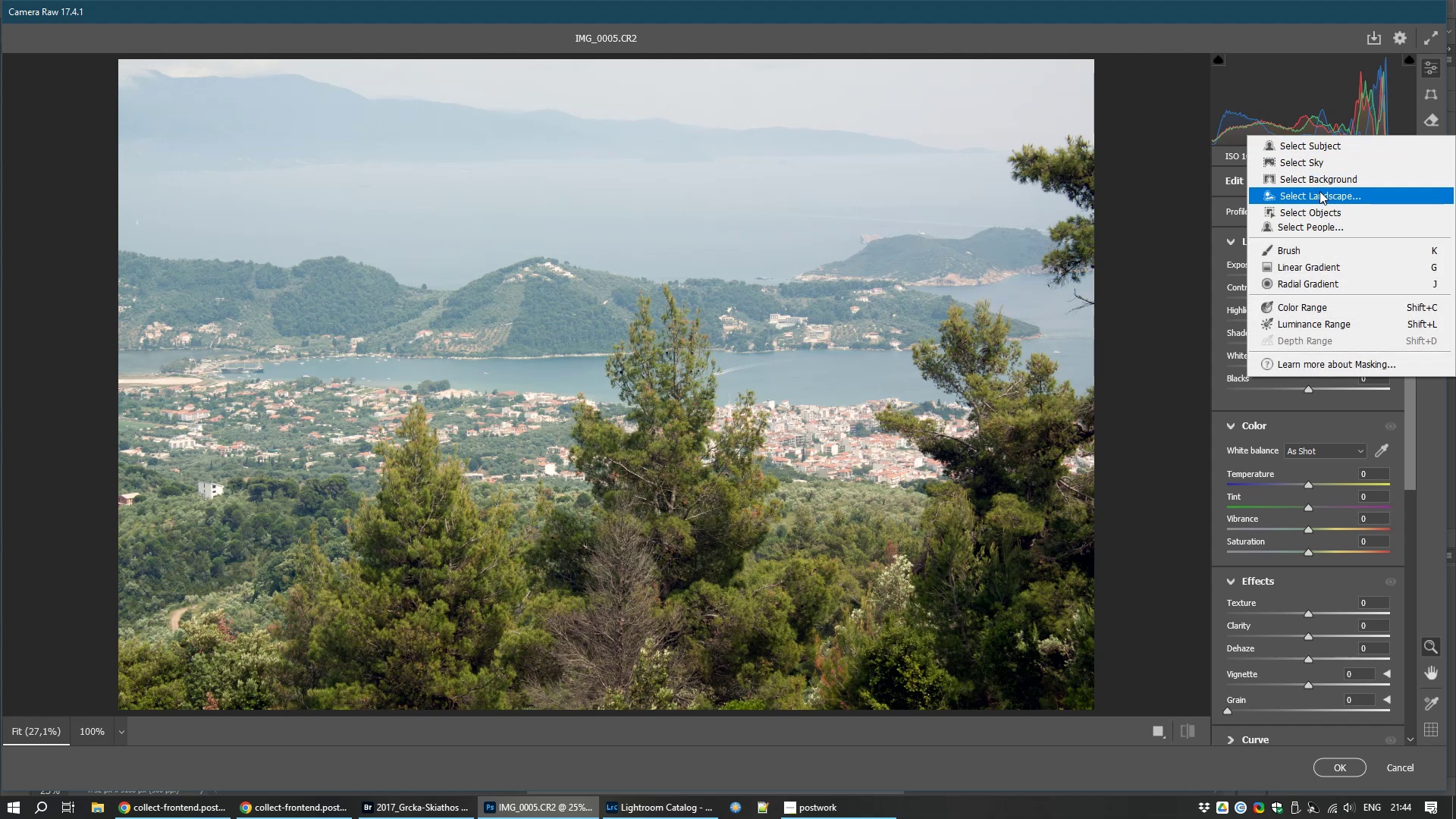 
left_click([1320, 191])
 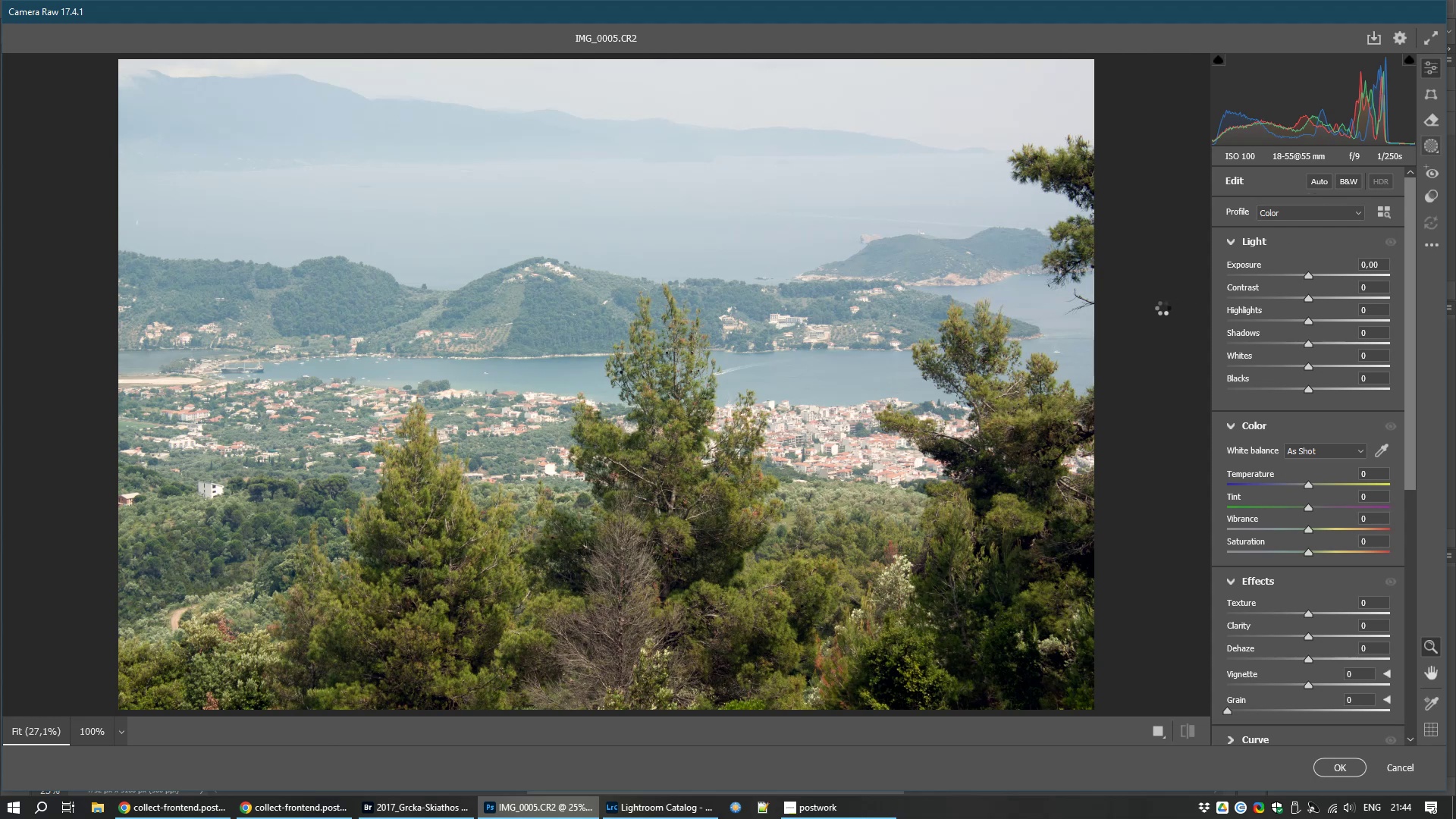 
wait(26.07)
 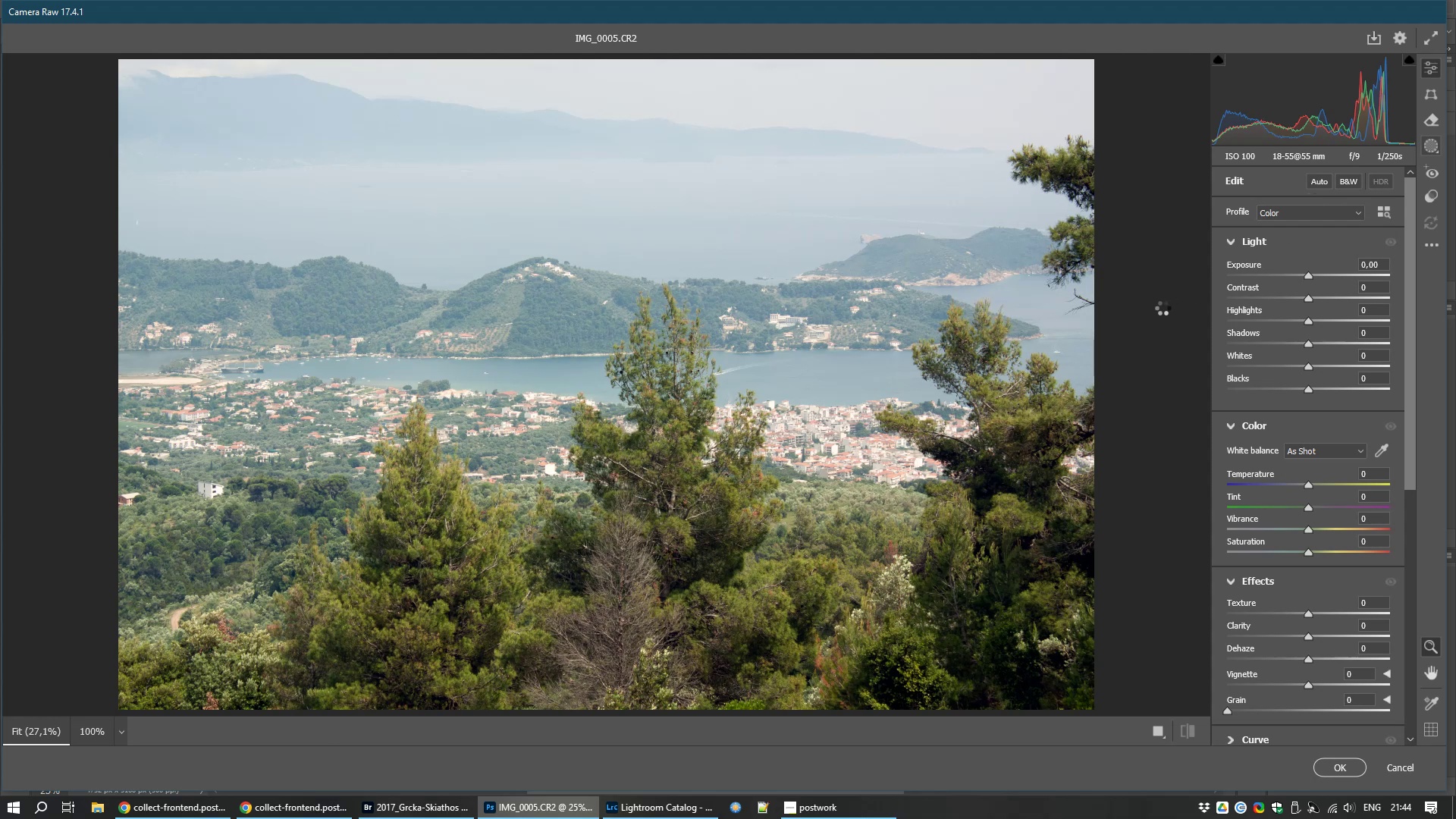 
left_click([162, 810])
 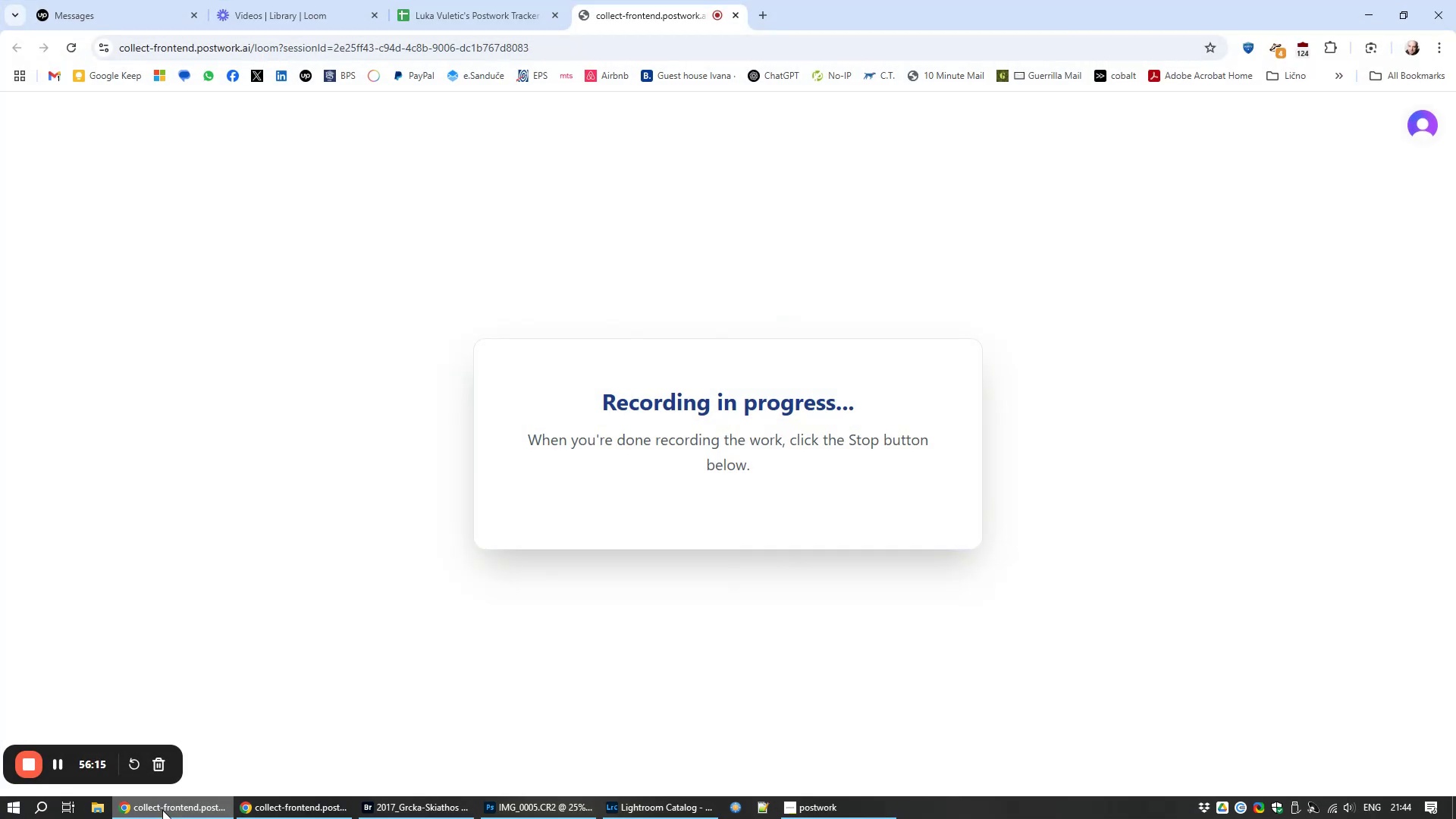 
left_click([162, 810])
 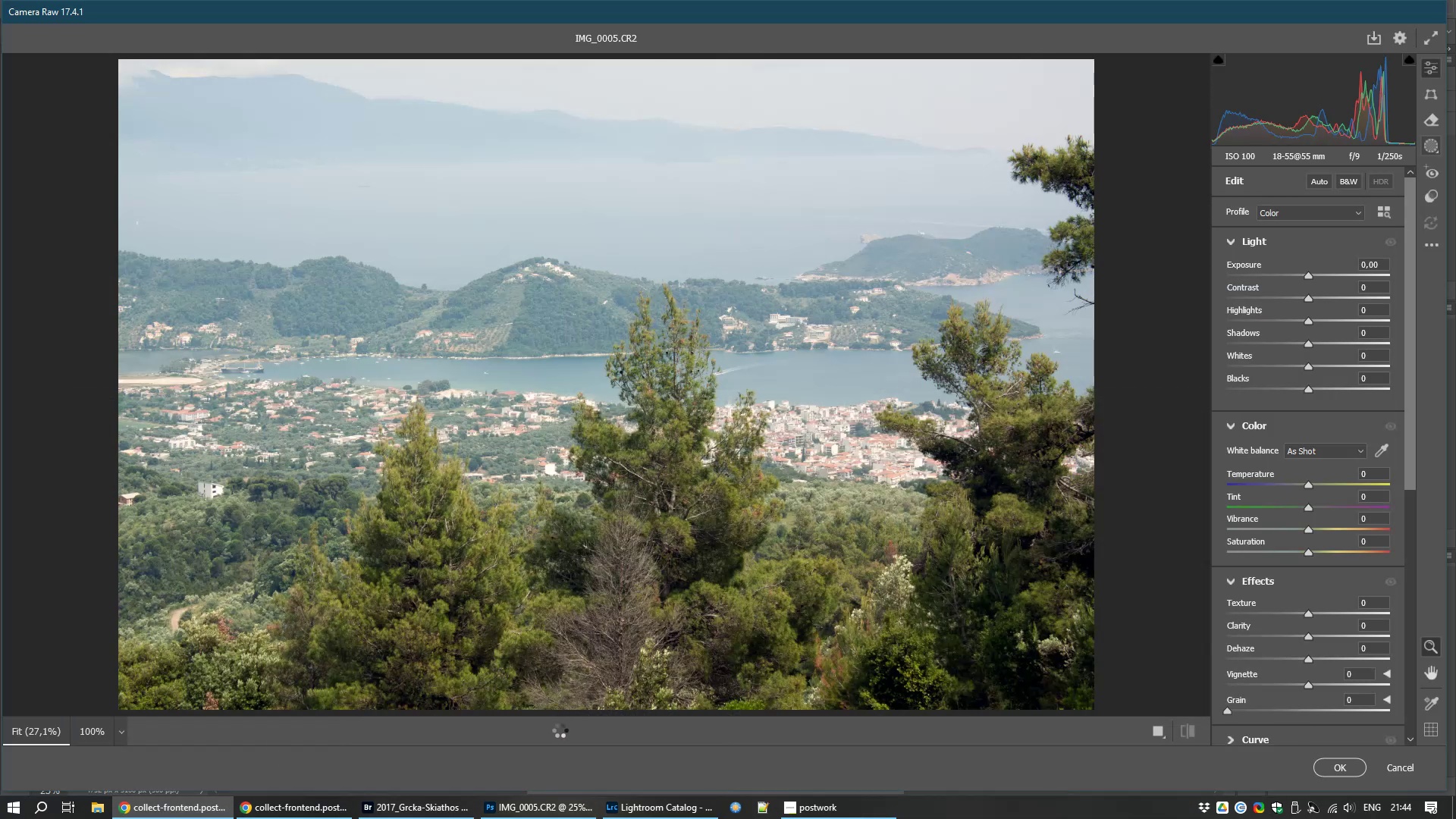 
left_click([551, 752])
 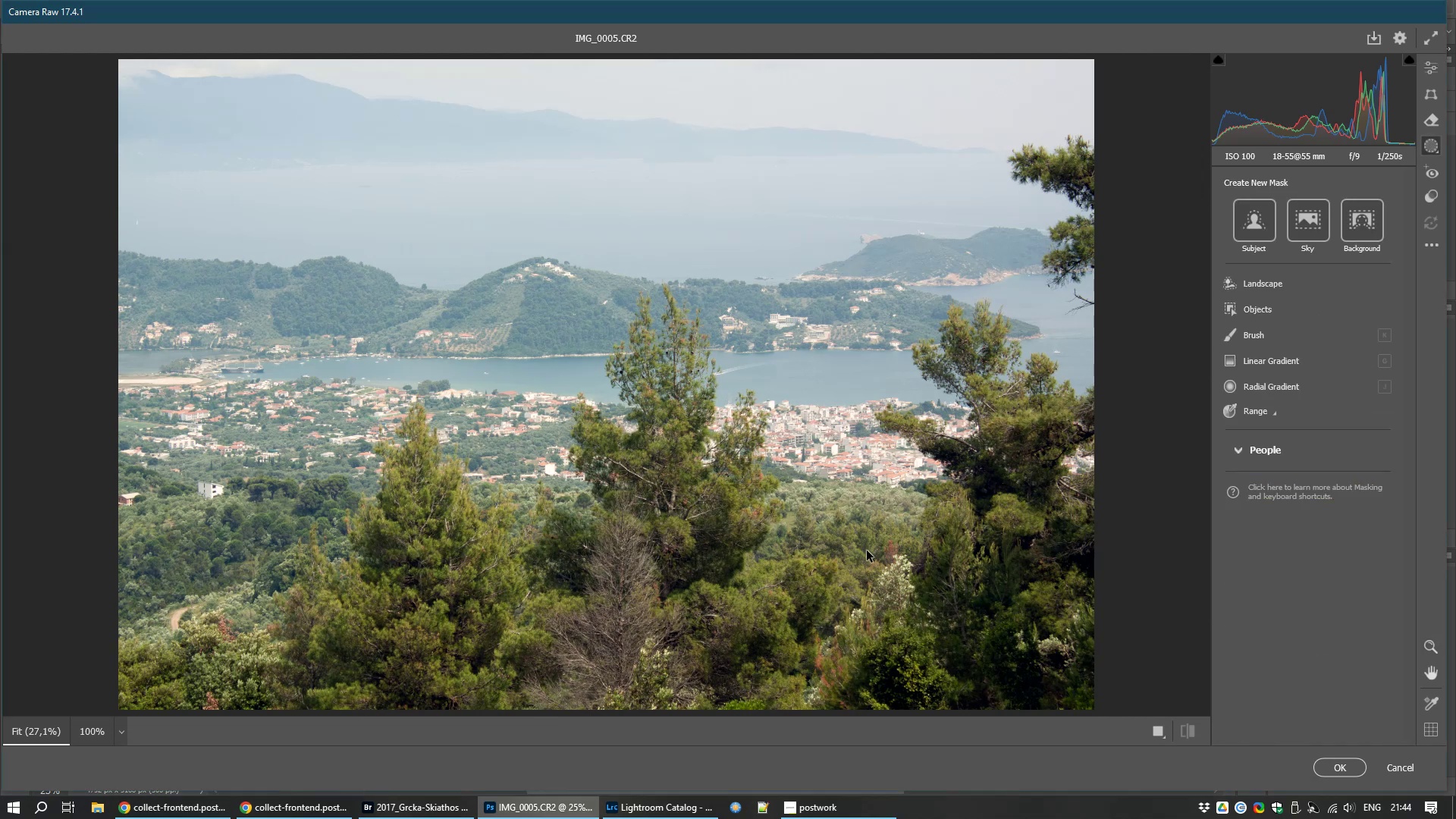 
wait(5.97)
 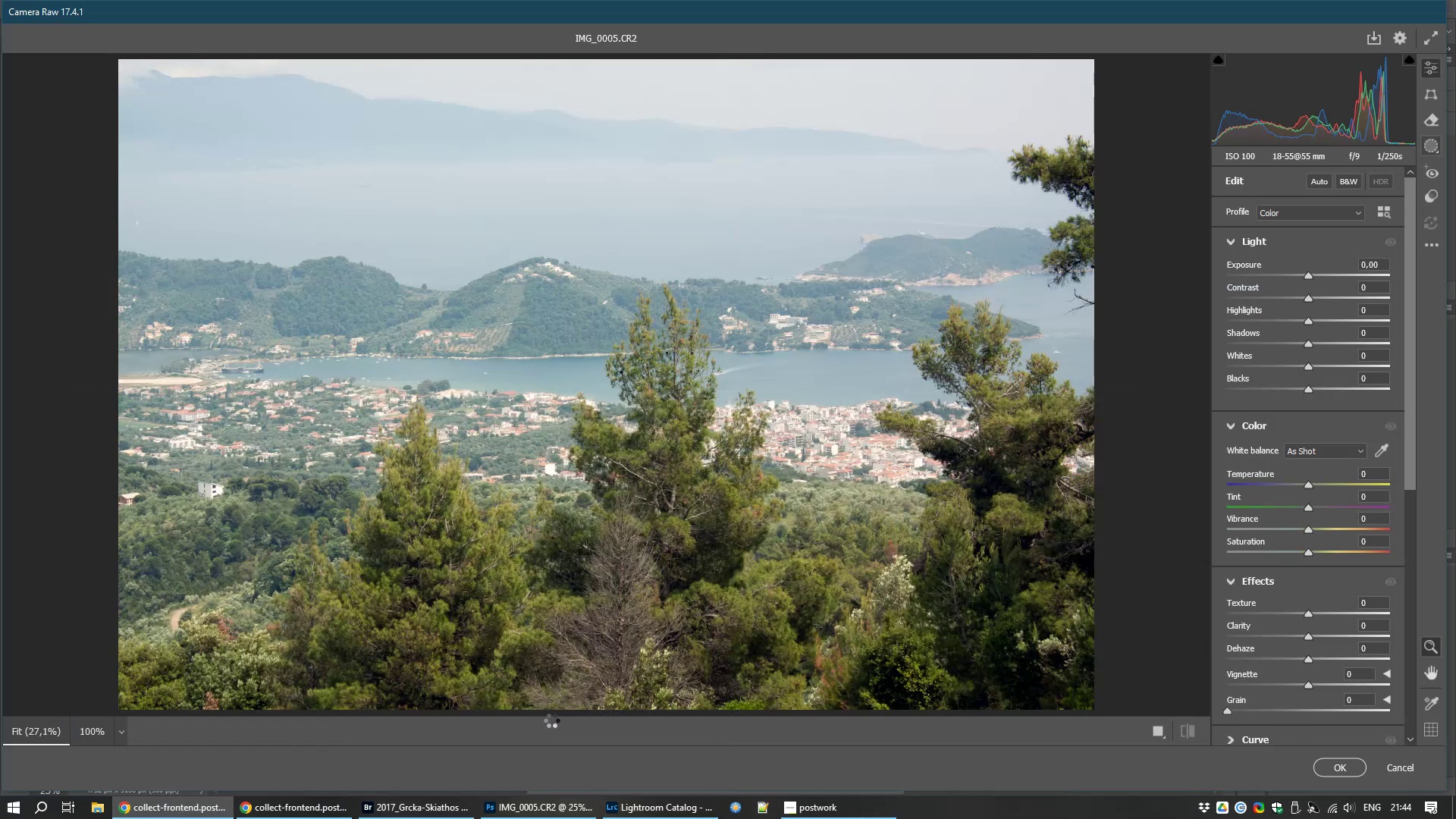 
left_click_drag(start_coordinate=[1258, 286], to_coordinate=[1320, 233])
 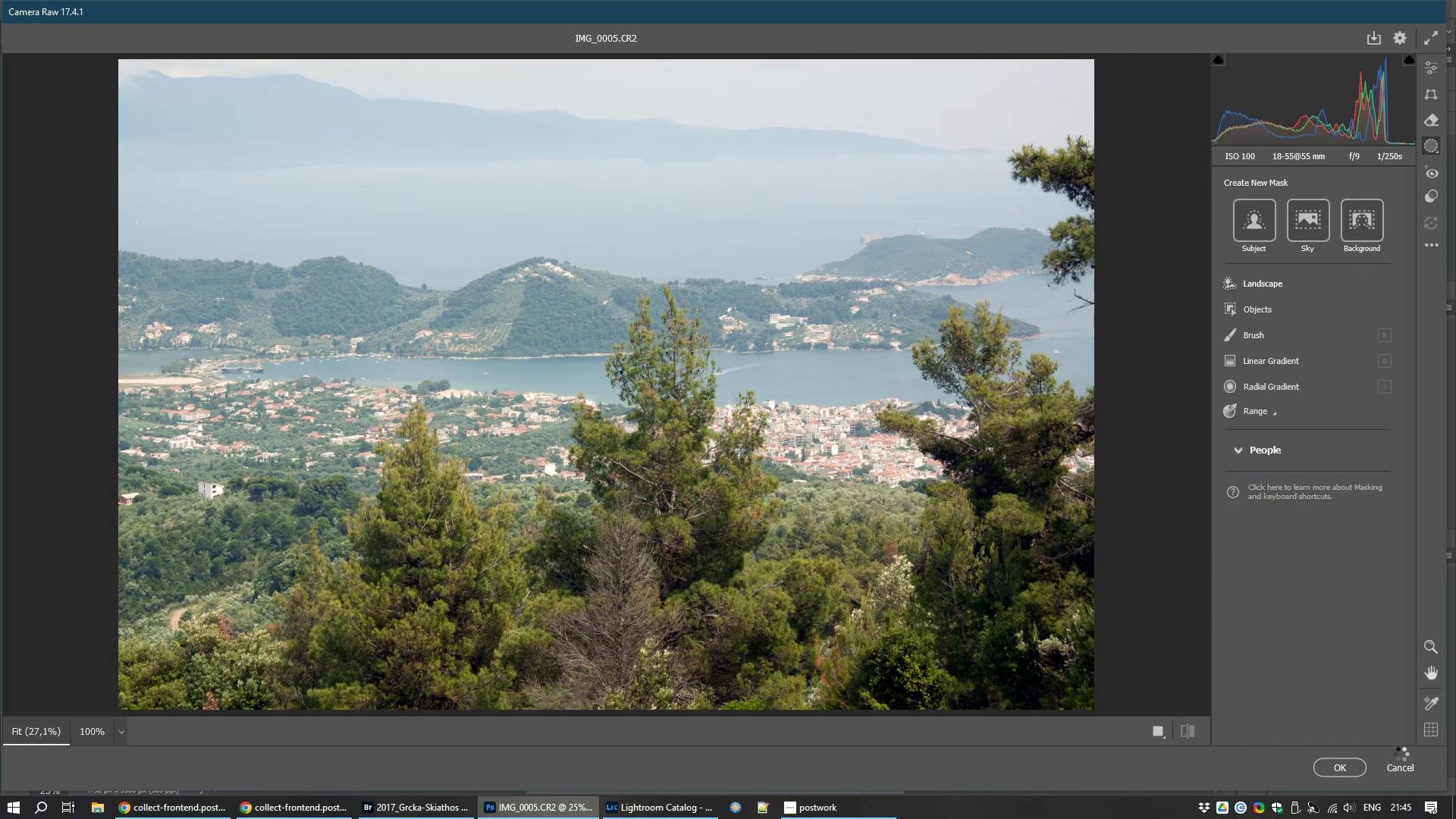 
left_click([1320, 233])
 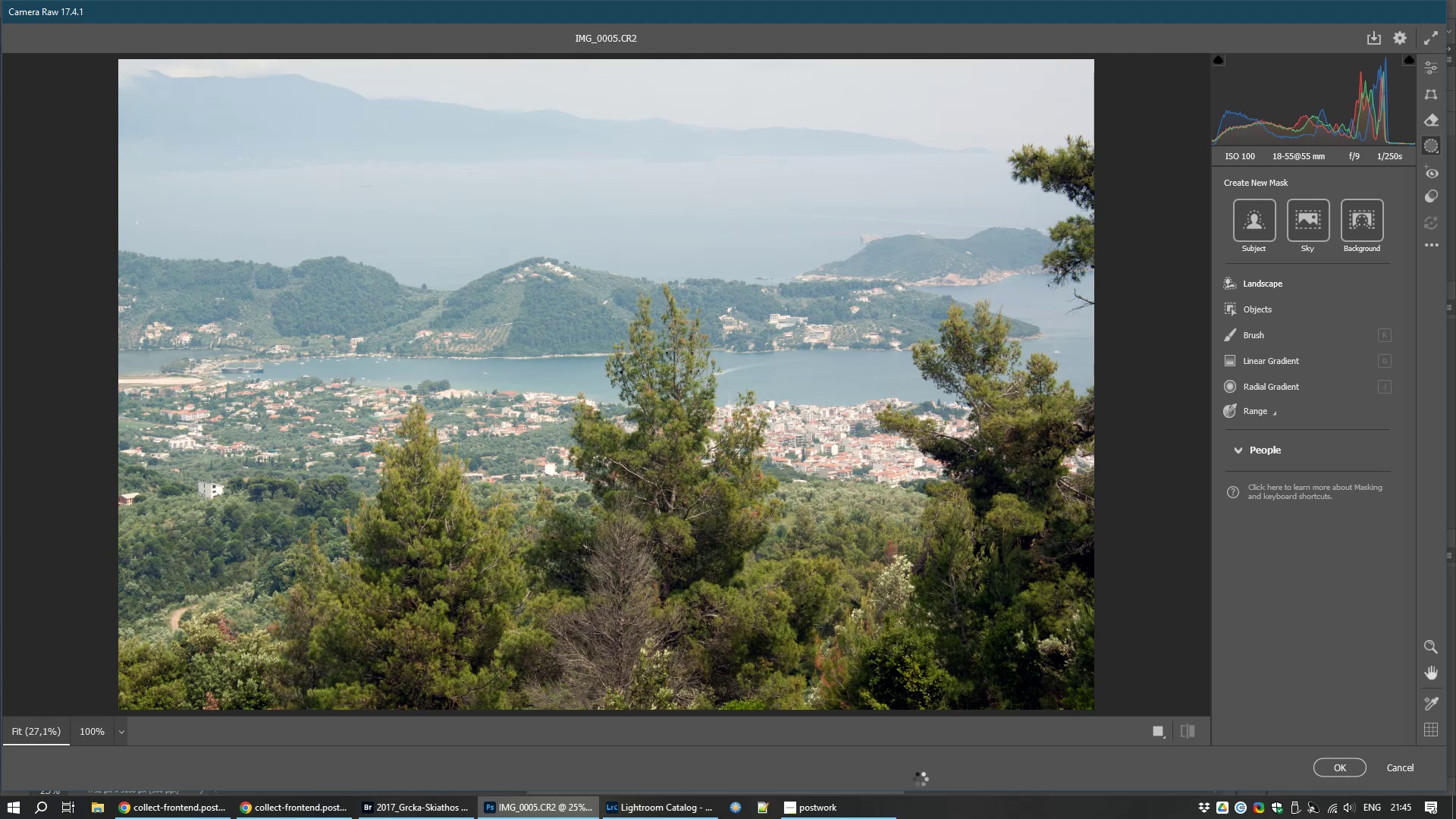 
left_click([762, 758])
 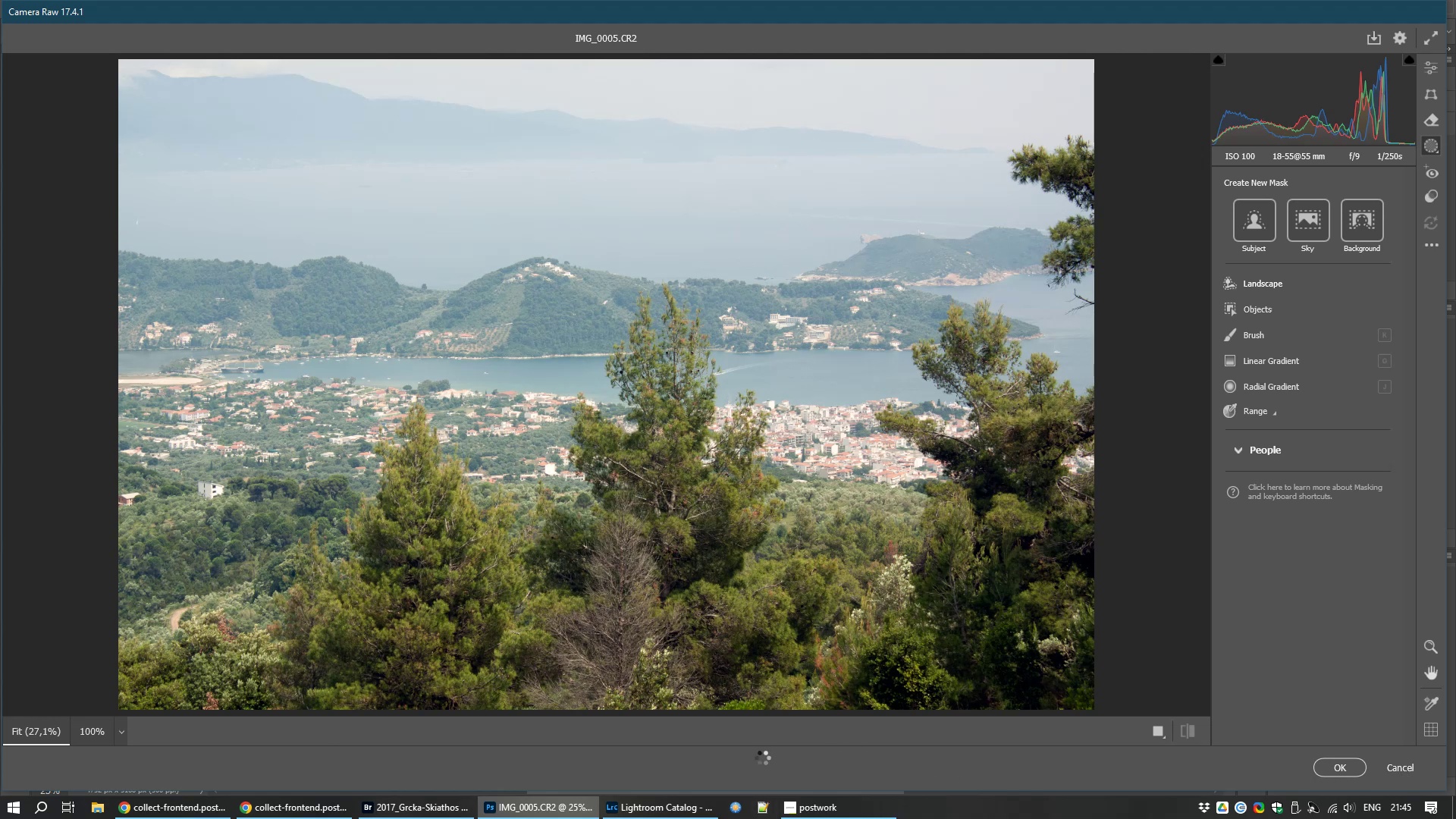 
wait(6.33)
 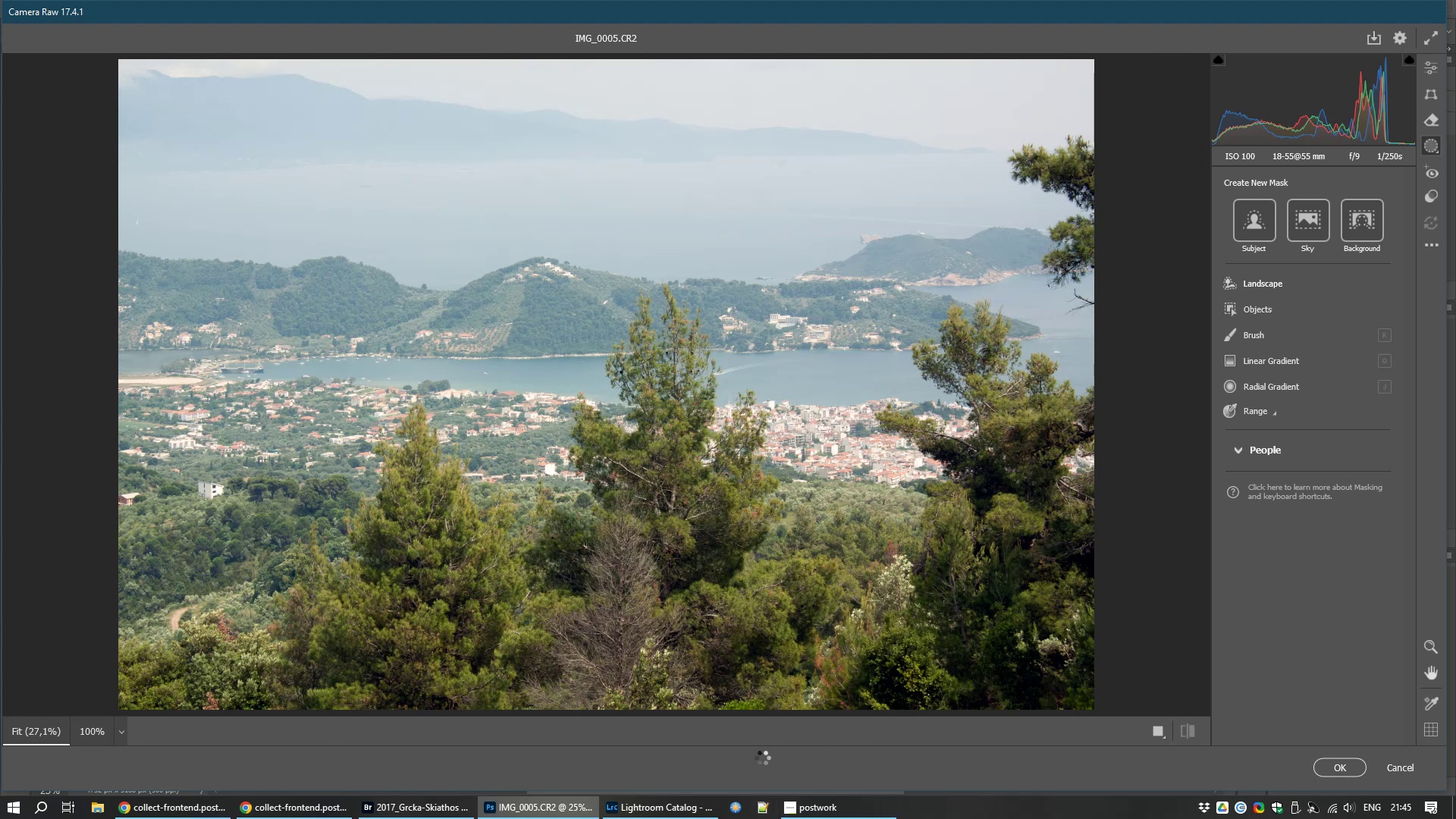 
key(Control+ControlLeft)
 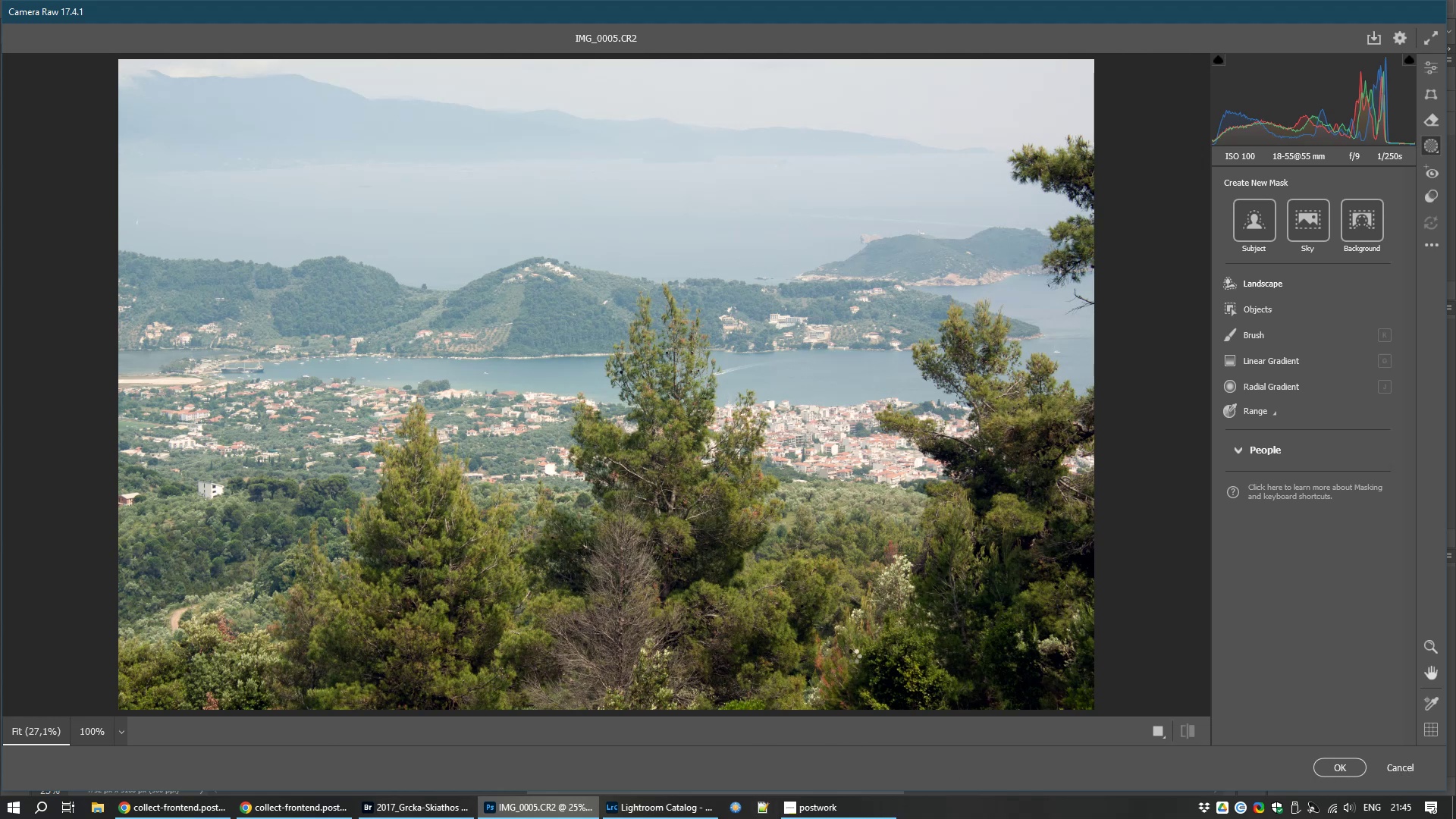 
key(Control+Shift+ShiftLeft)
 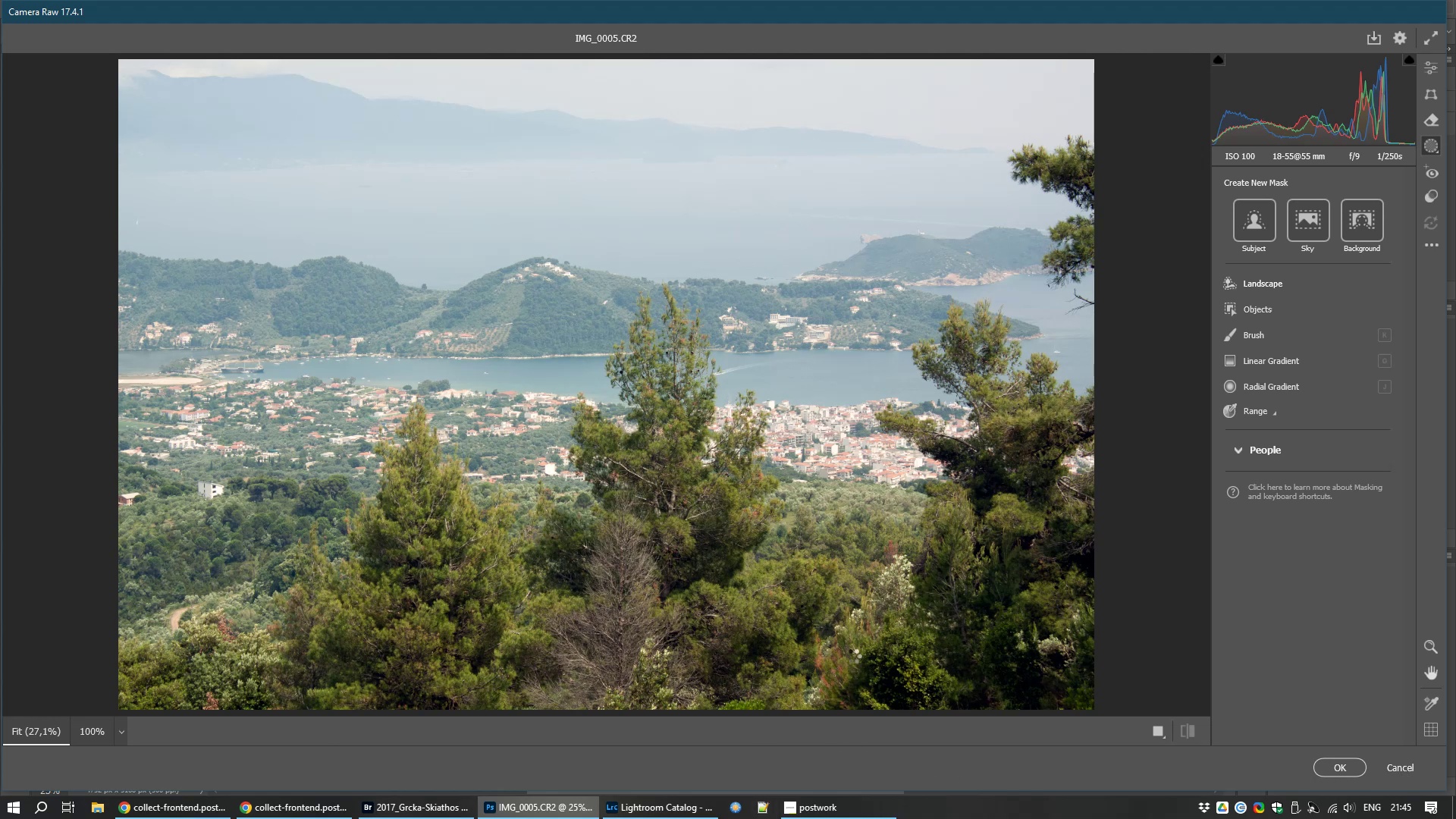 
key(Control+Shift+Escape)
 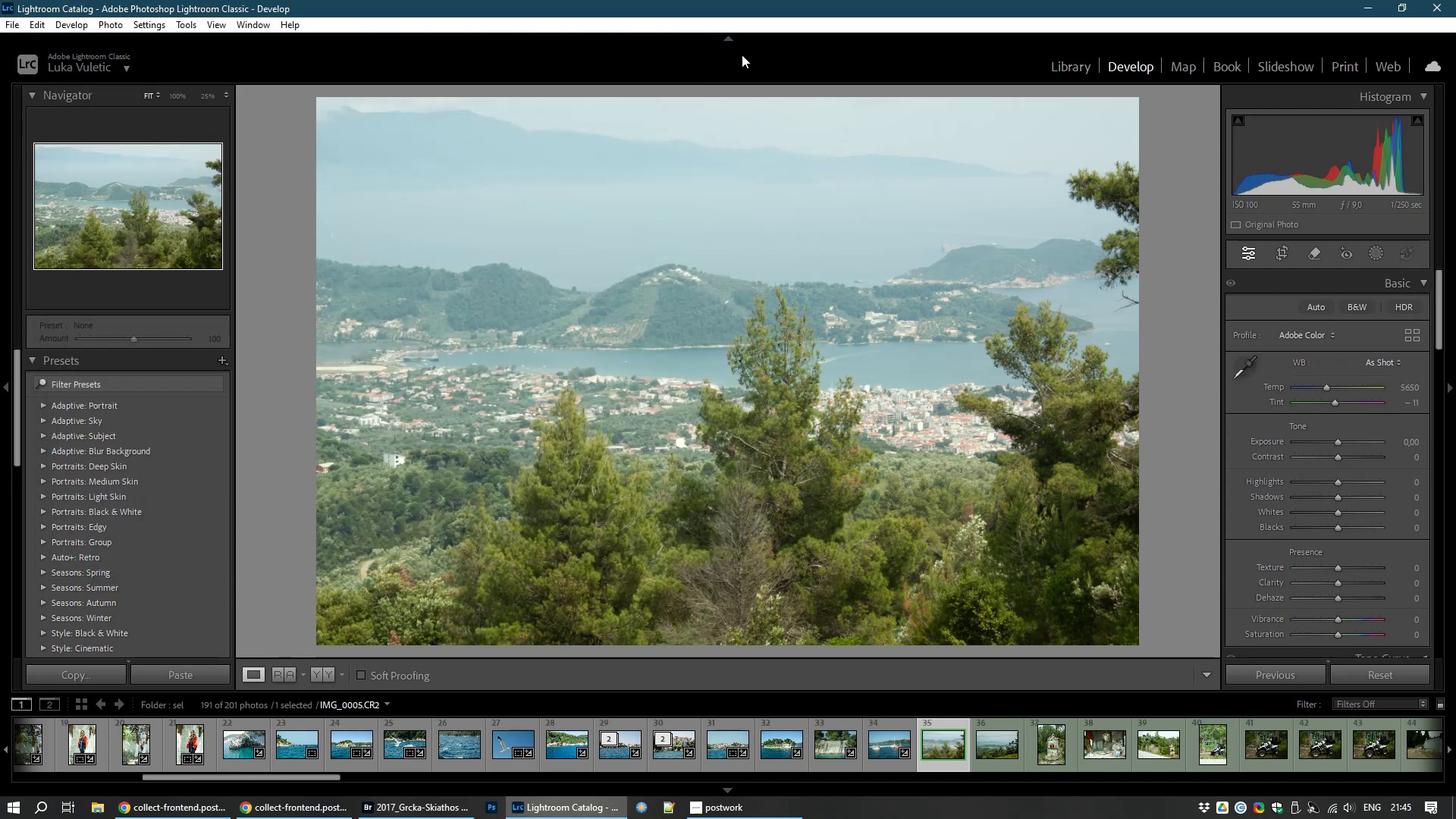 
wait(17.01)
 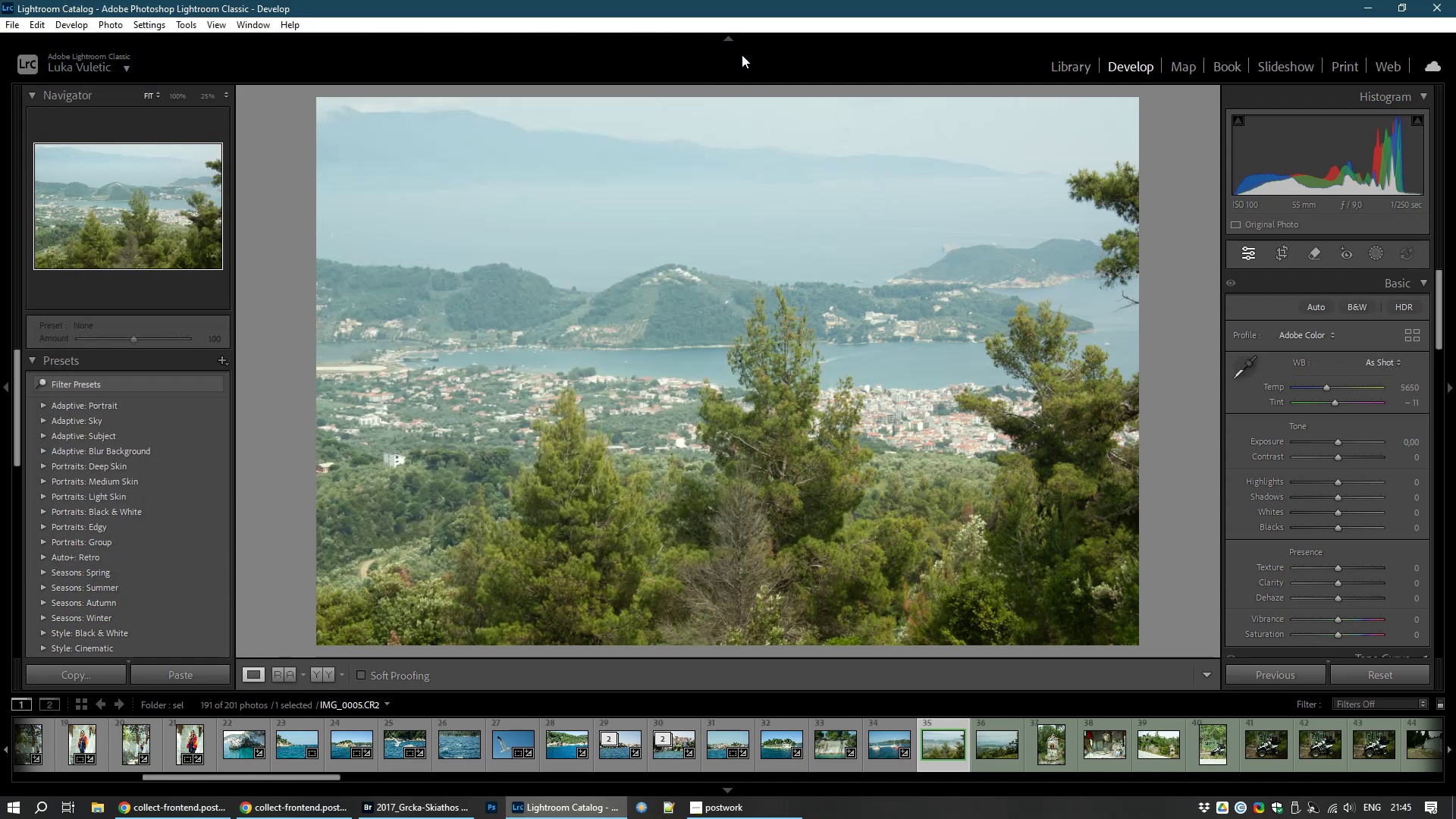 
left_click([1384, 250])
 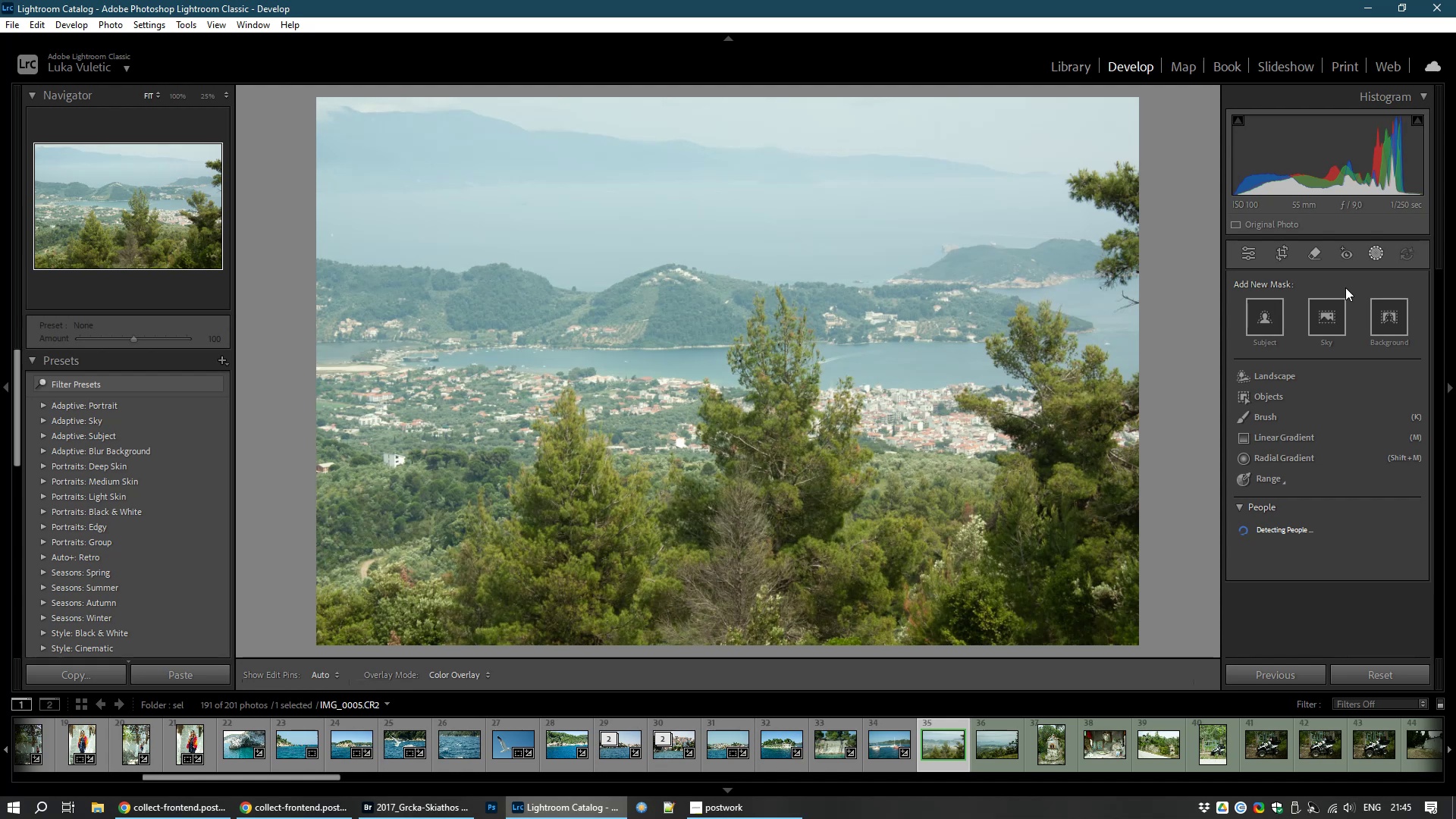 
wait(8.05)
 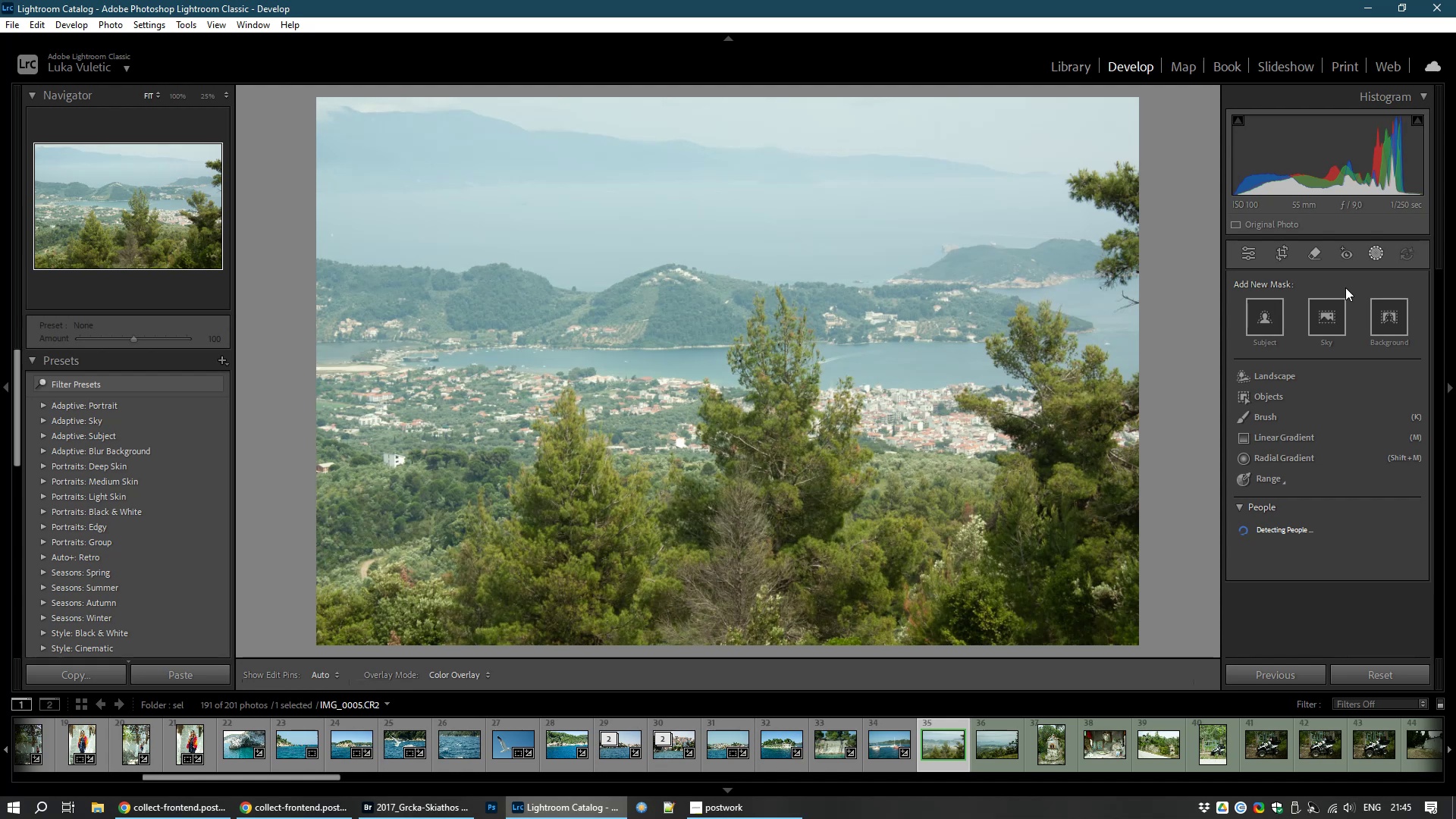 
left_click([1276, 377])
 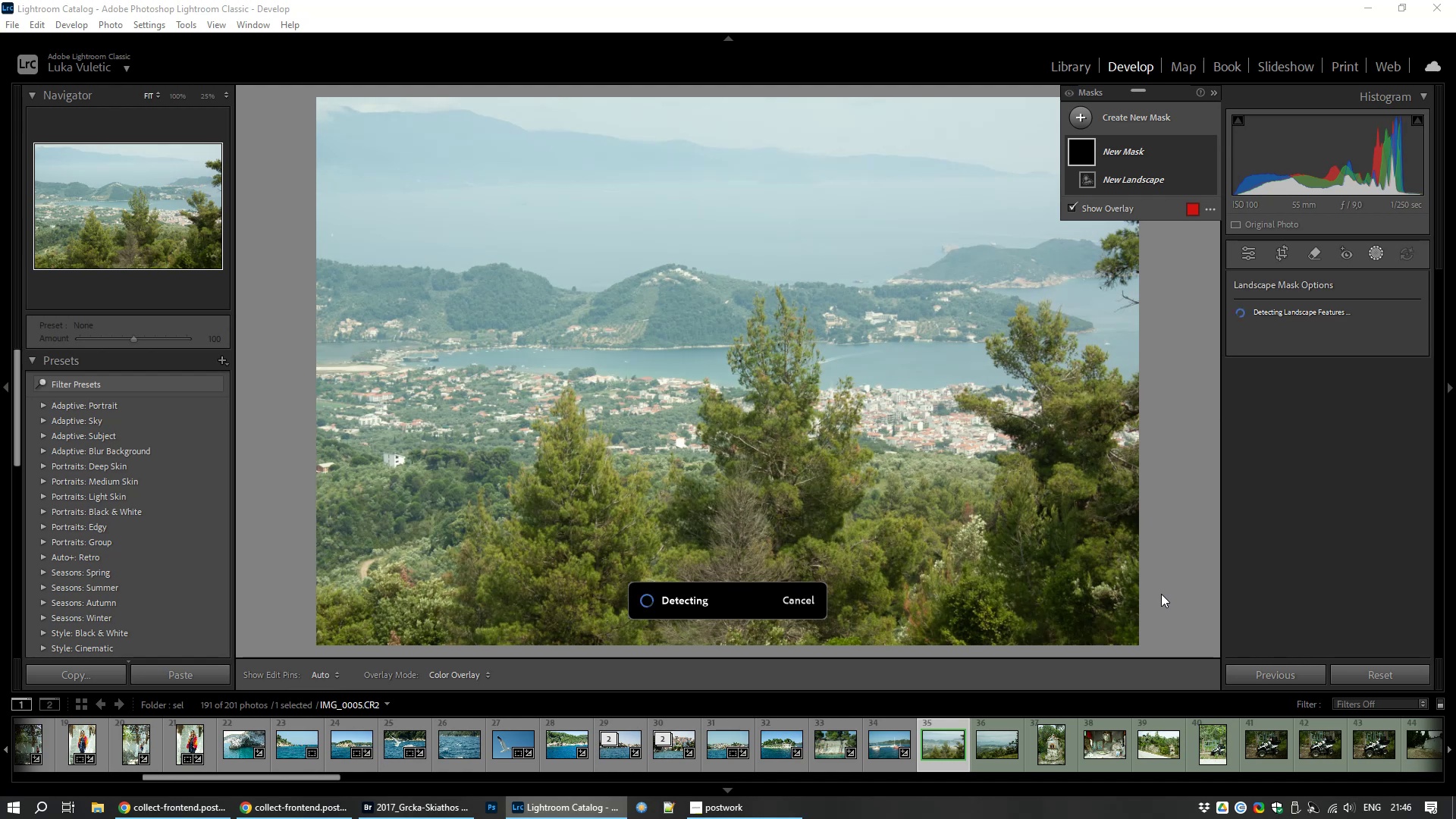 
wait(35.37)
 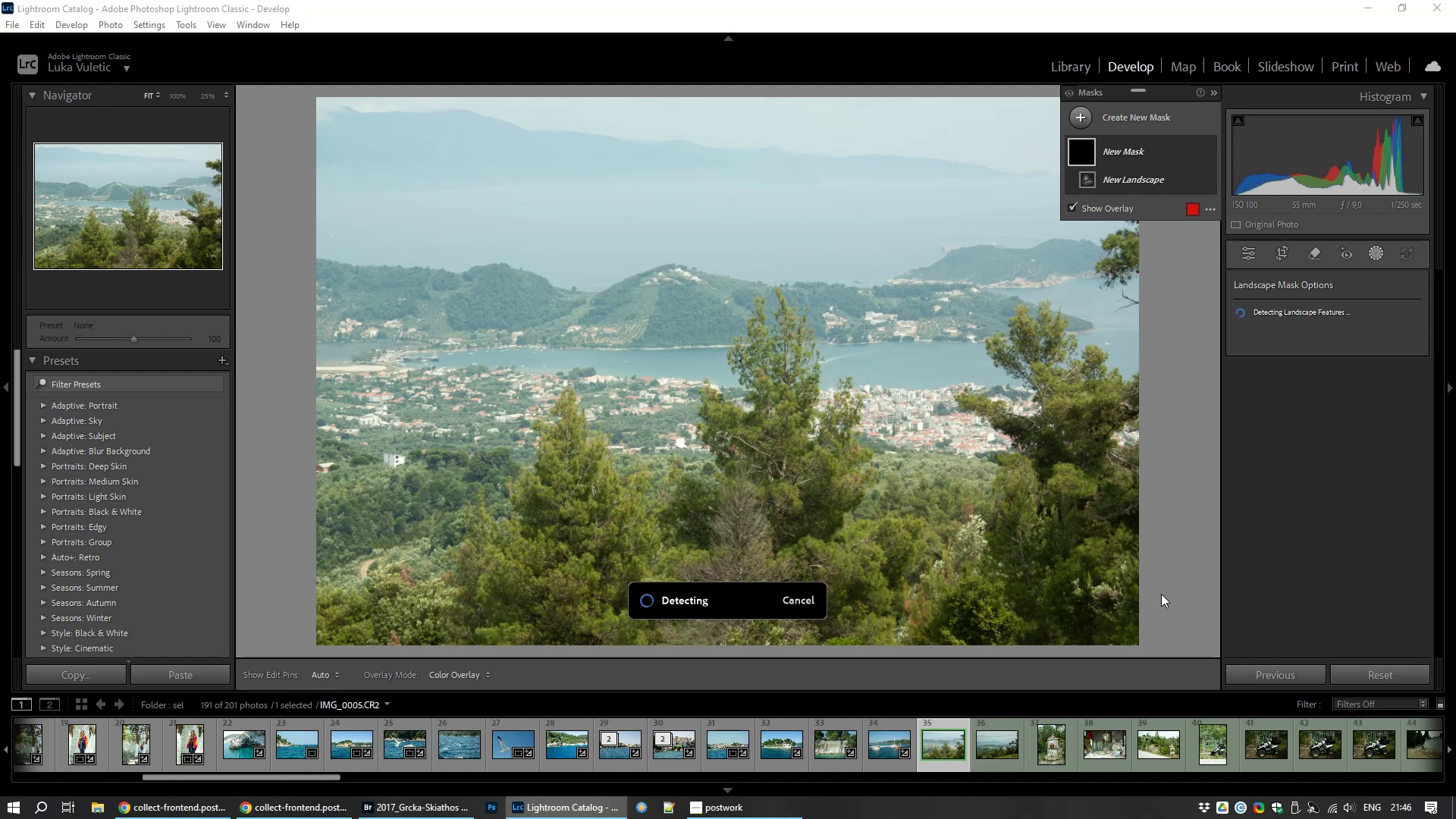 
left_click([811, 598])
 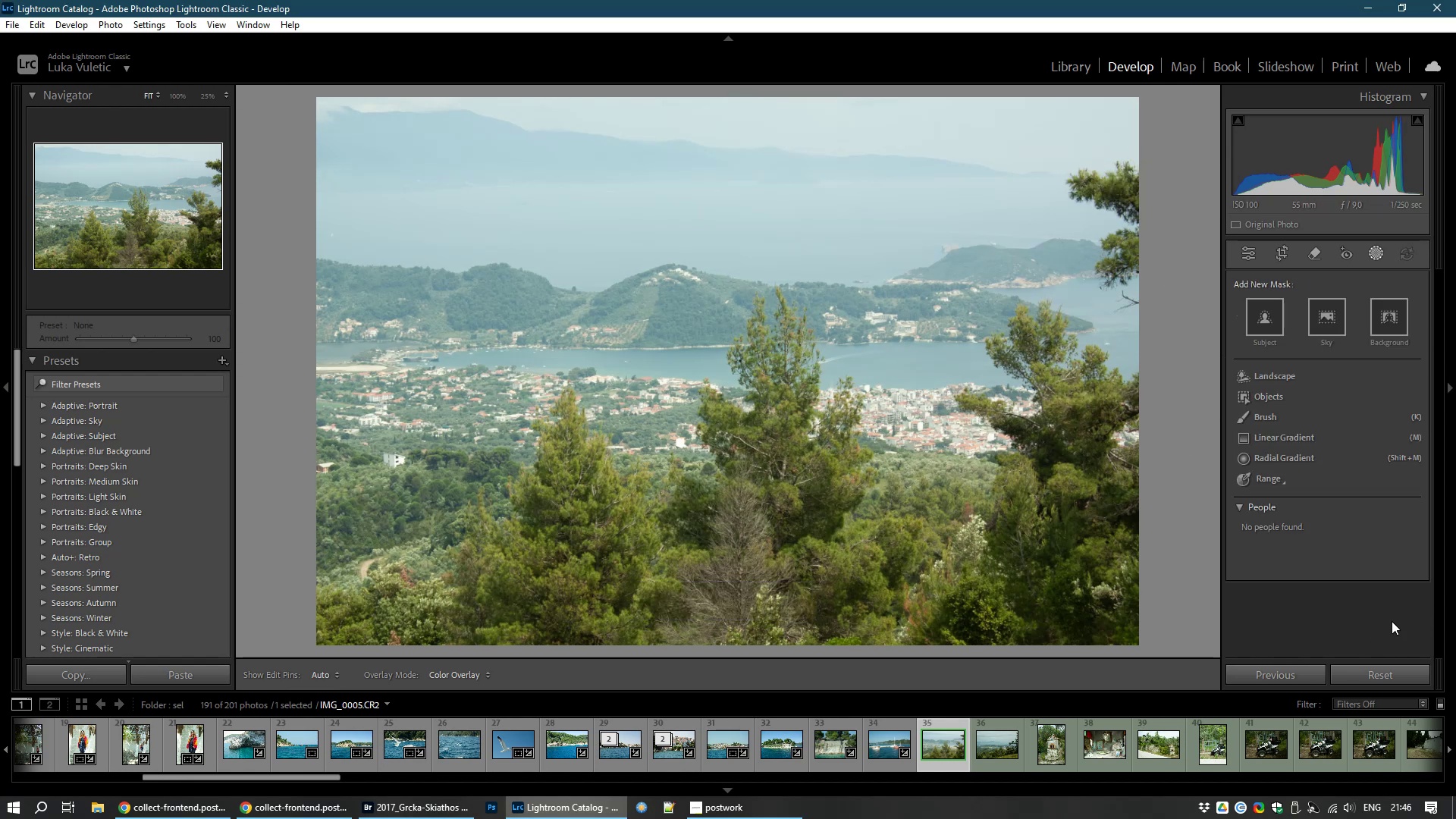 
wait(13.72)
 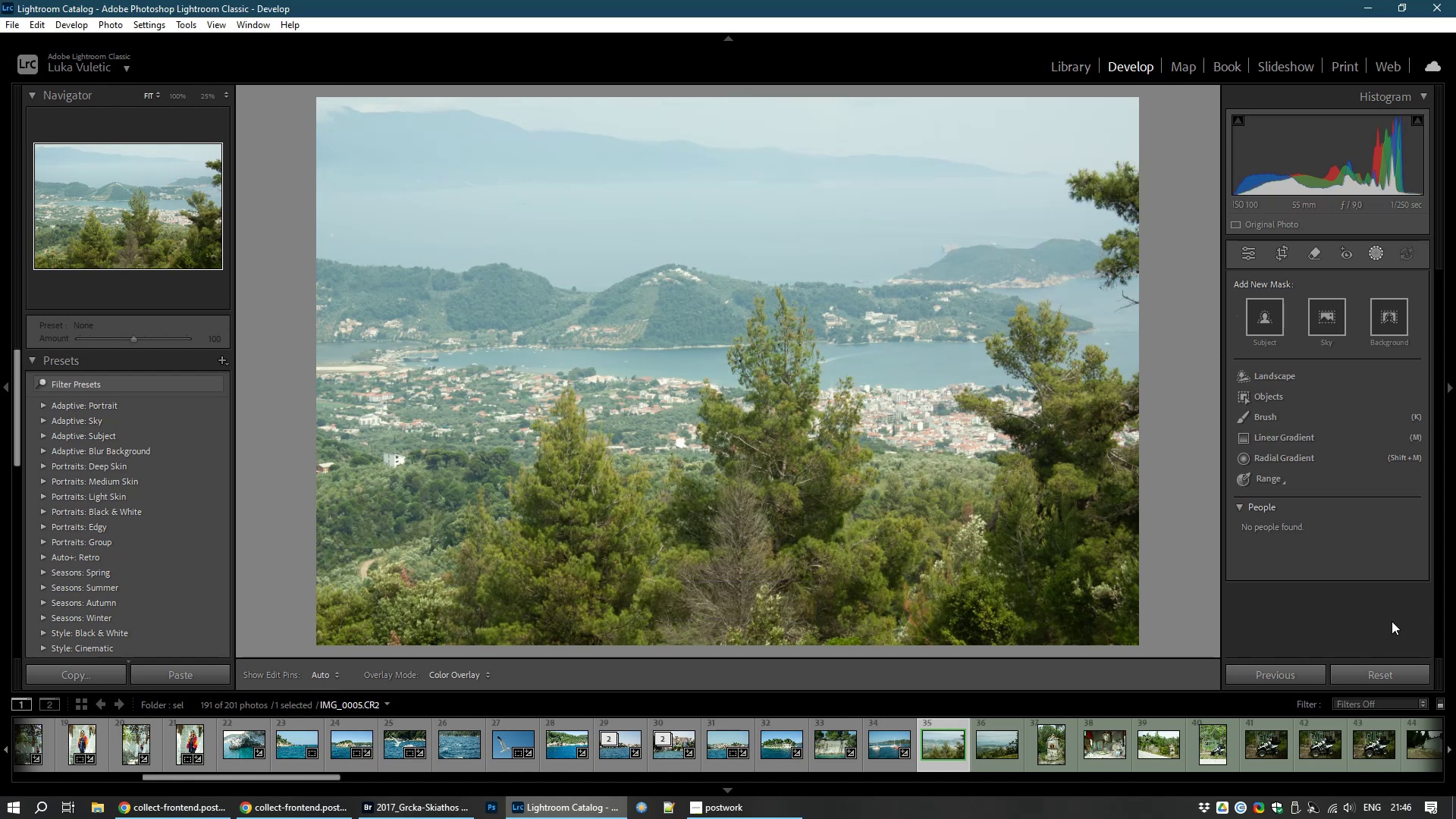 
left_click([1379, 318])
 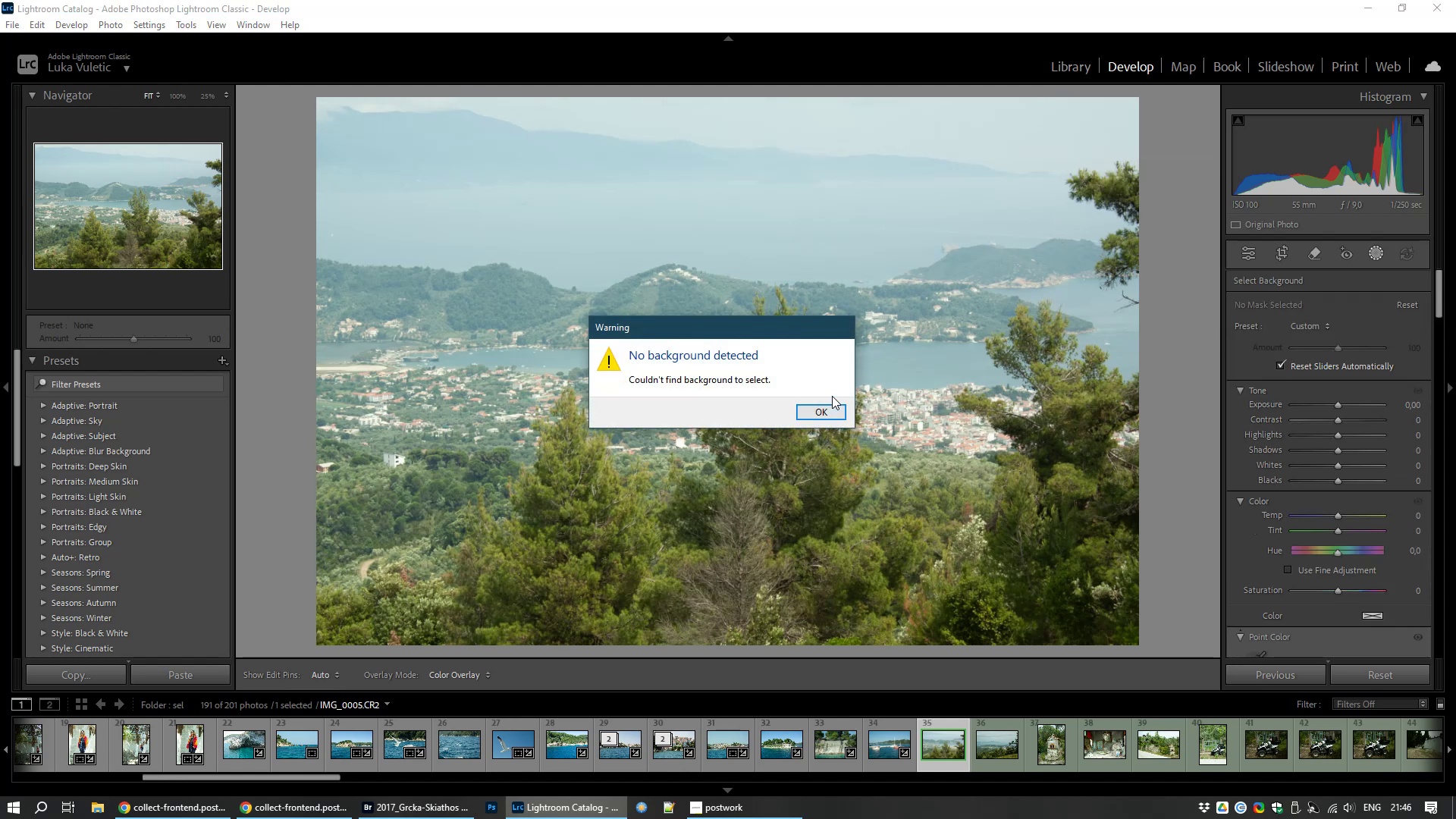 
wait(5.56)
 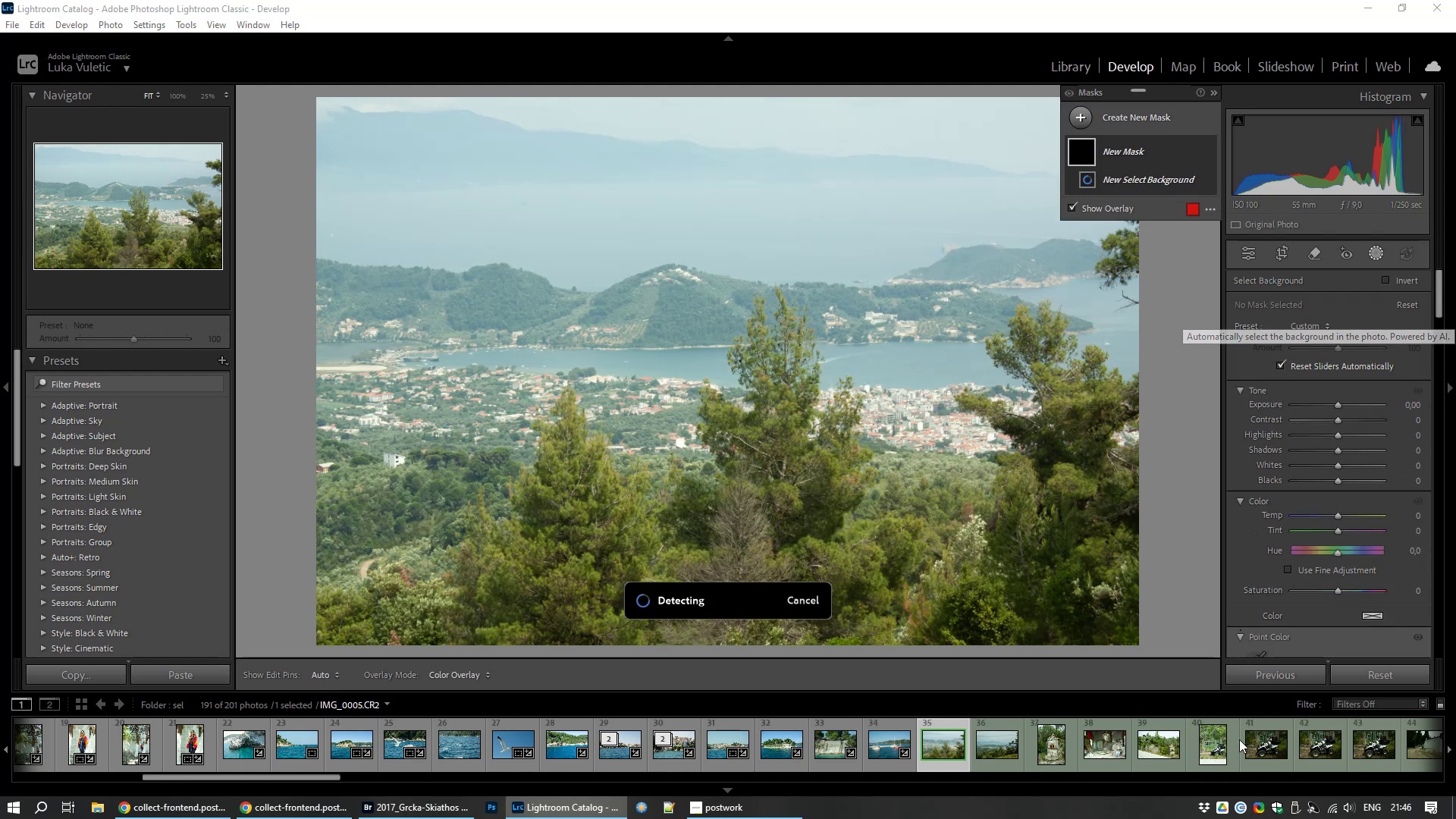 
left_click([818, 410])
 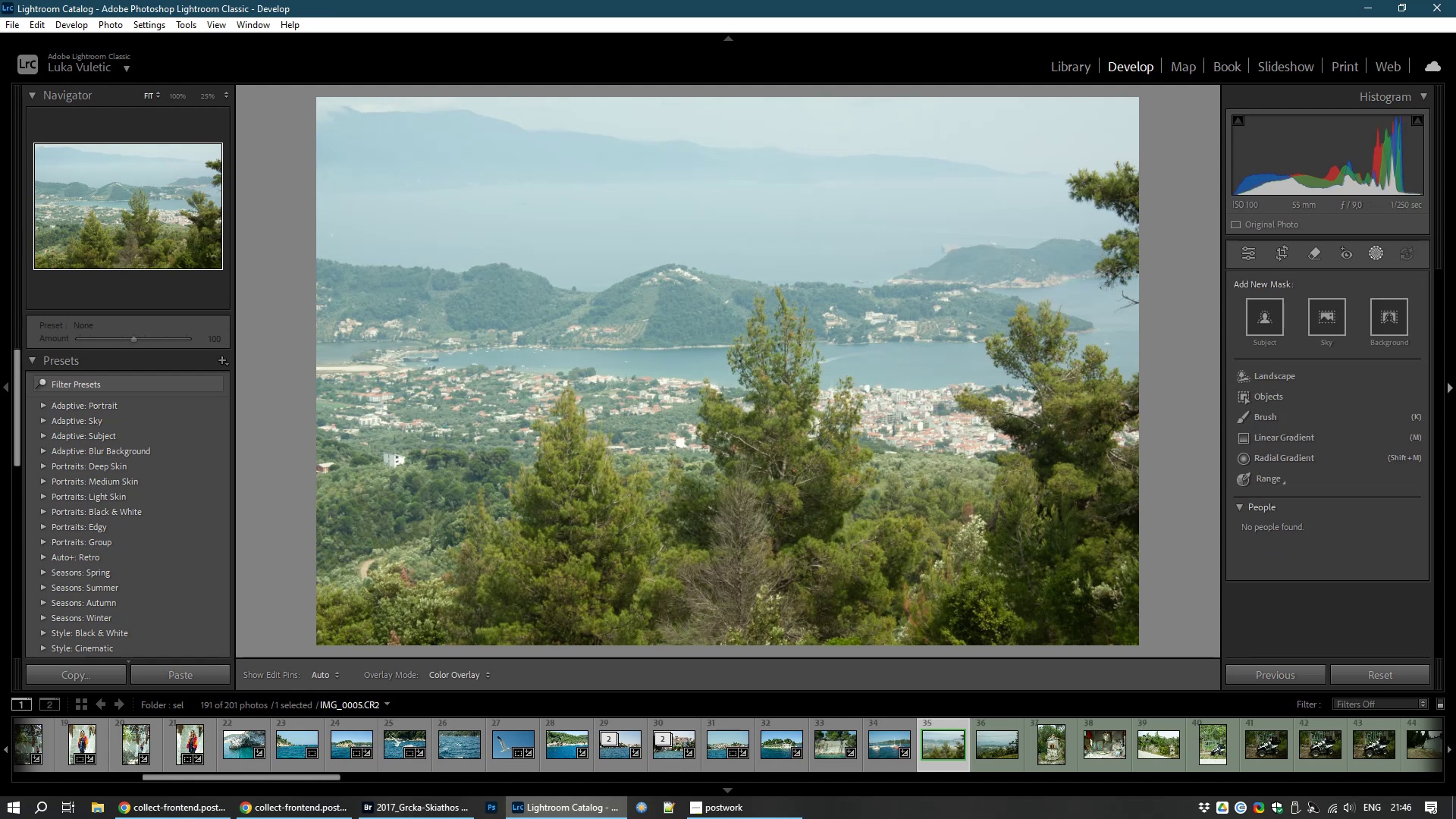 
mouse_move([1301, 312])
 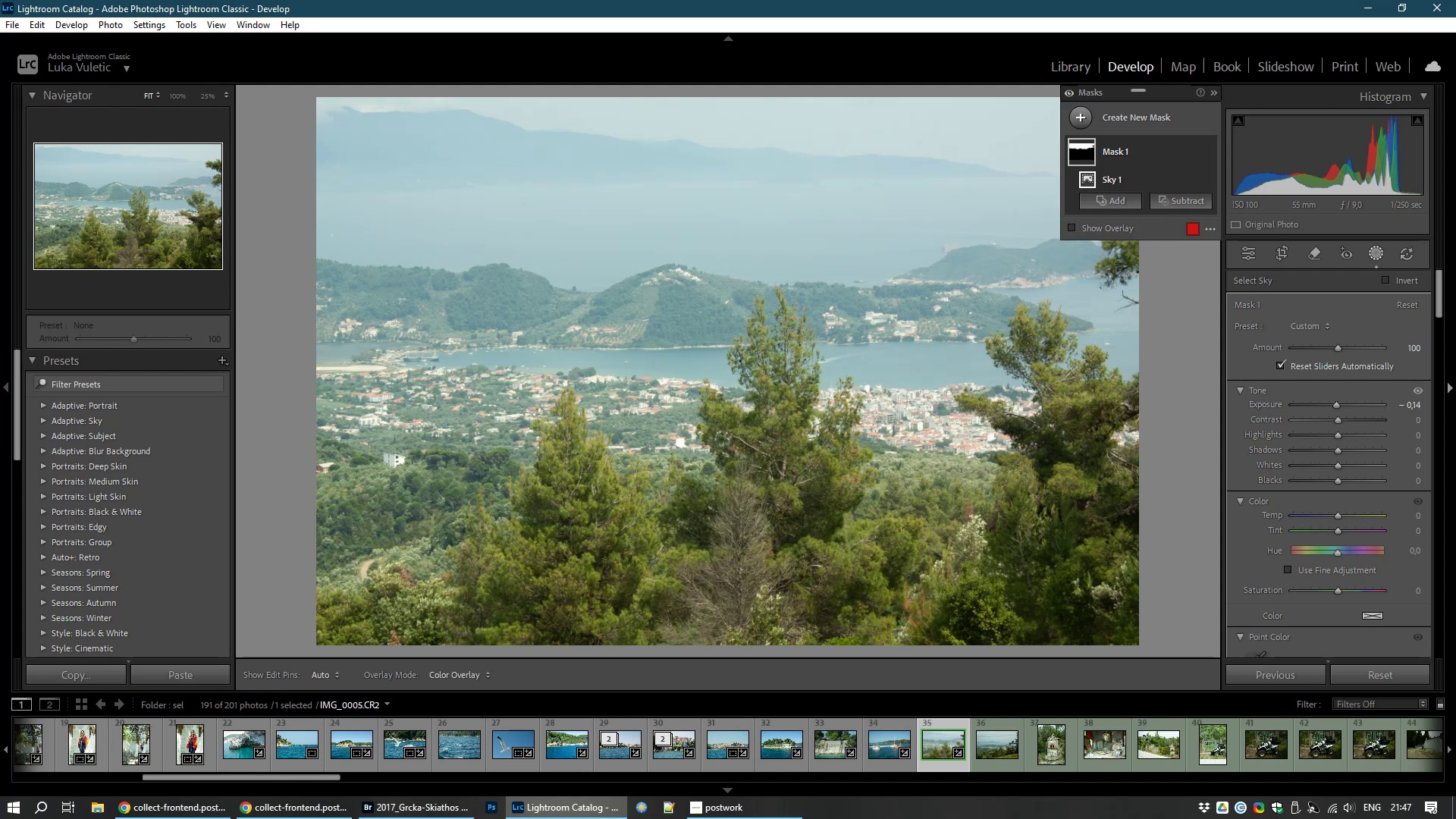 
wait(35.98)
 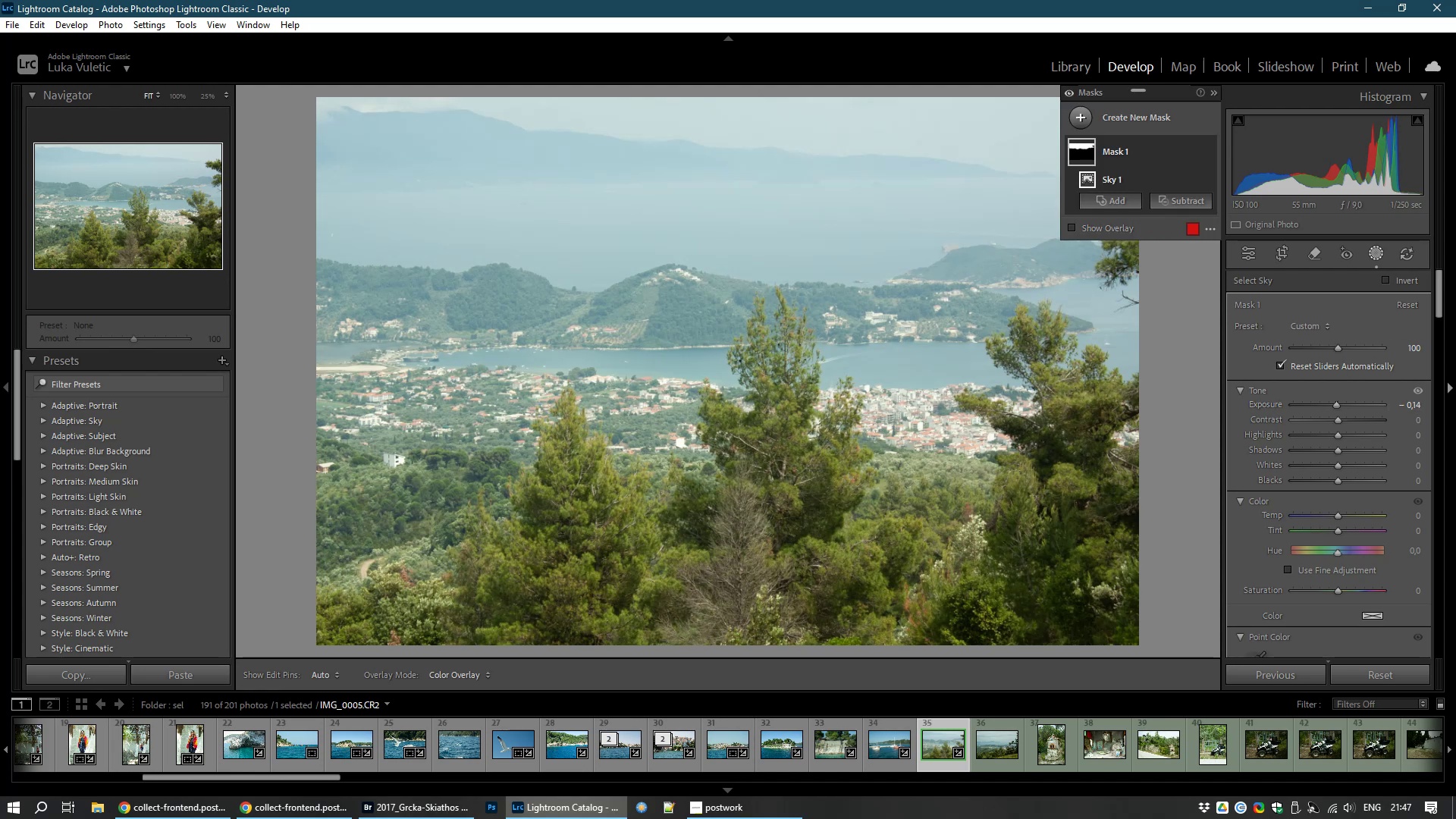 
left_click([1097, 115])
 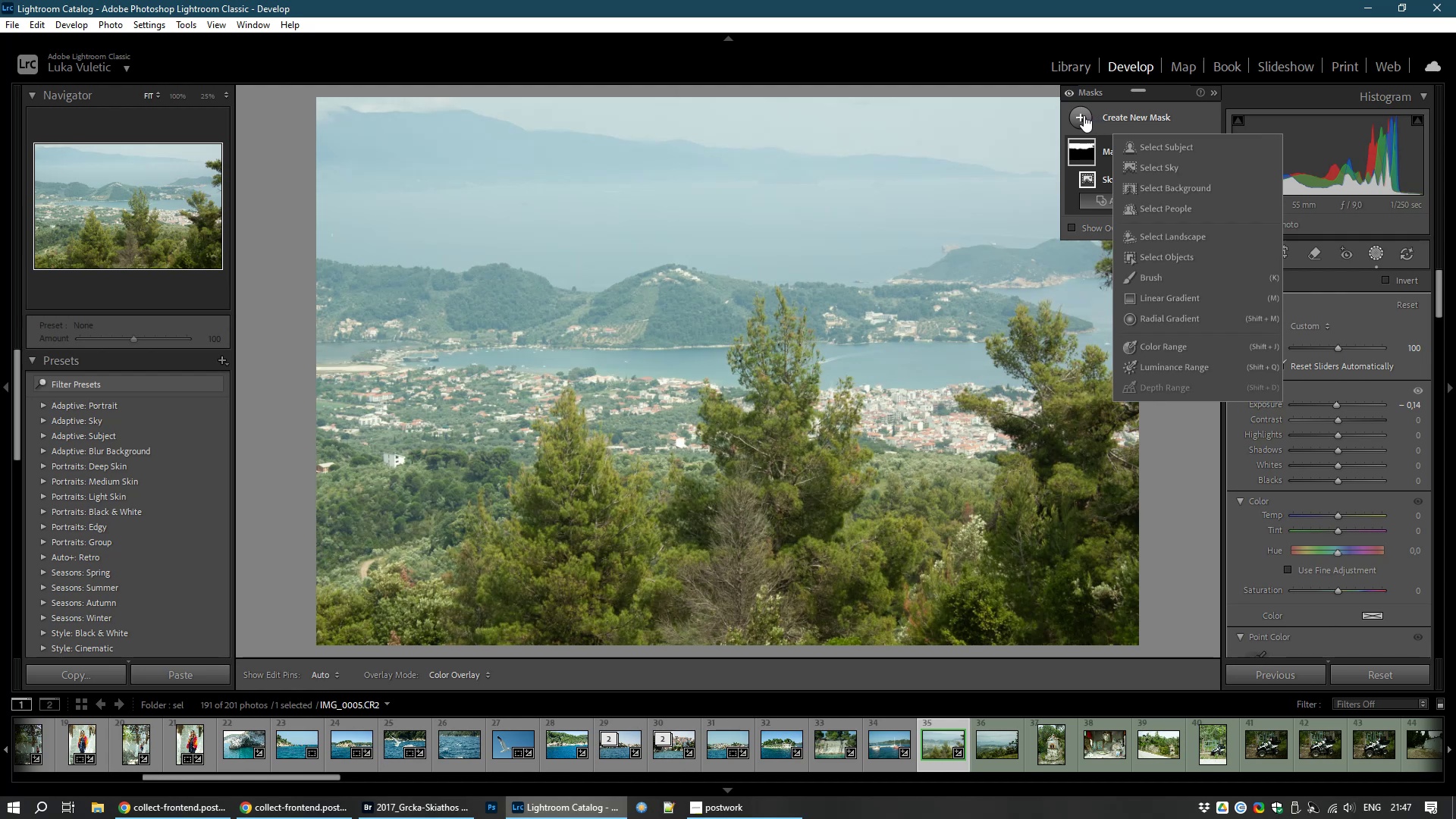 
left_click([1084, 115])
 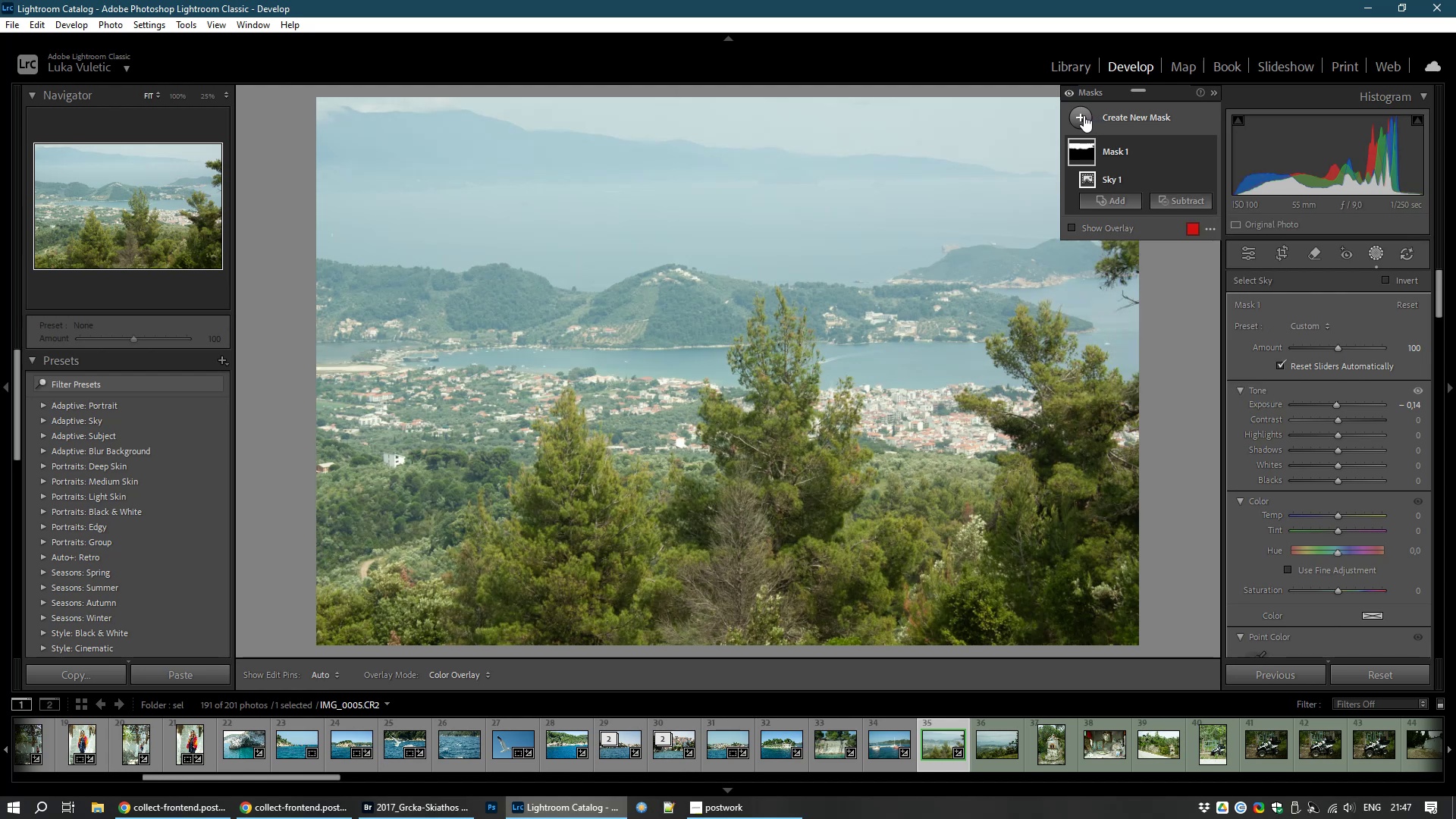 
left_click([1084, 115])
 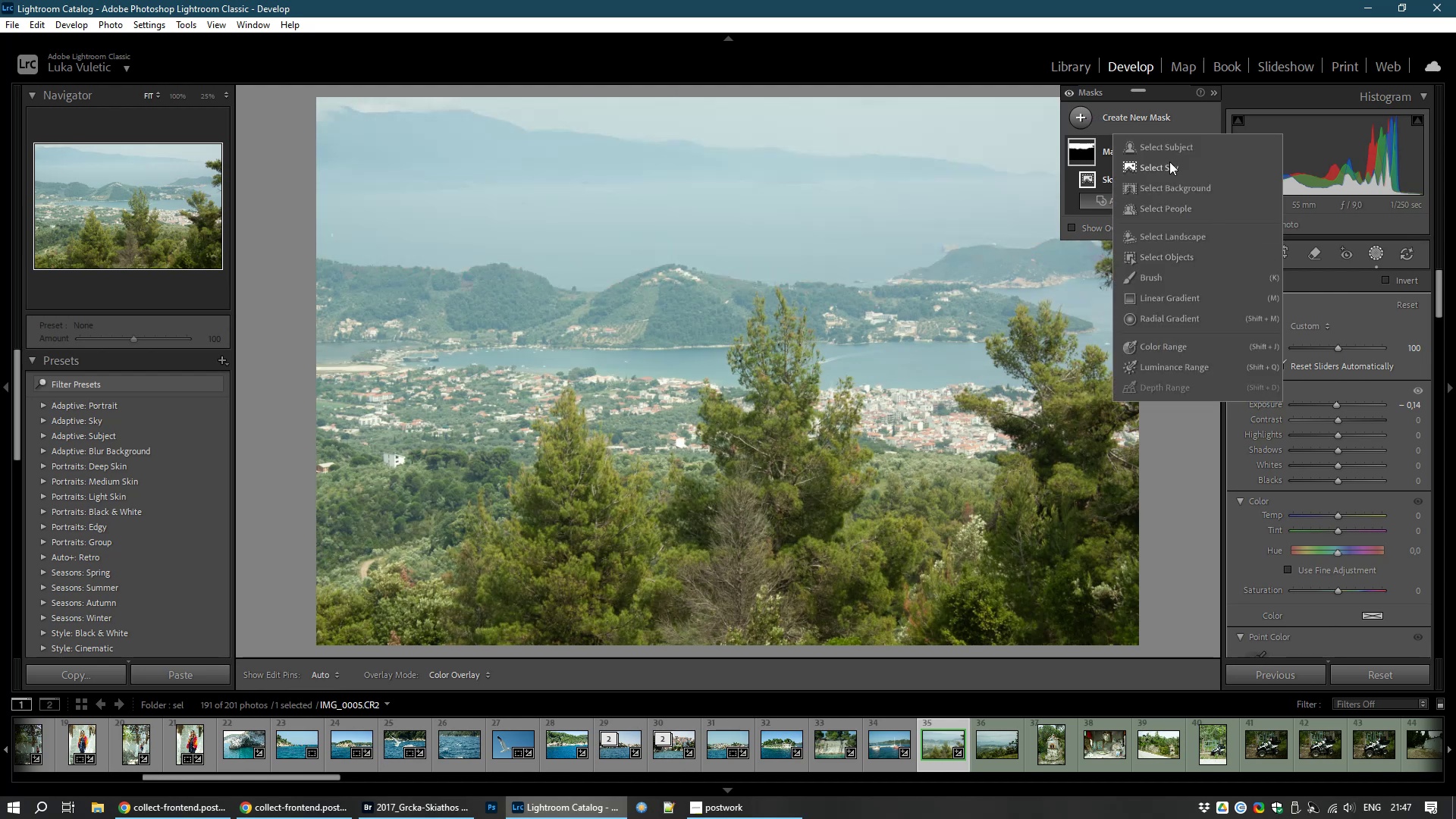 
left_click([1166, 167])
 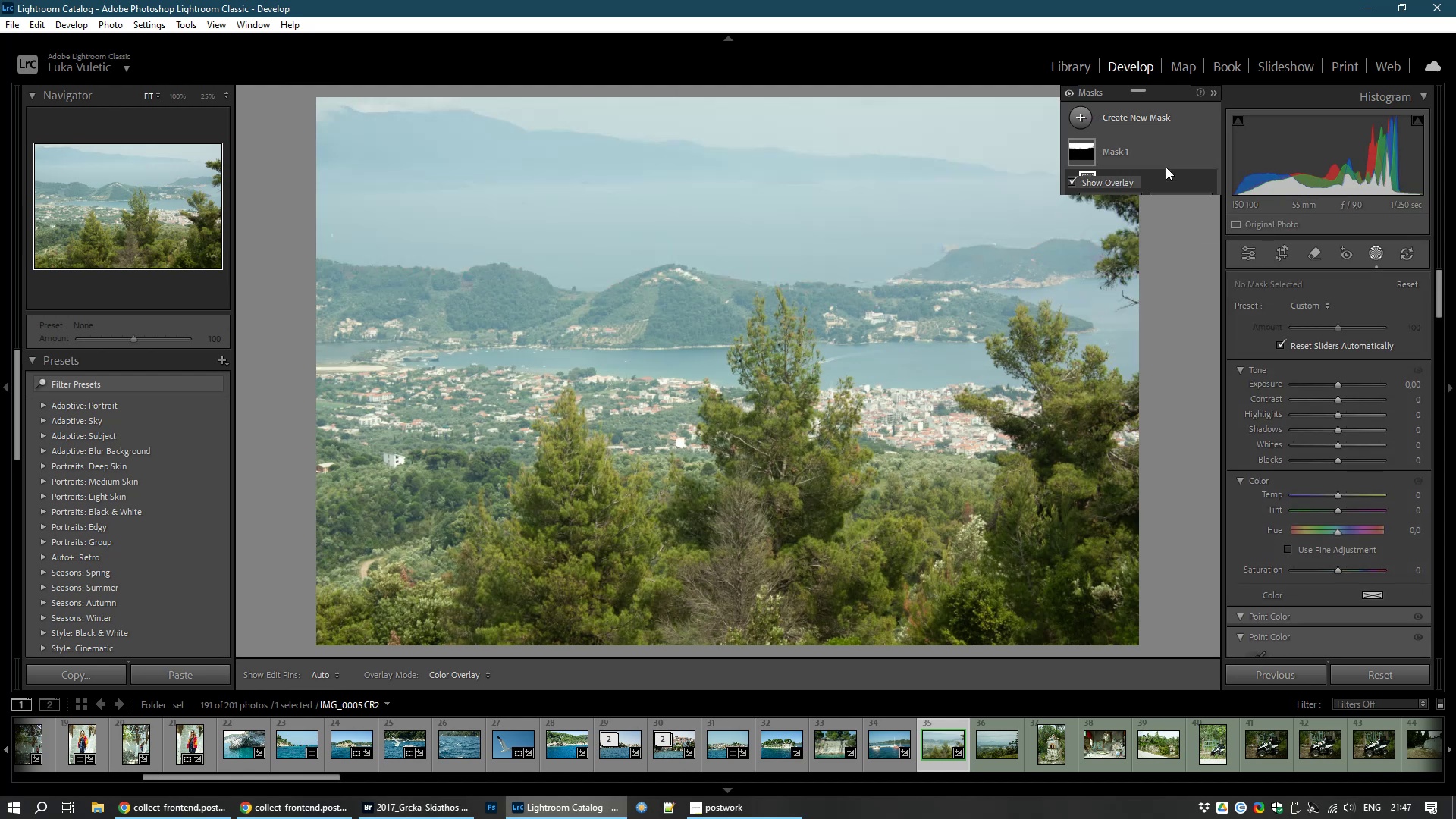 
mouse_move([1170, 316])
 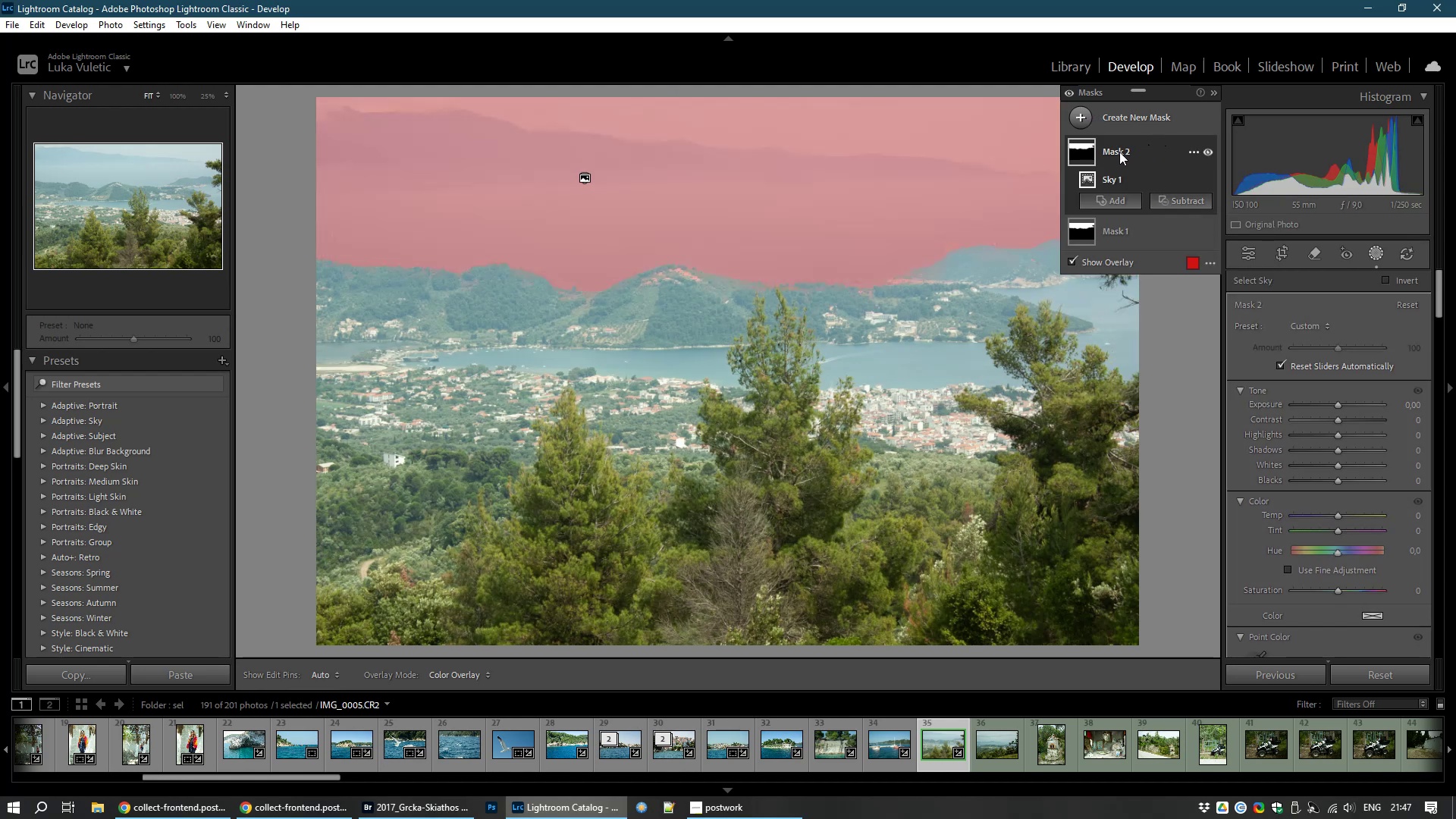 
right_click([1119, 152])
 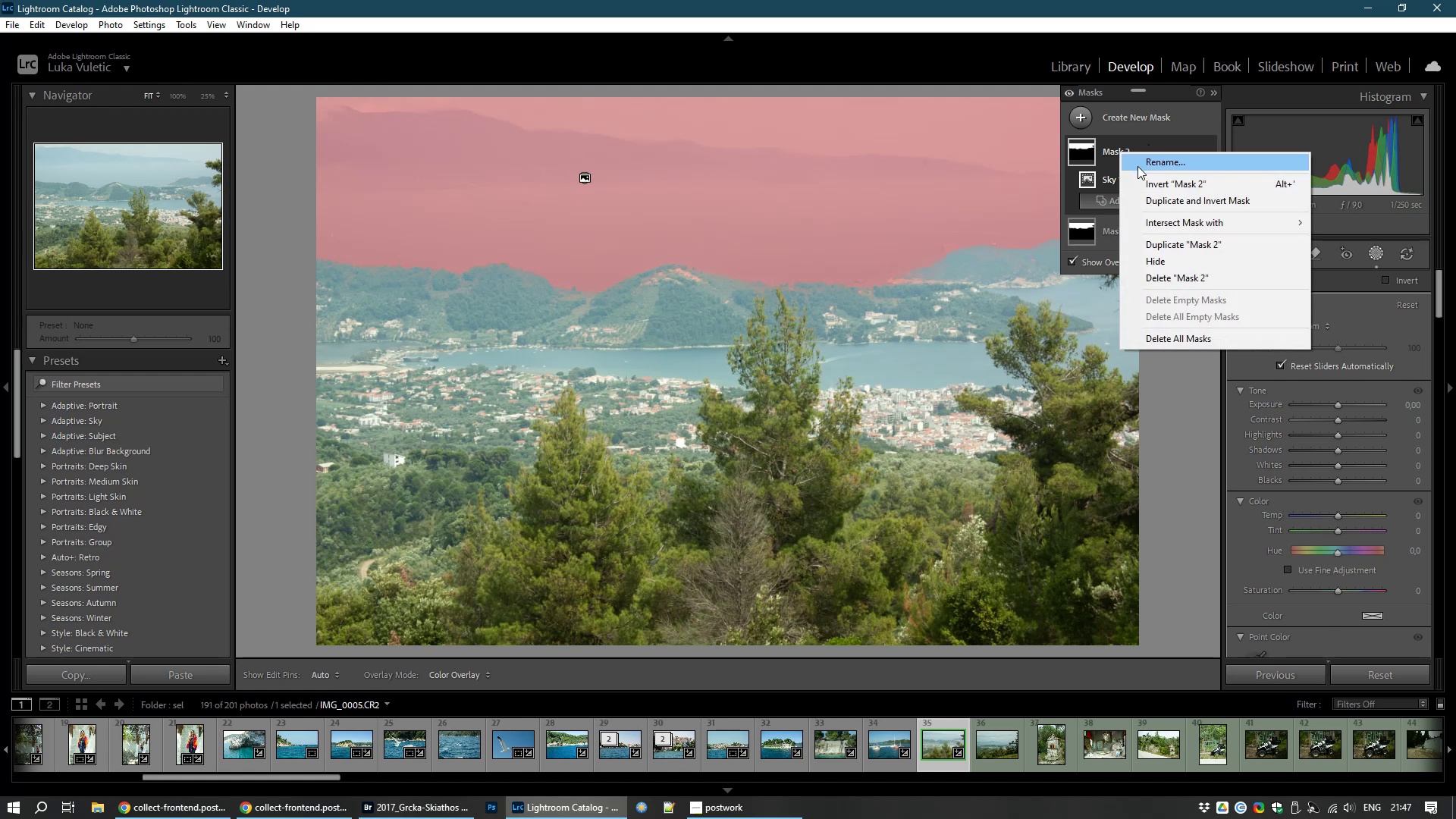 
mouse_move([1157, 168])
 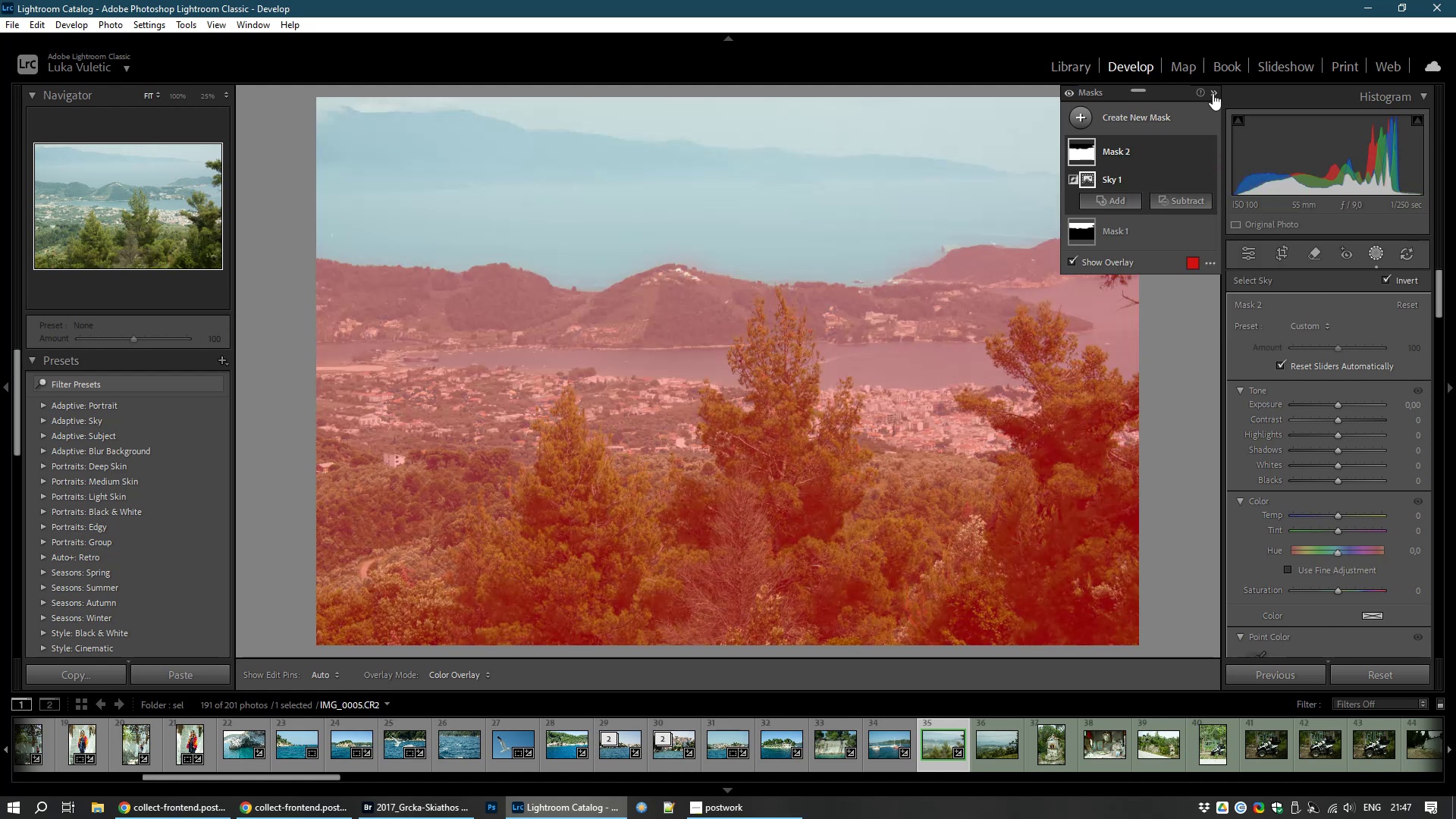 
left_click([1217, 96])
 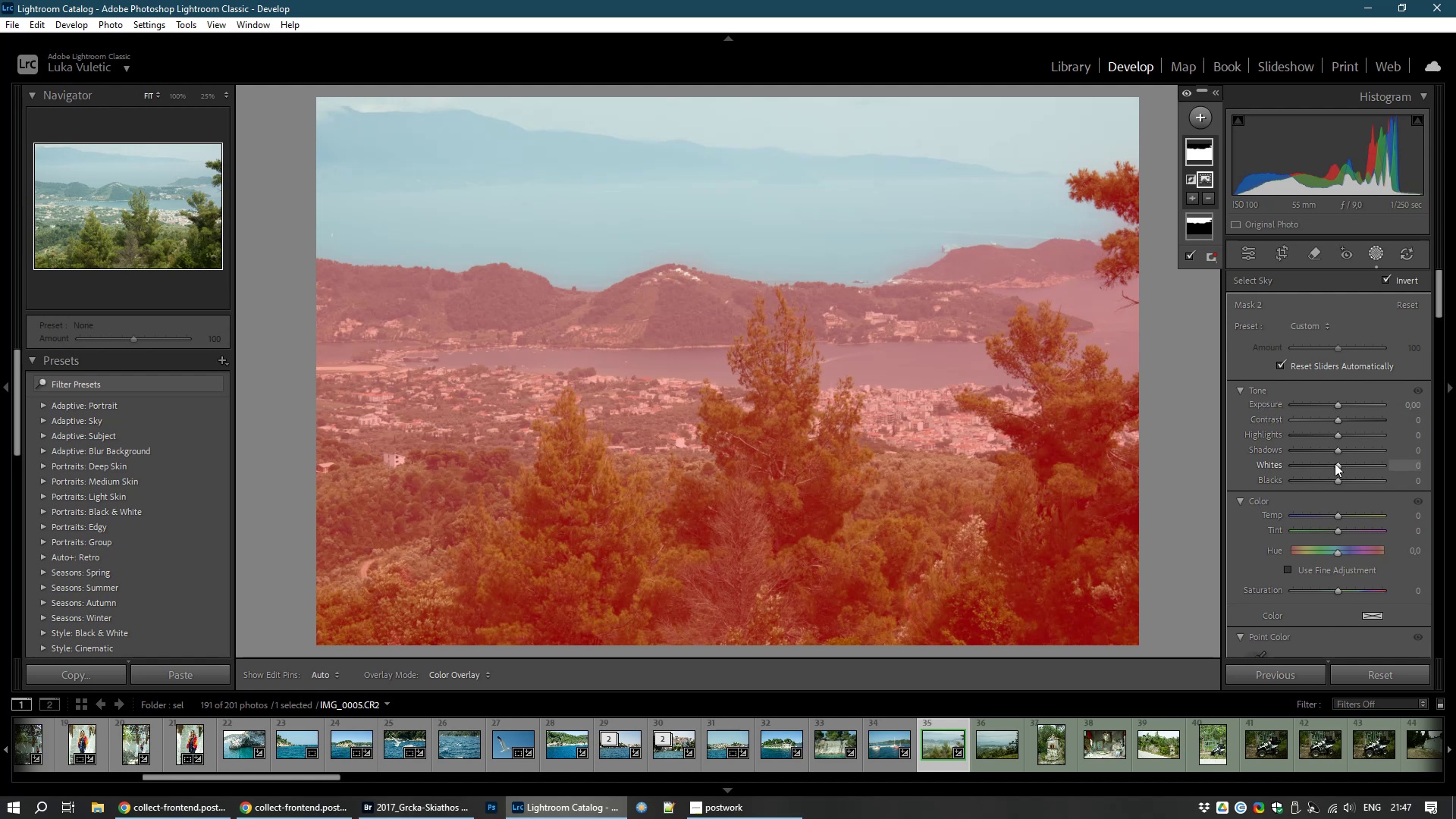 
wait(5.99)
 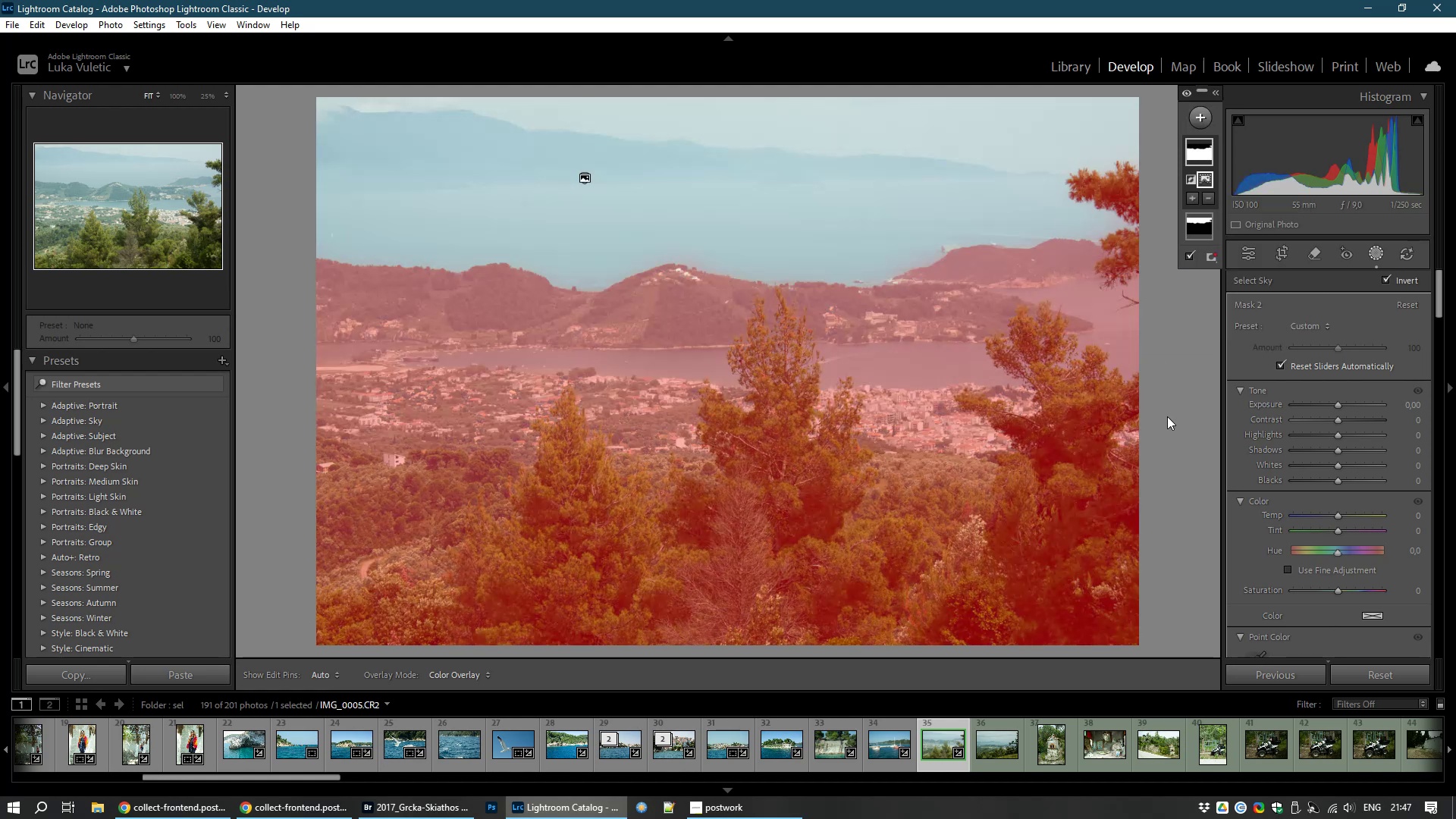 
scroll: coordinate [1310, 491], scroll_direction: down, amount: 7.0
 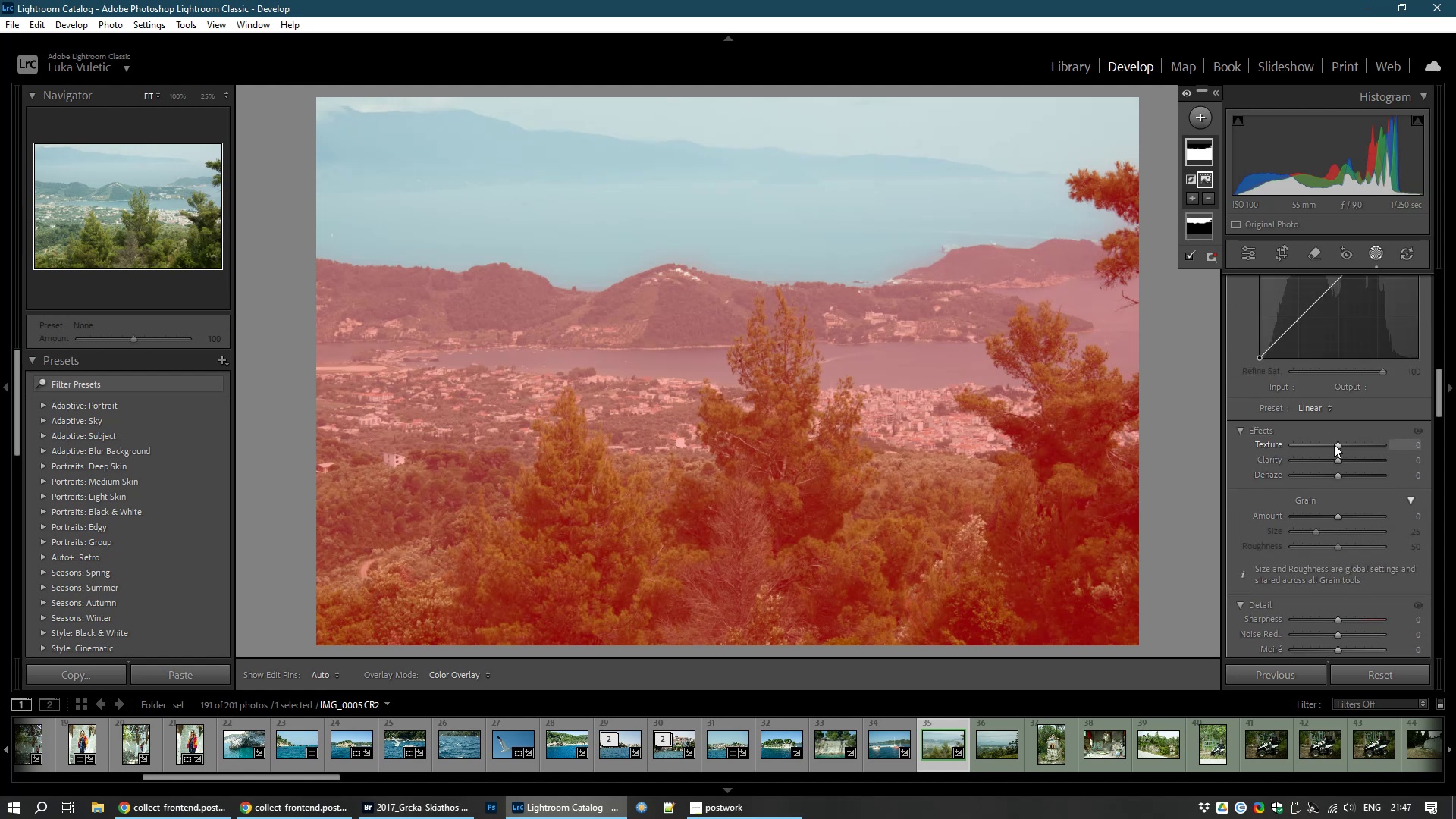 
left_click_drag(start_coordinate=[1336, 444], to_coordinate=[1358, 442])
 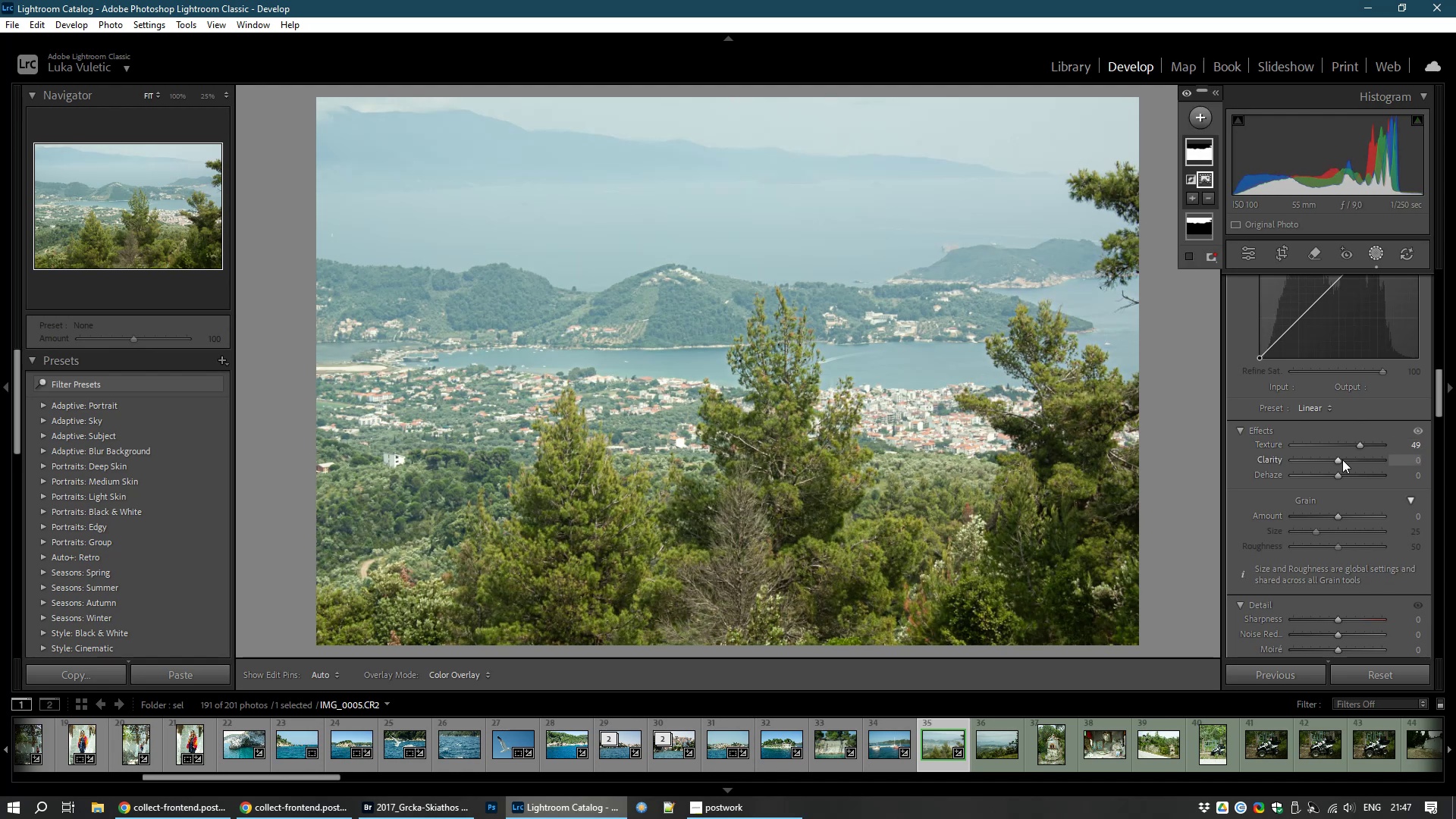 
left_click_drag(start_coordinate=[1338, 460], to_coordinate=[1345, 457])
 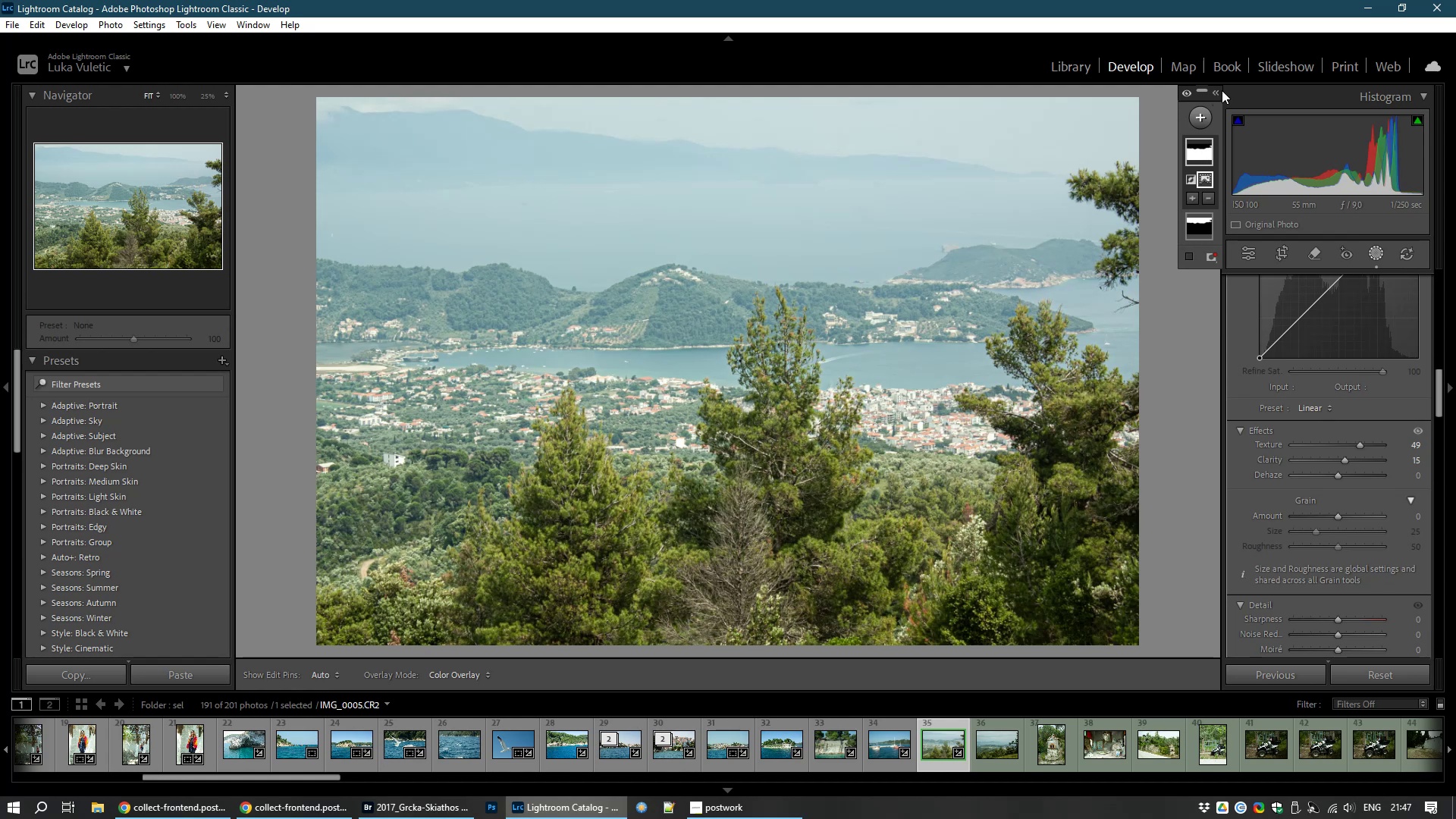 
wait(5.24)
 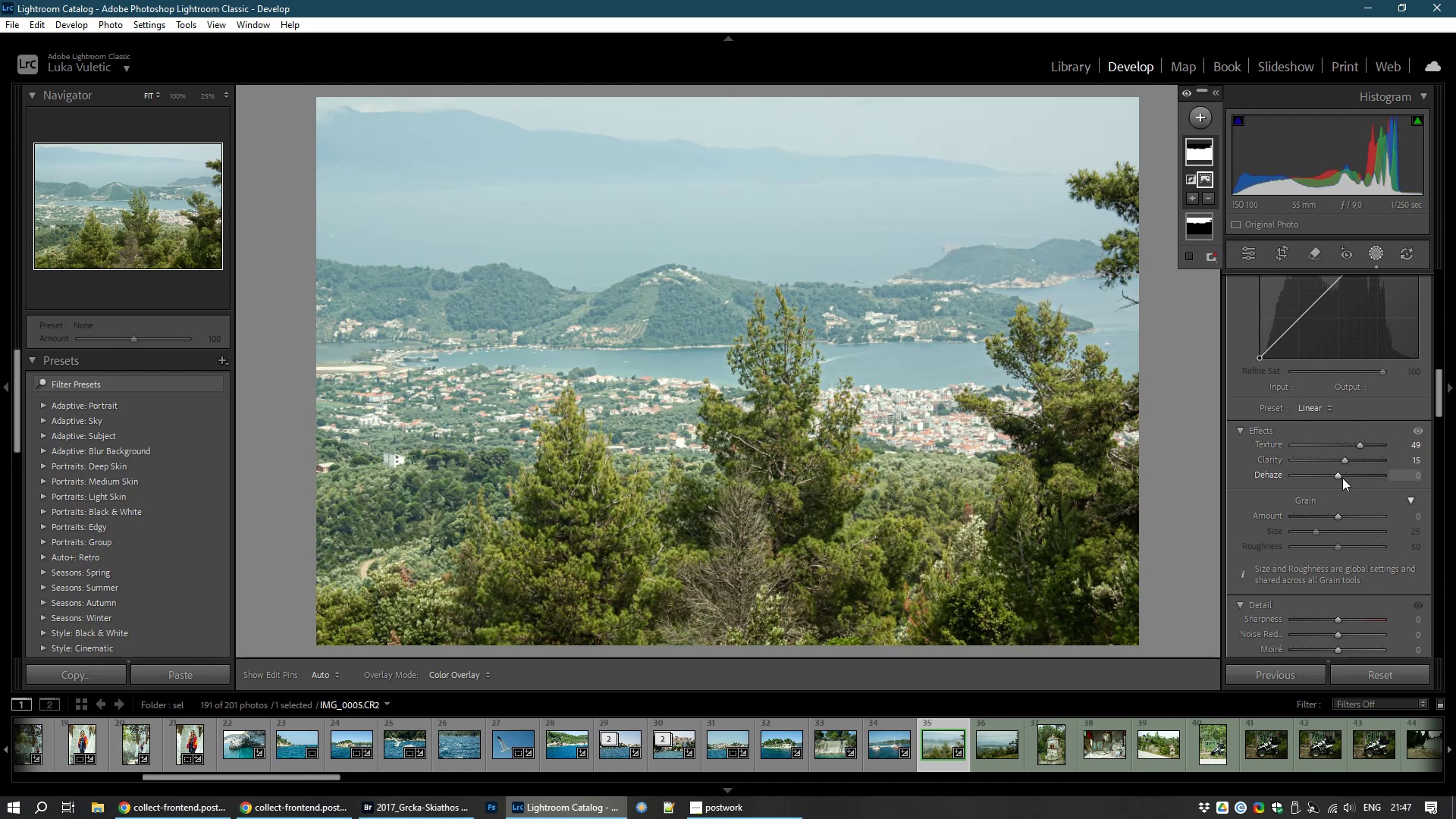 
left_click([1216, 95])
 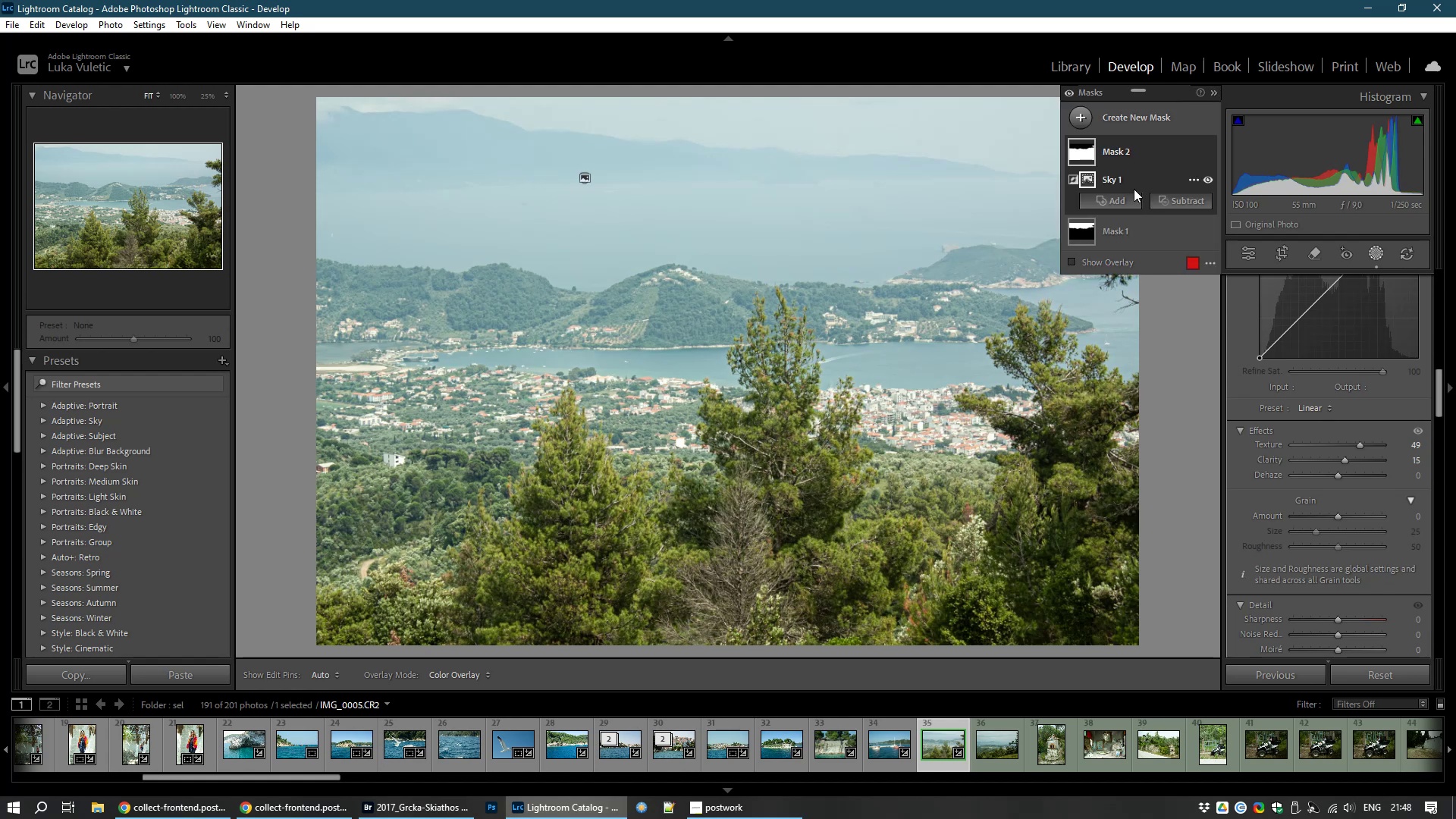 
wait(8.11)
 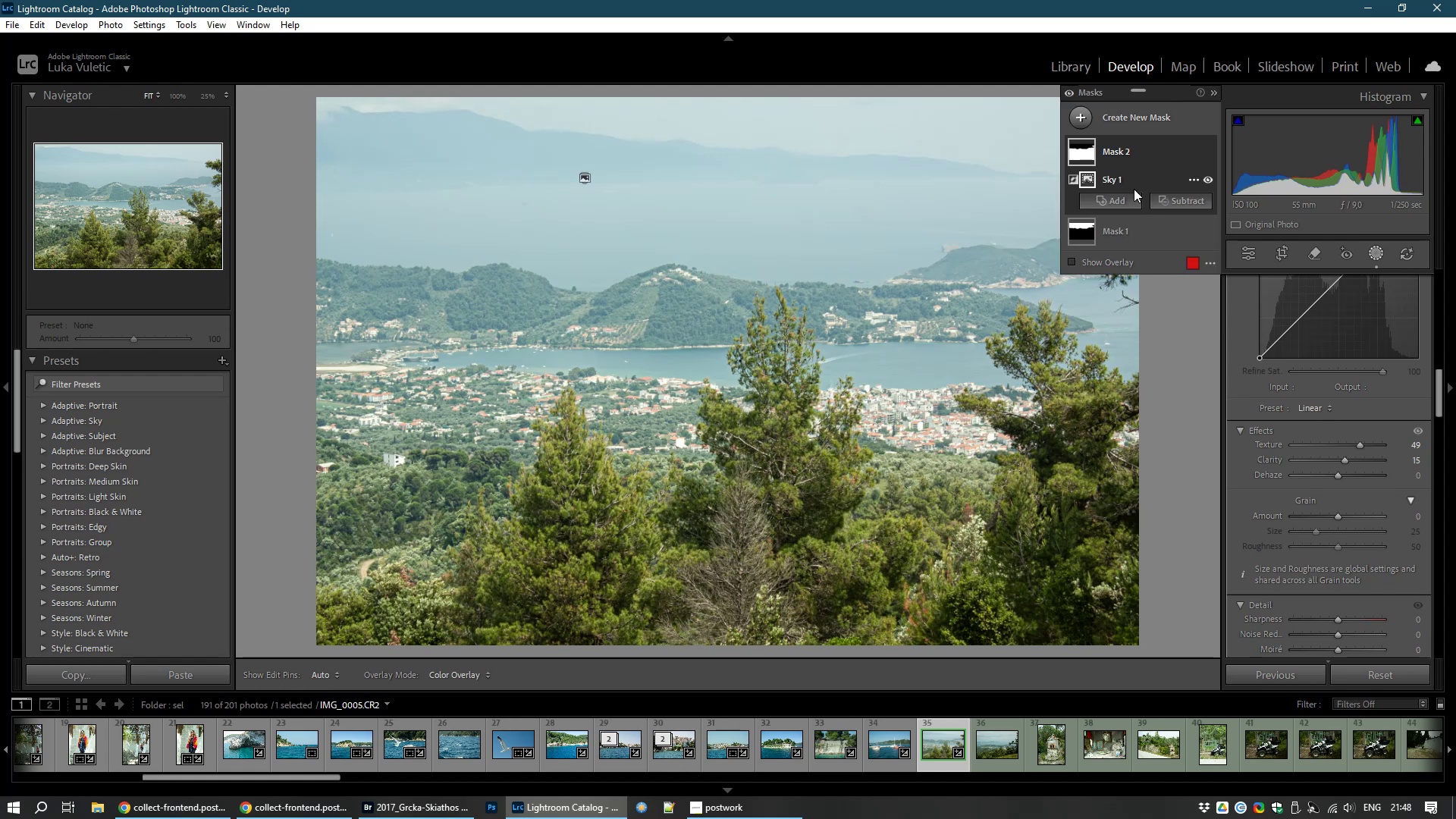 
left_click([1198, 149])
 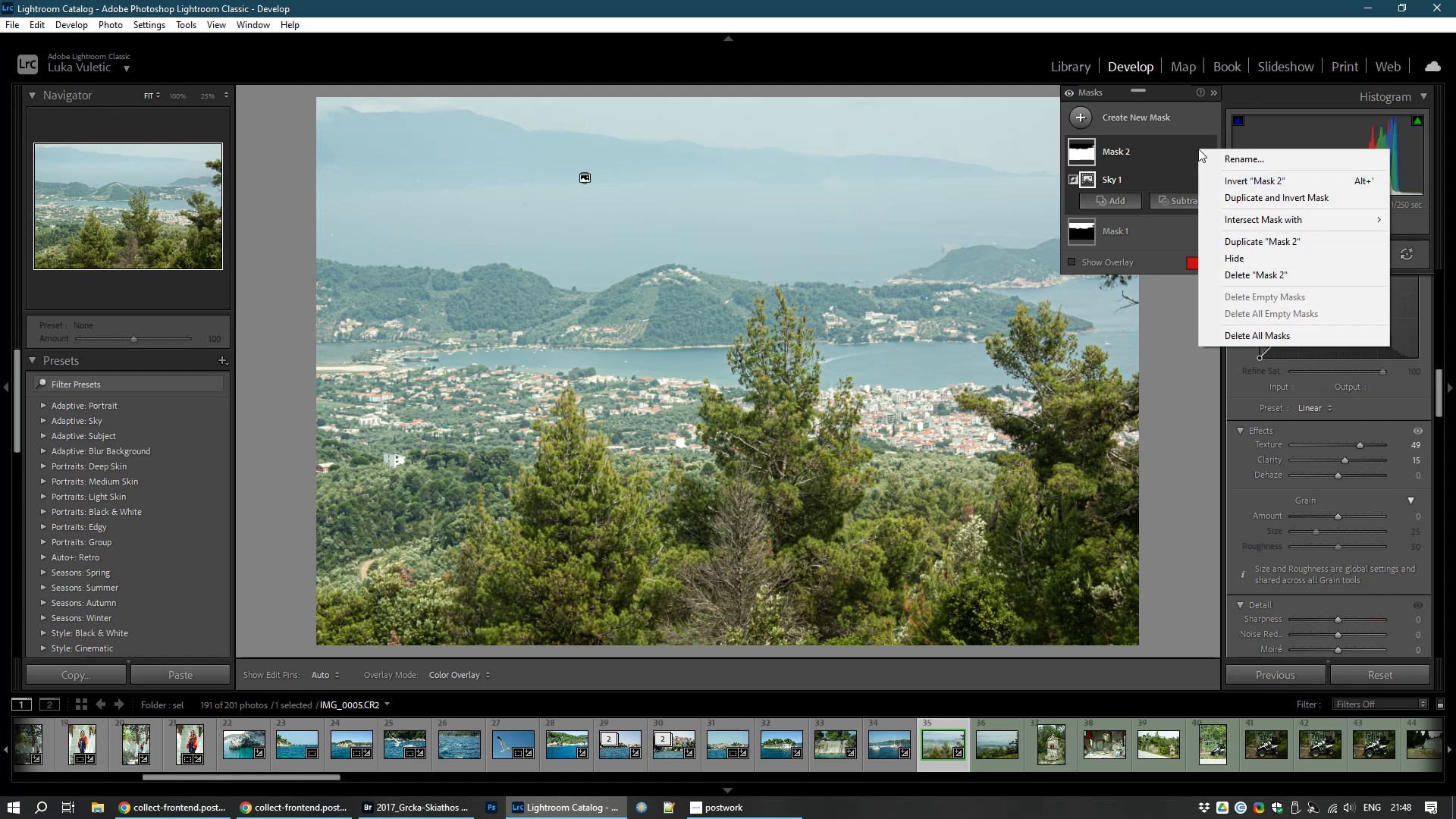 
wait(6.62)
 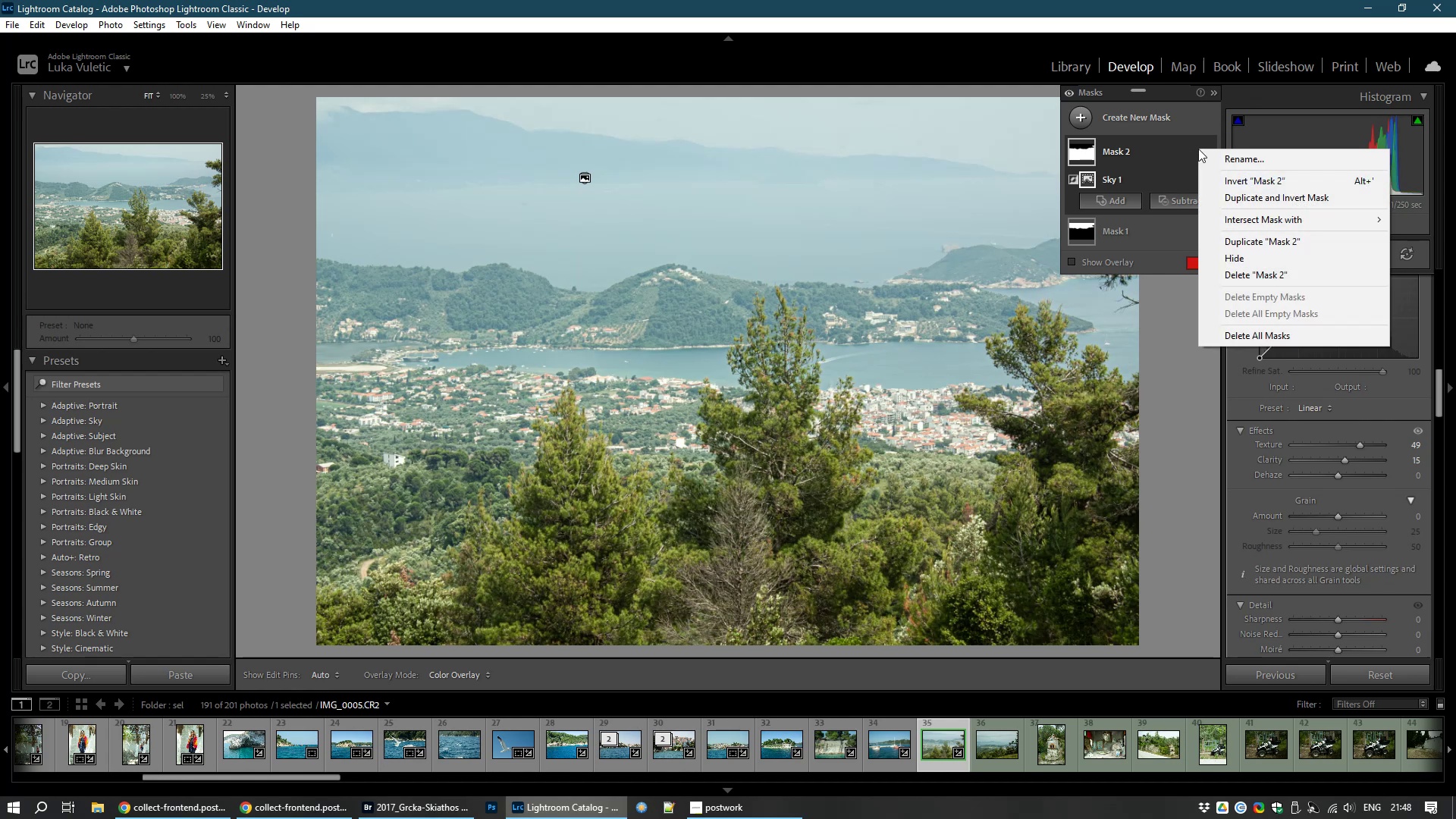 
left_click([1161, 397])
 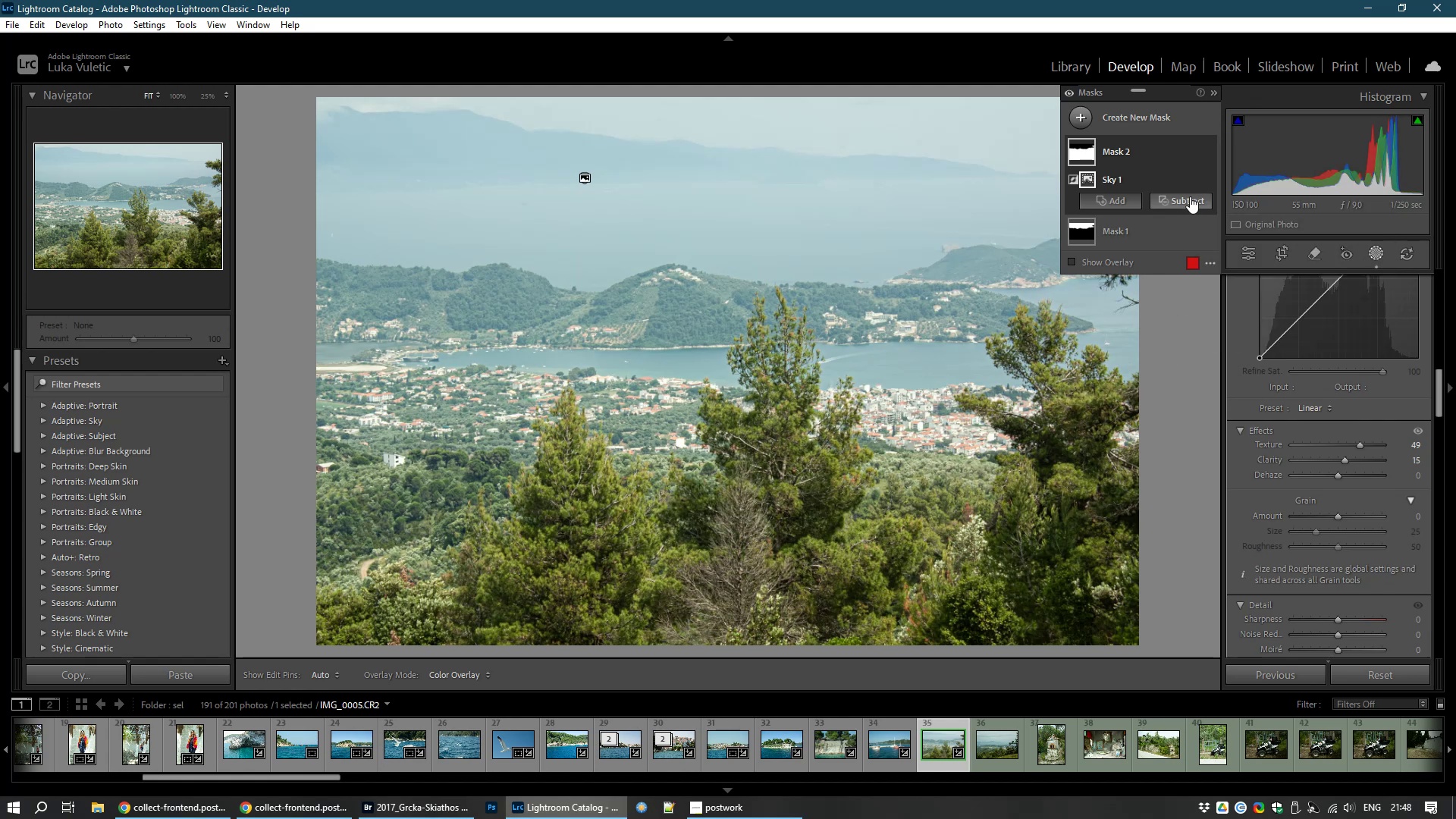 
left_click([1189, 199])
 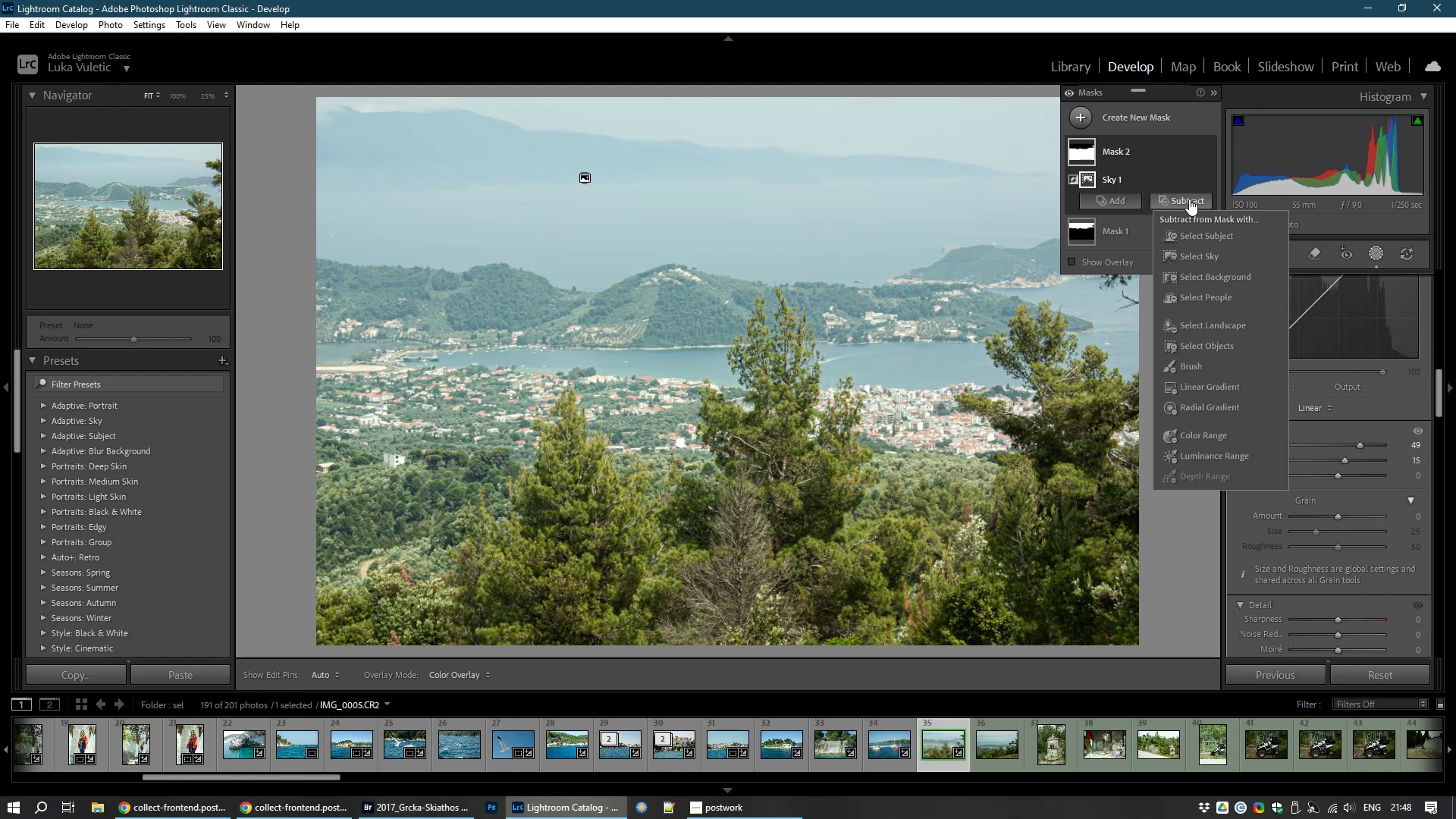 
wait(7.85)
 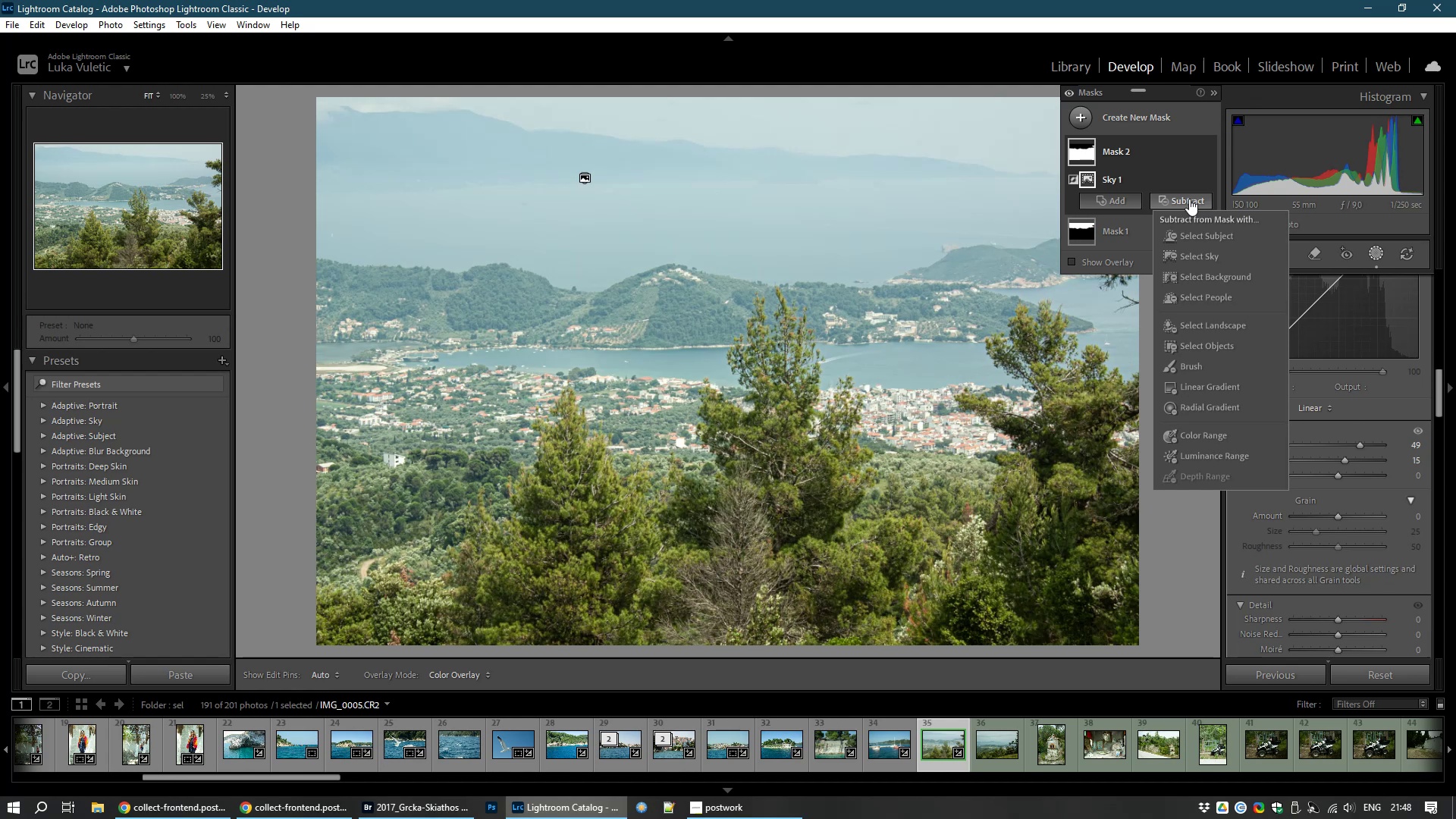 
left_click([1210, 367])
 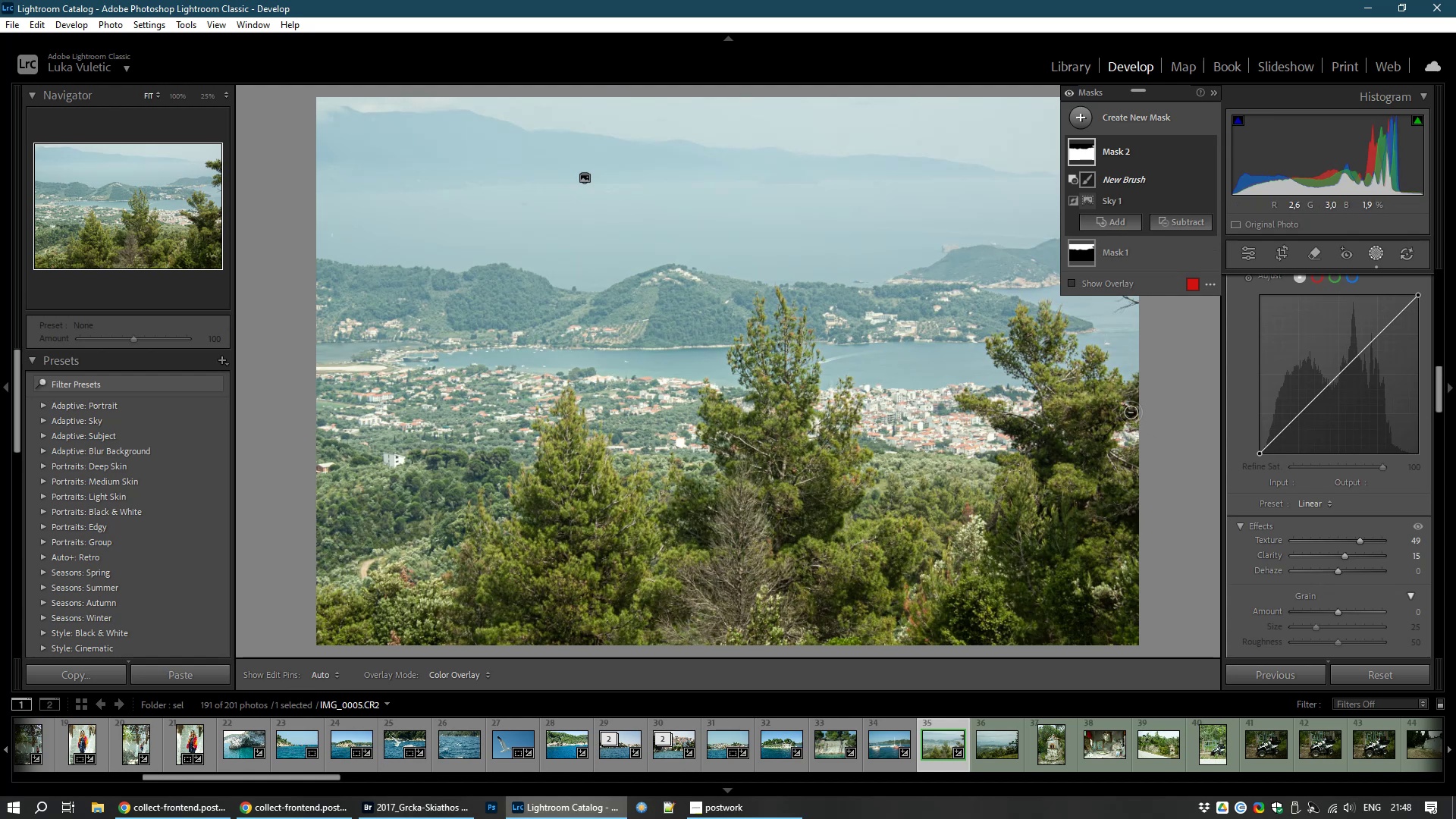 
wait(7.32)
 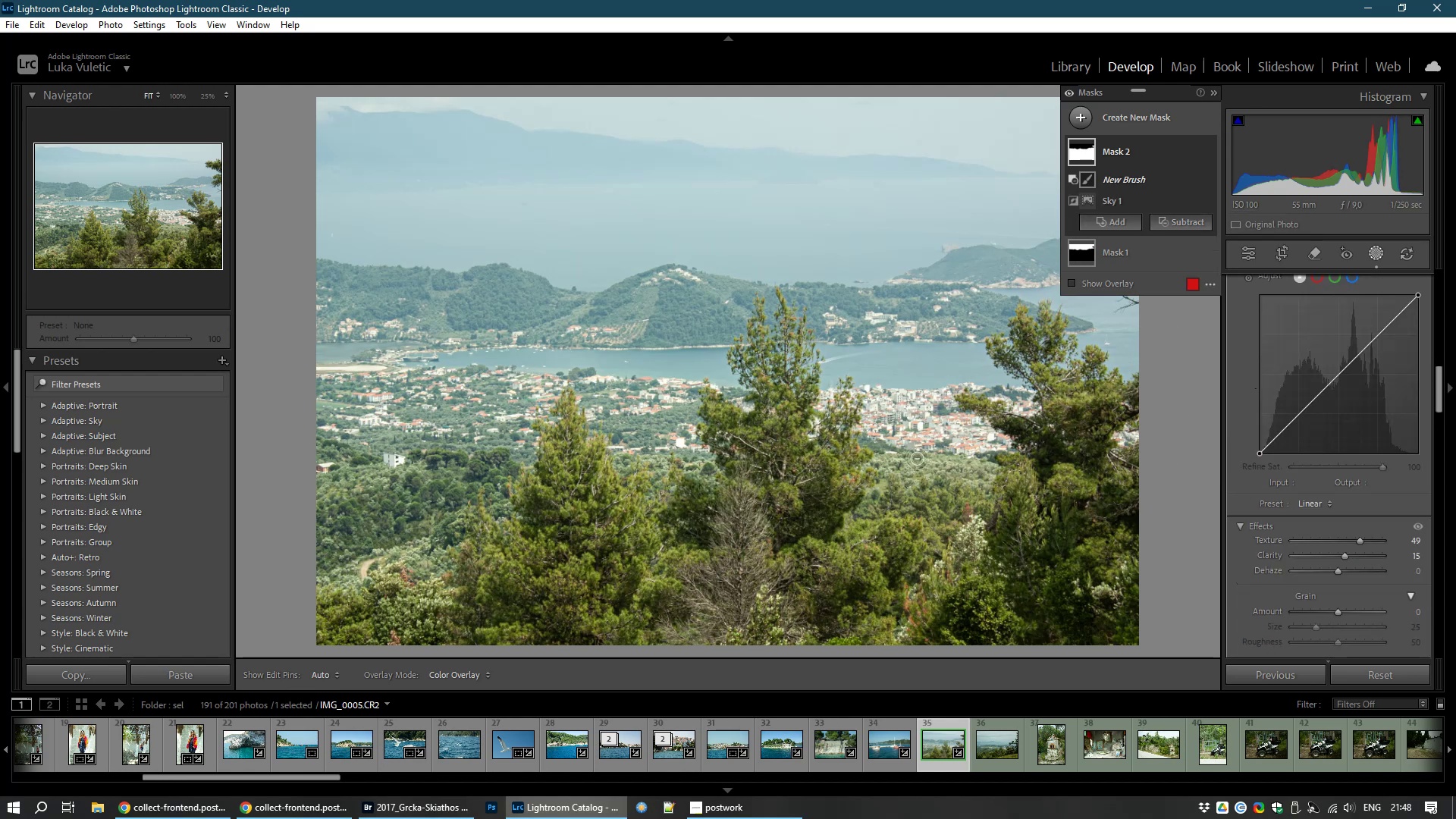 
left_click([1126, 178])
 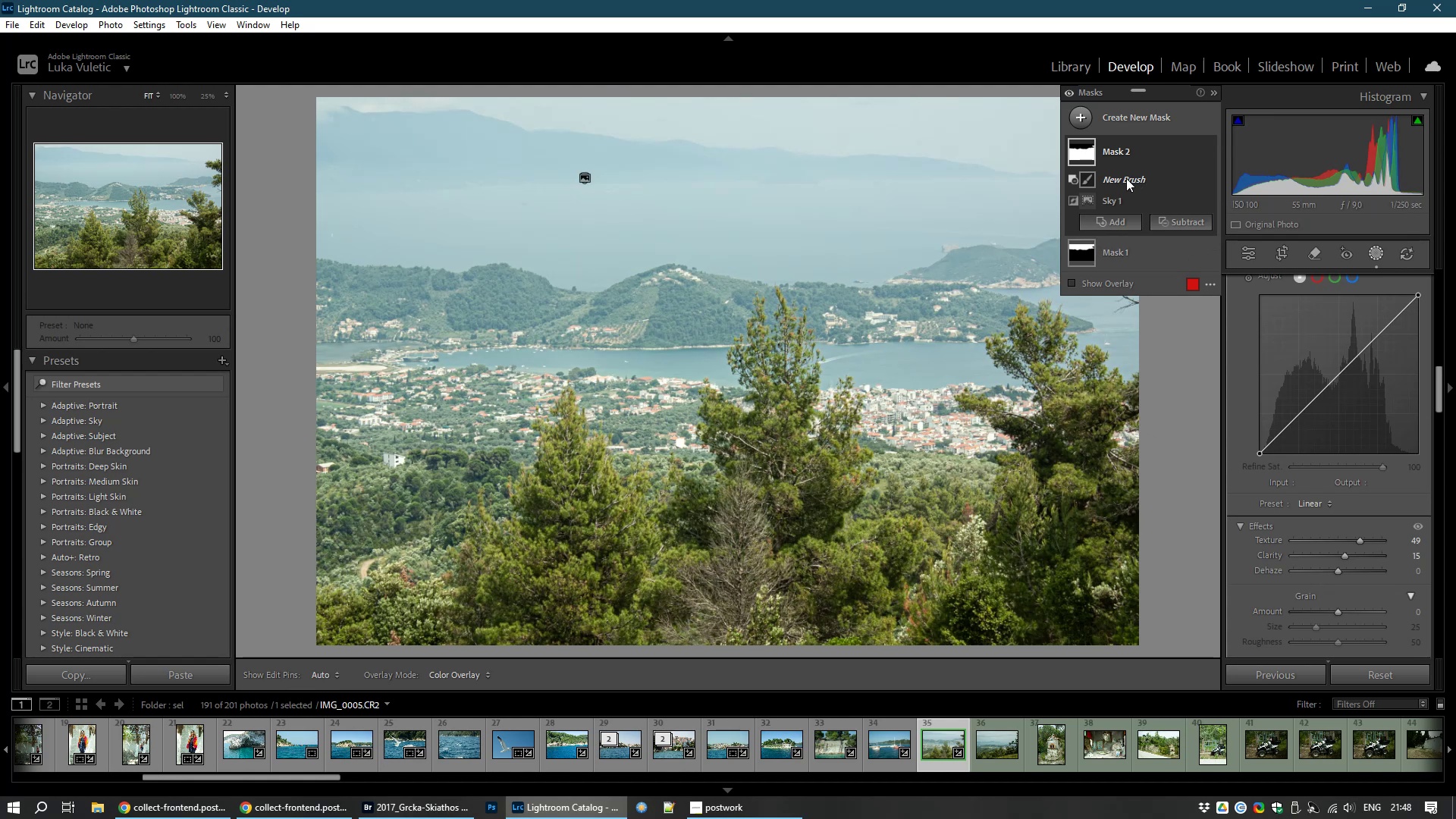 
double_click([1126, 178])
 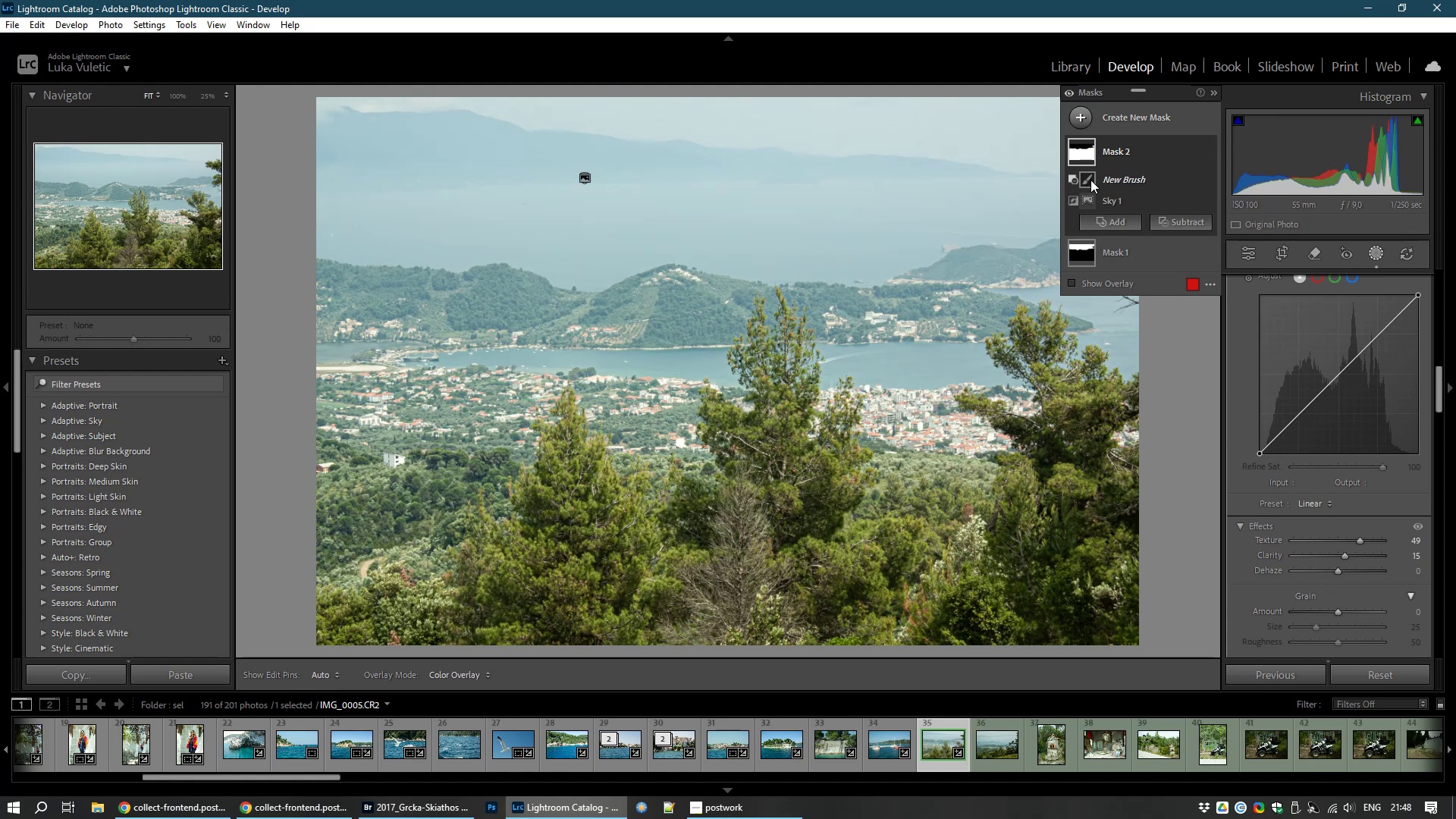 
left_click([1090, 180])
 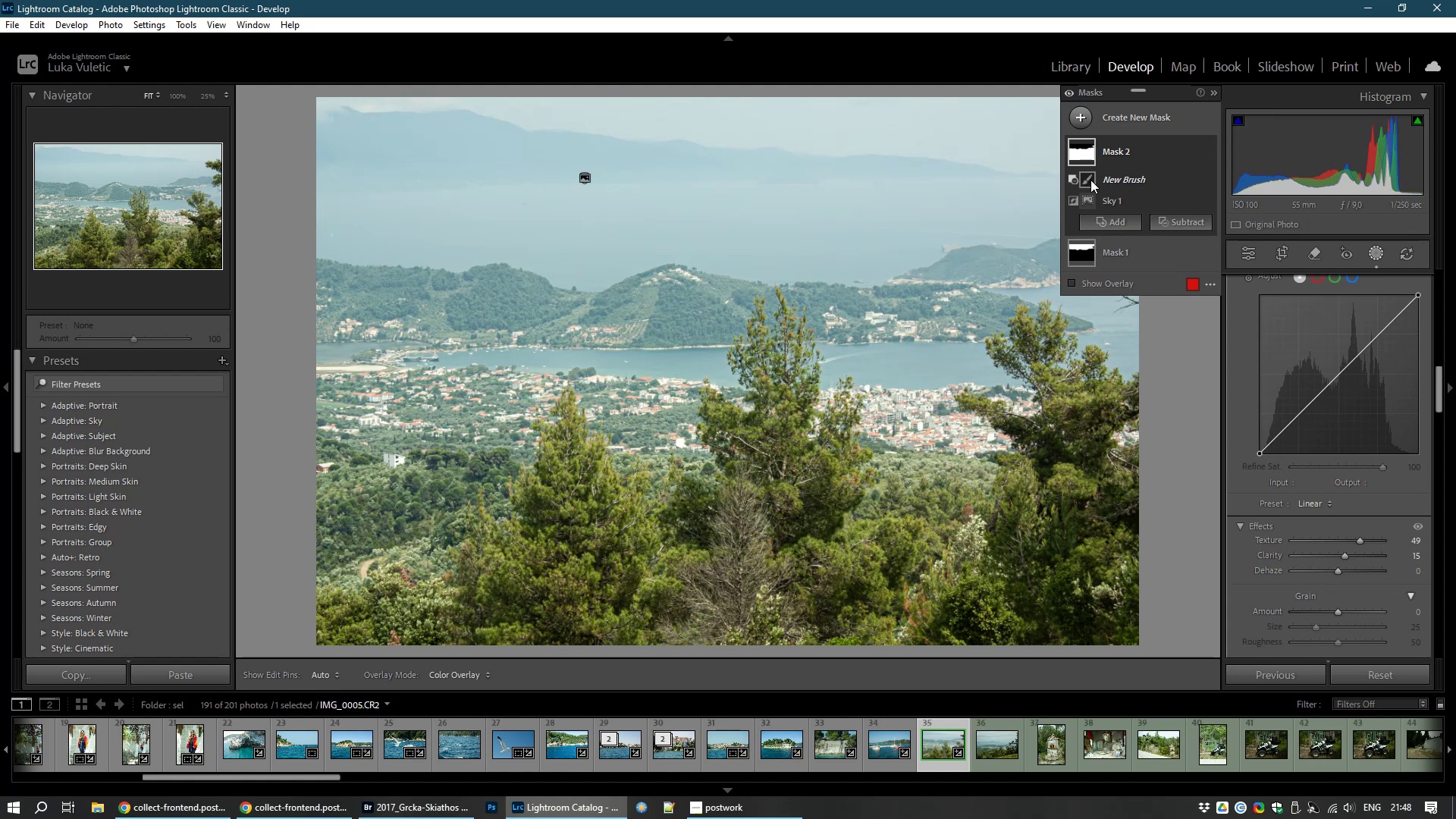 
left_click([1090, 180])
 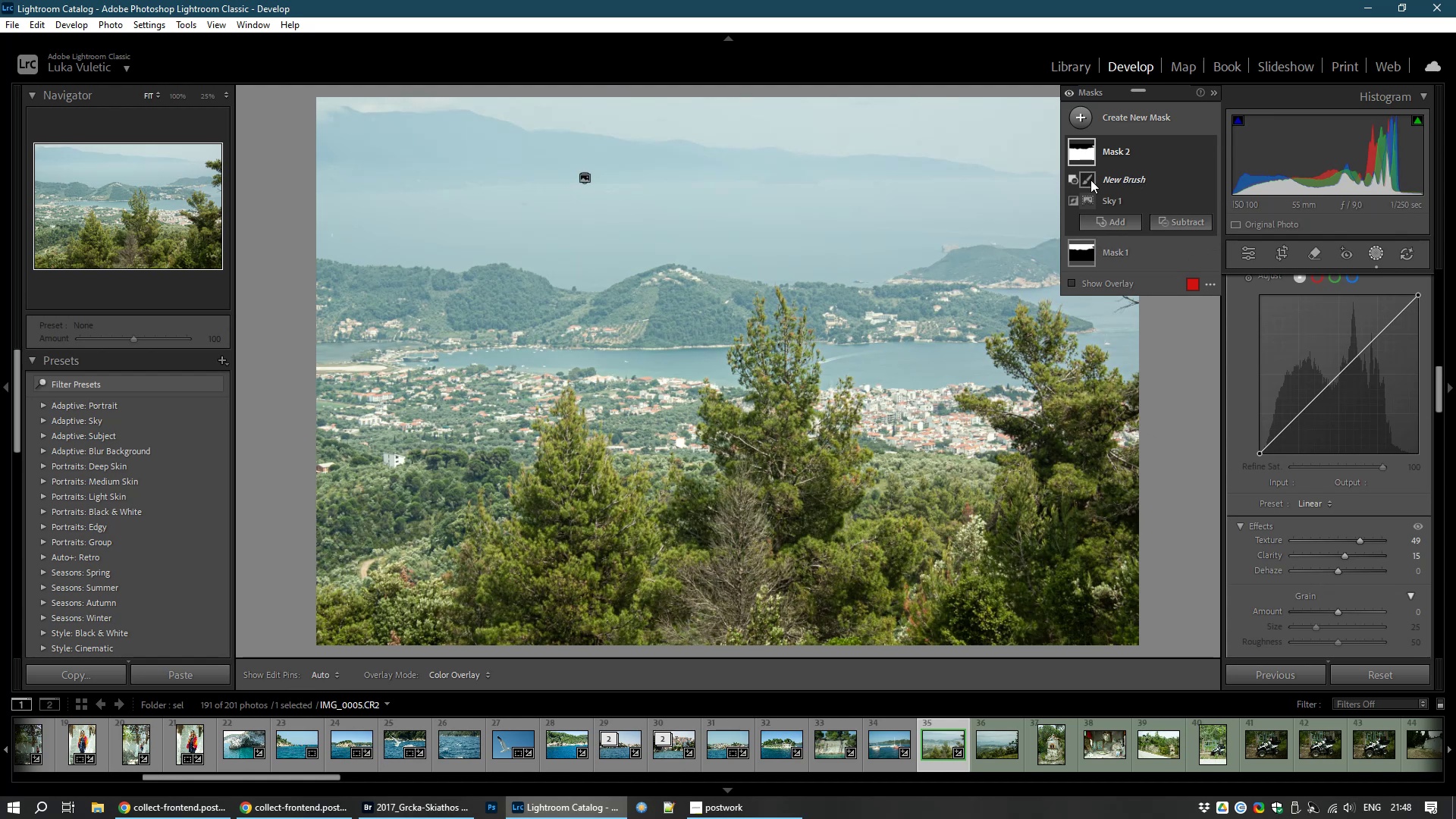 
double_click([1090, 180])
 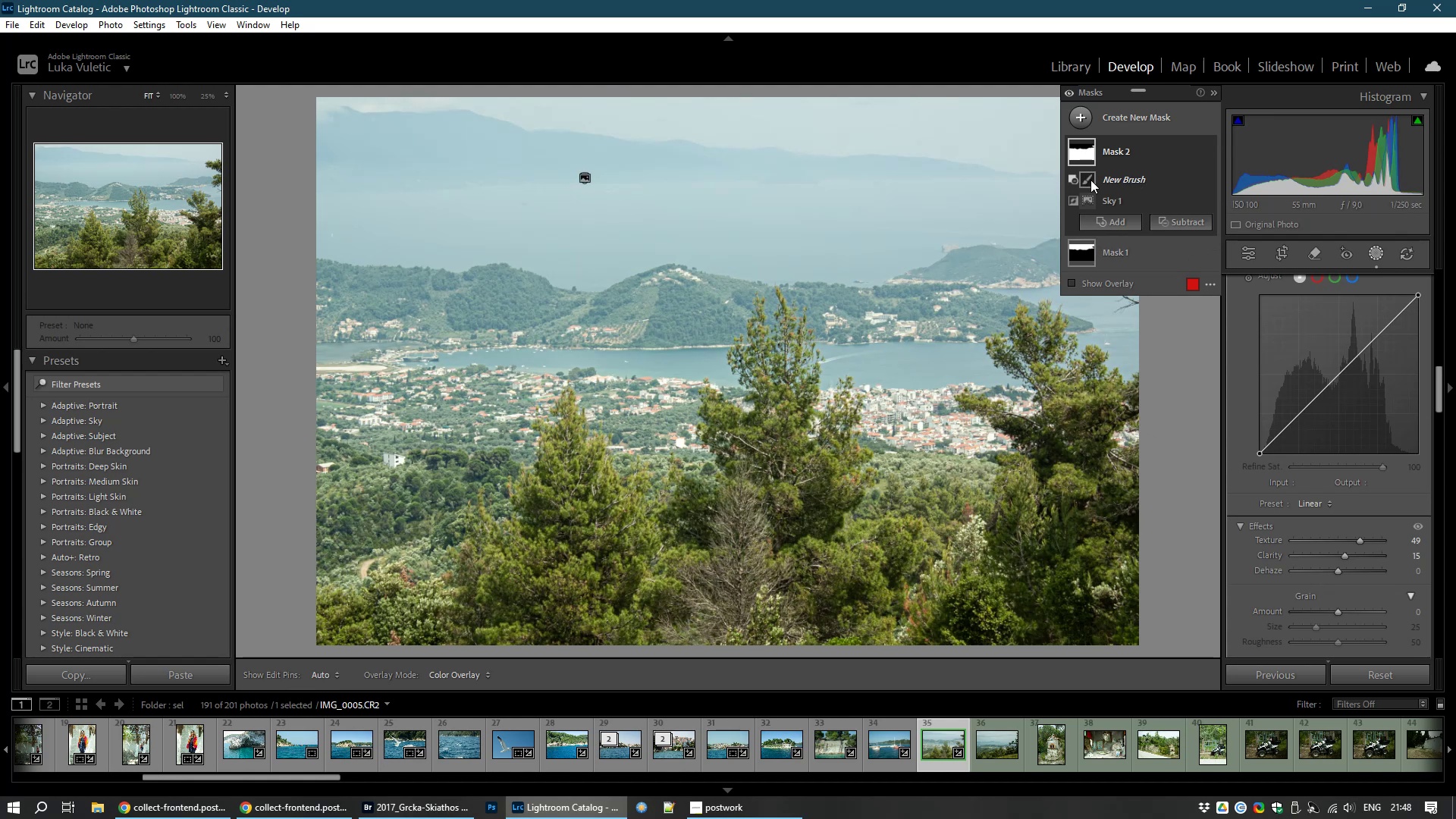 
triple_click([1090, 180])
 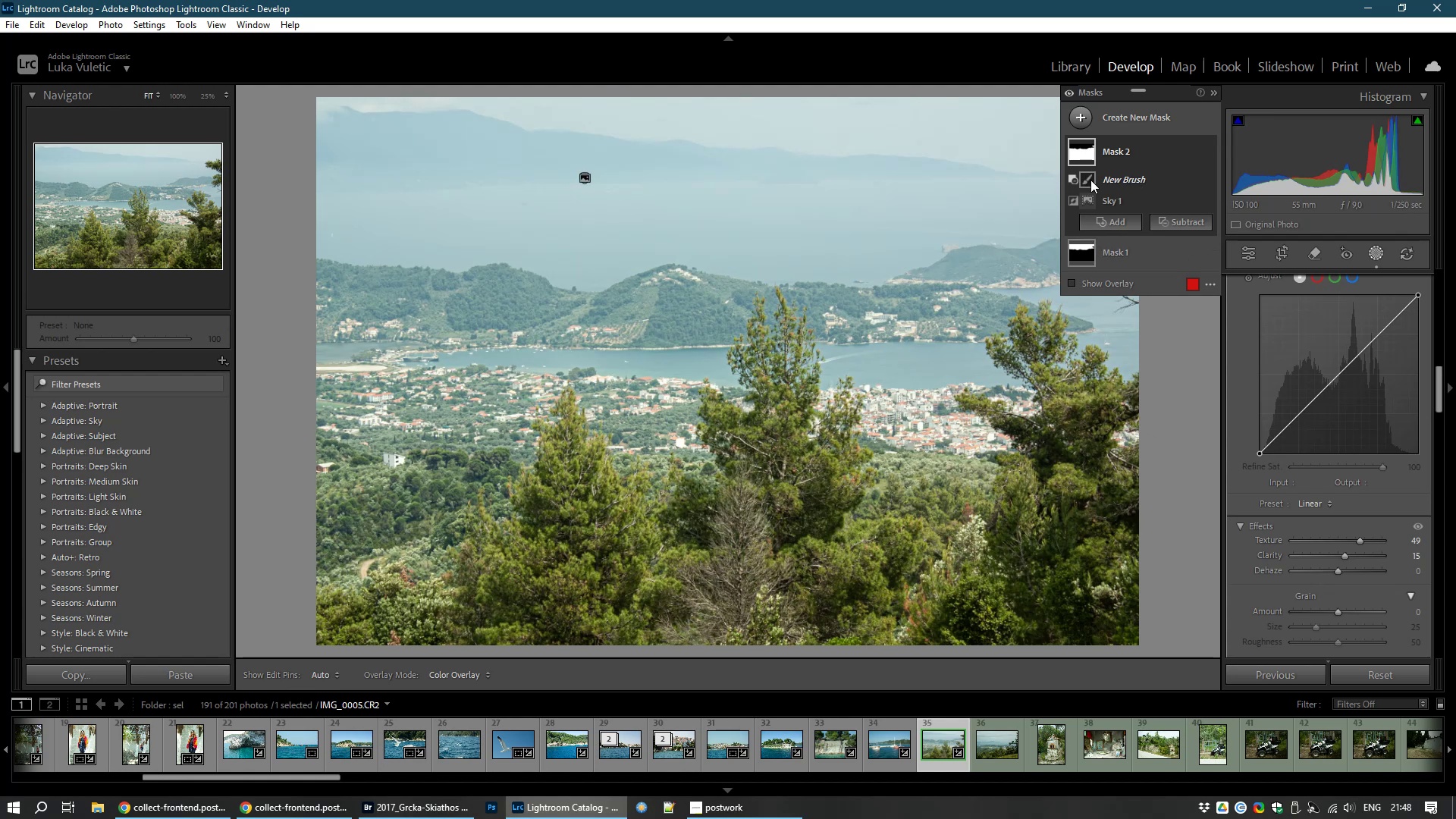 
scroll: coordinate [1396, 417], scroll_direction: up, amount: 12.0
 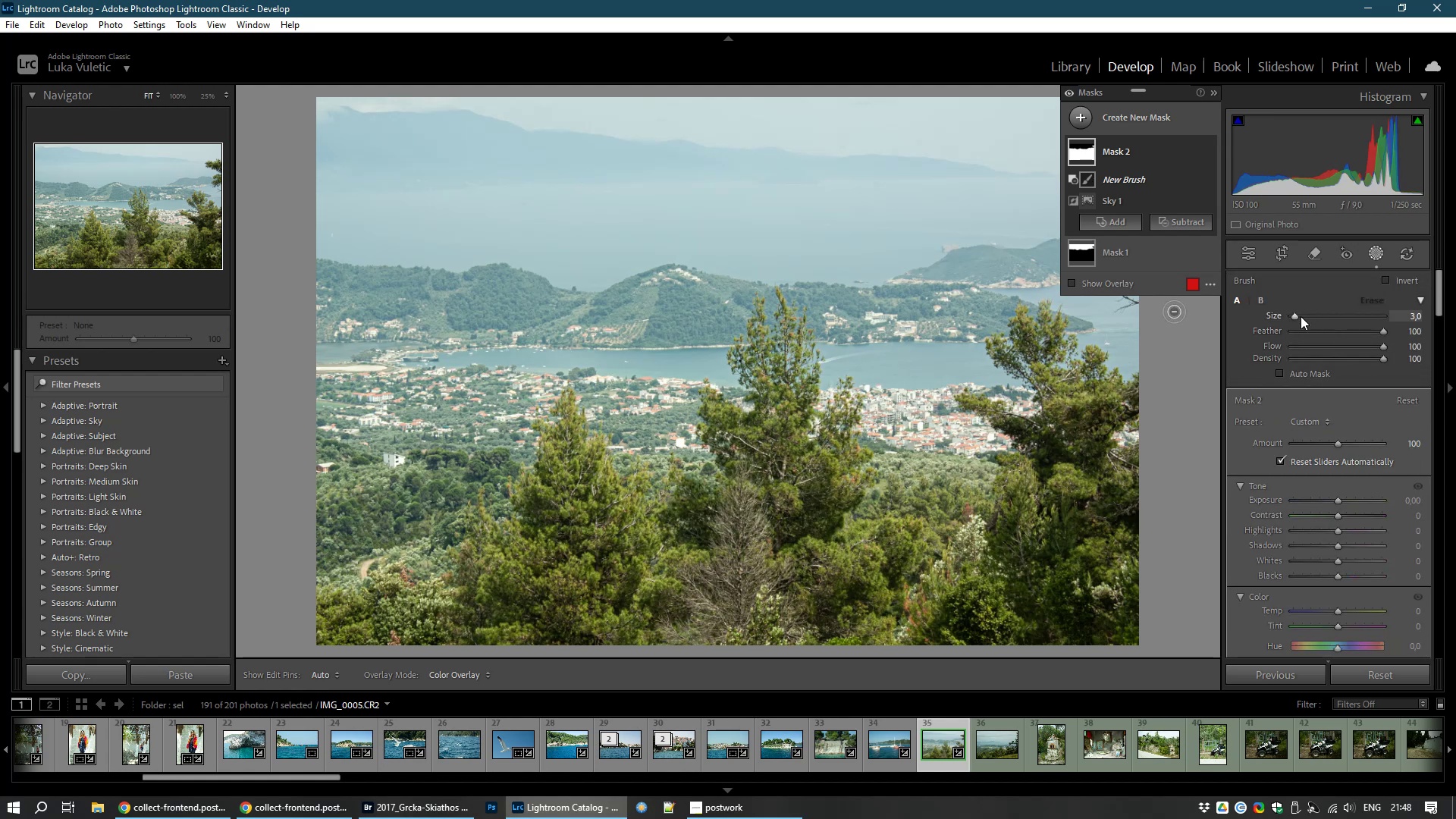 
left_click_drag(start_coordinate=[1294, 315], to_coordinate=[1306, 316])
 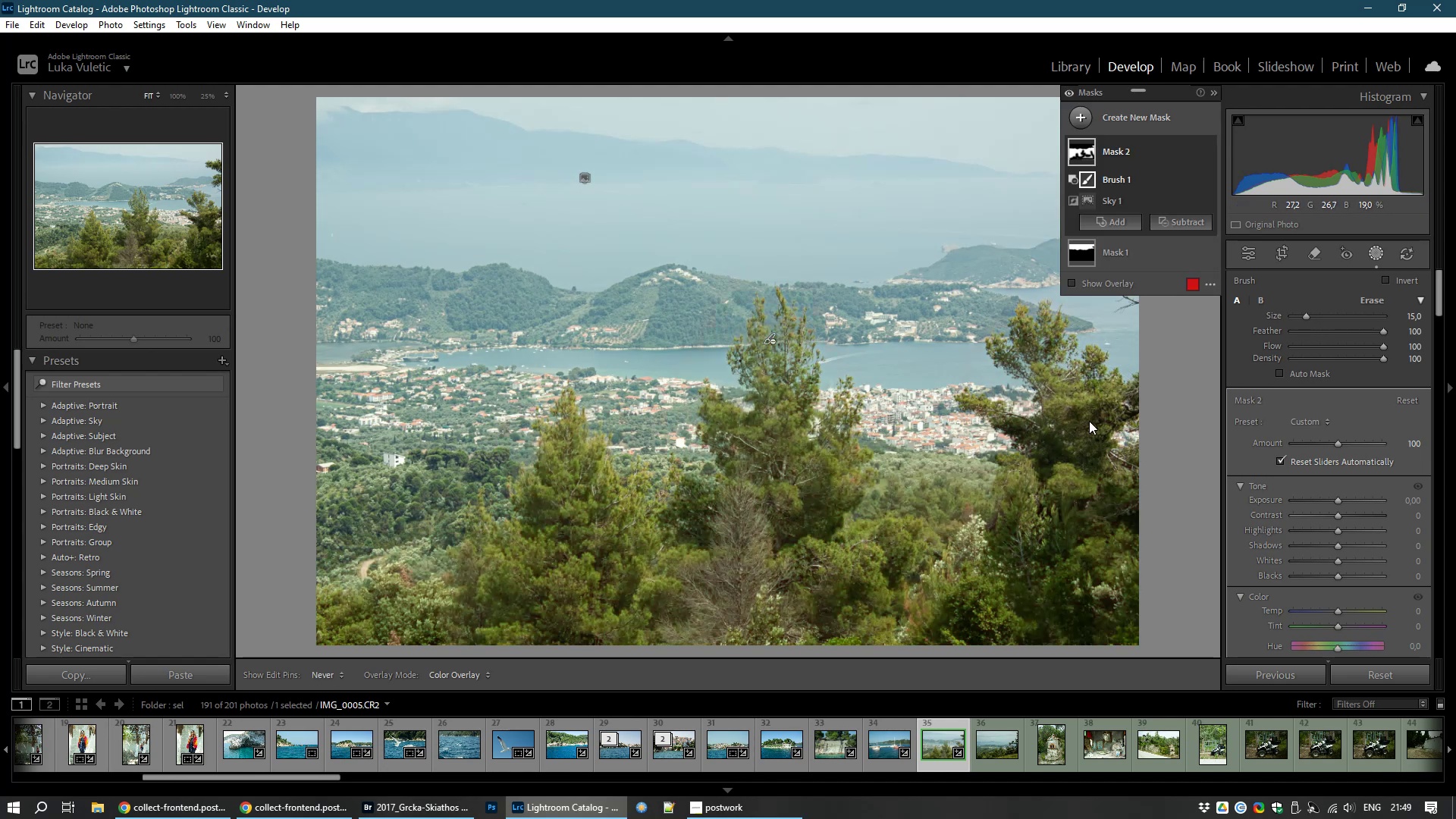 
wait(35.16)
 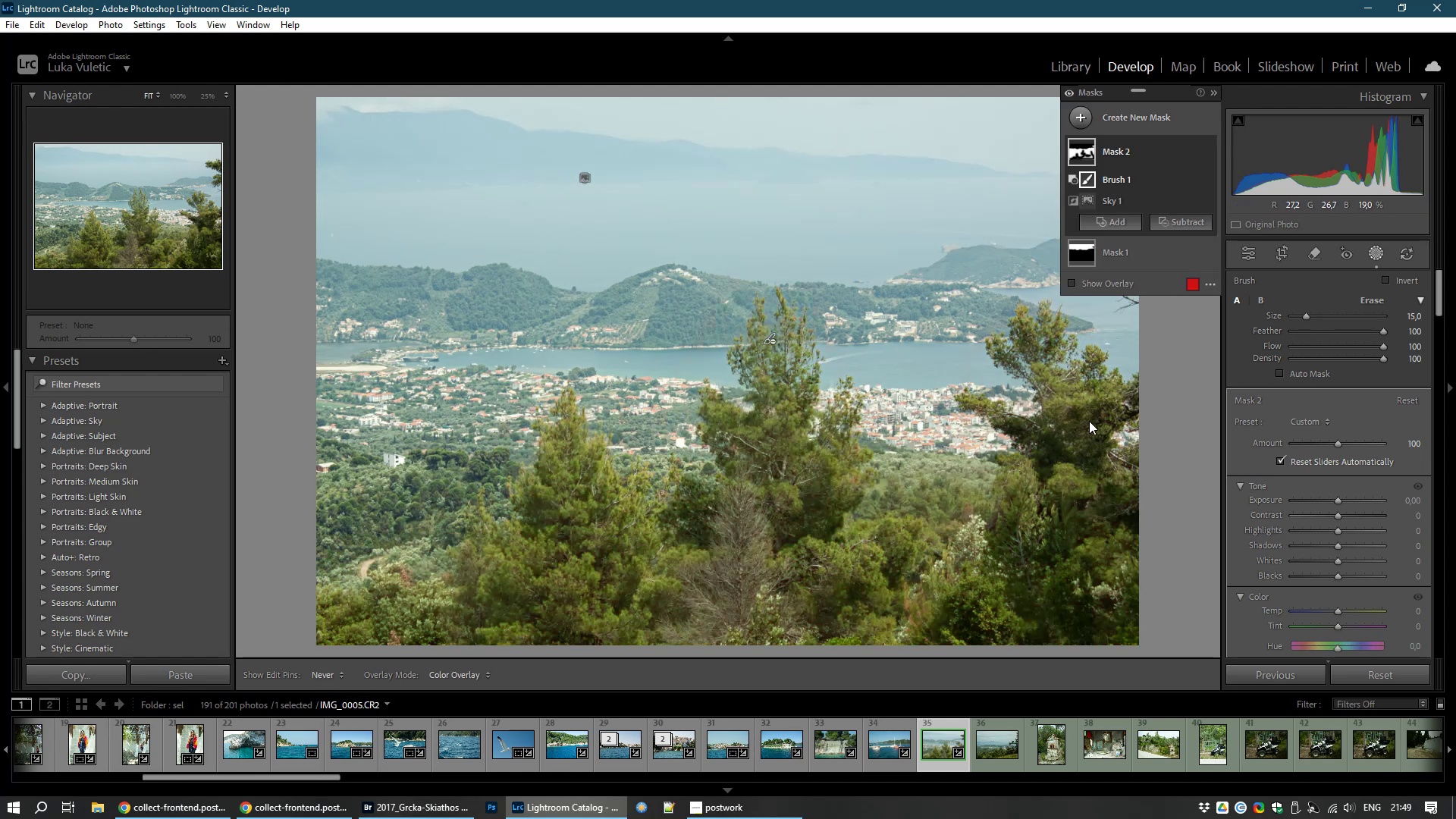 
left_click([1109, 153])
 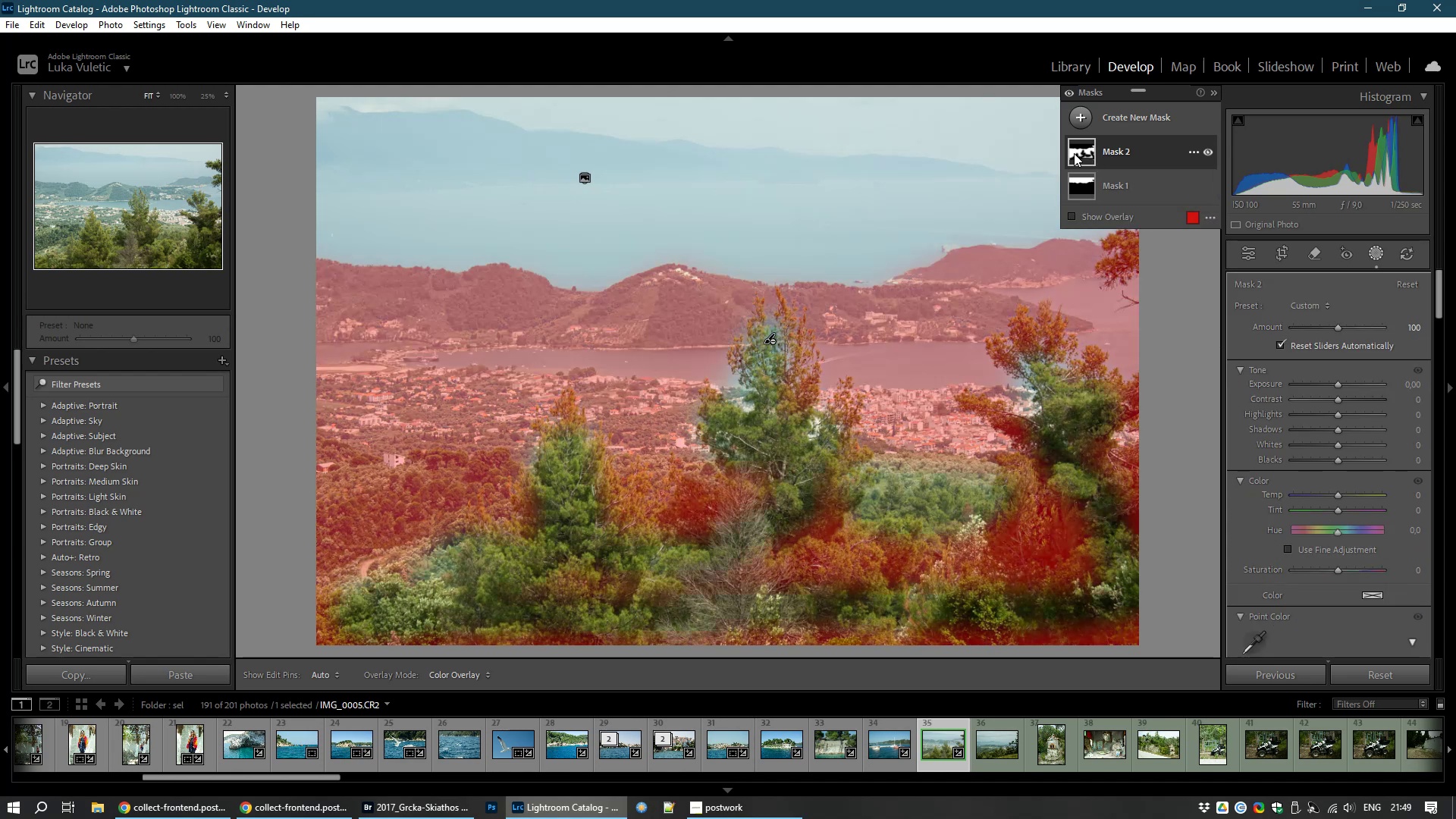 
wait(5.67)
 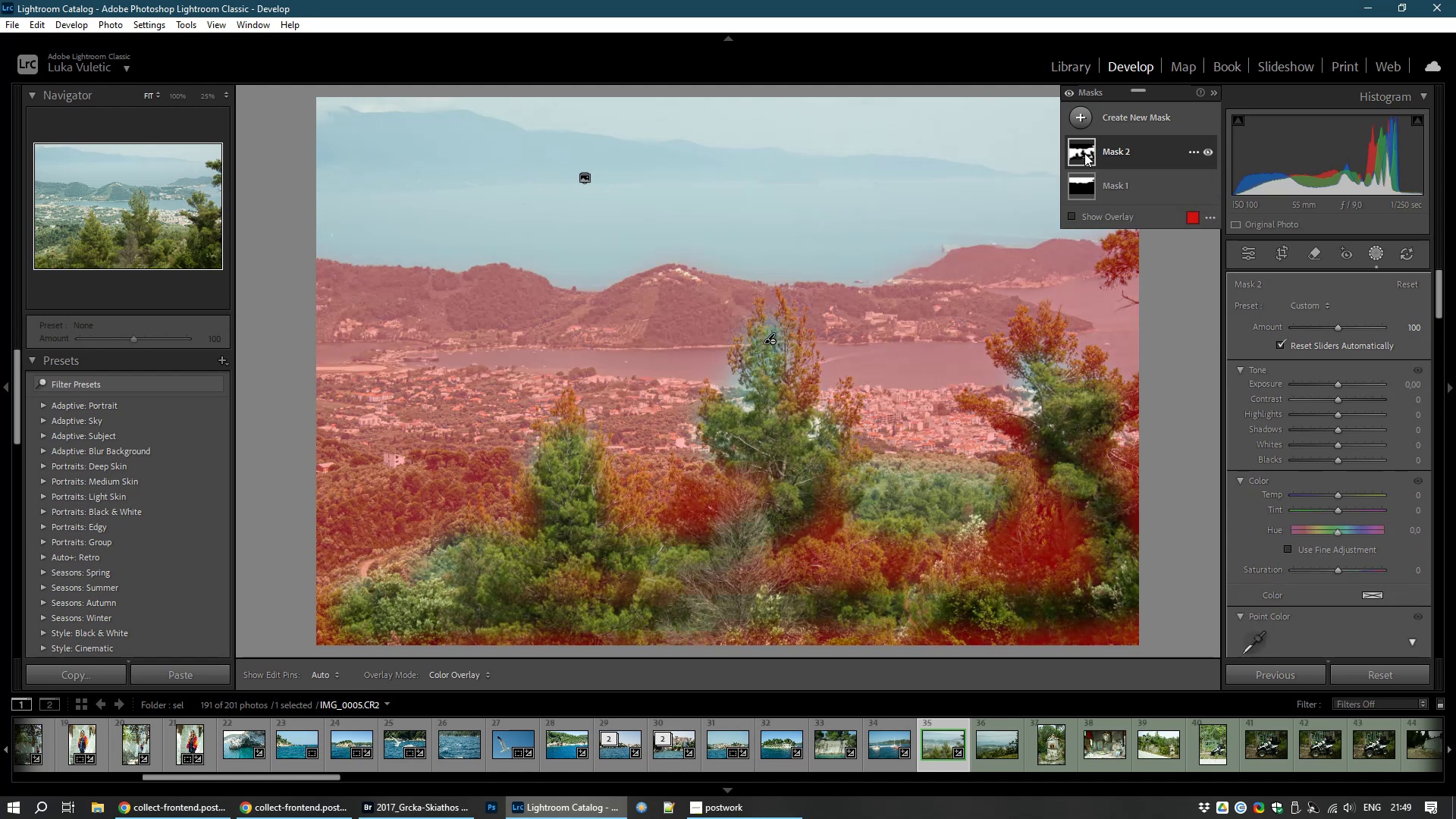 
left_click([1102, 187])
 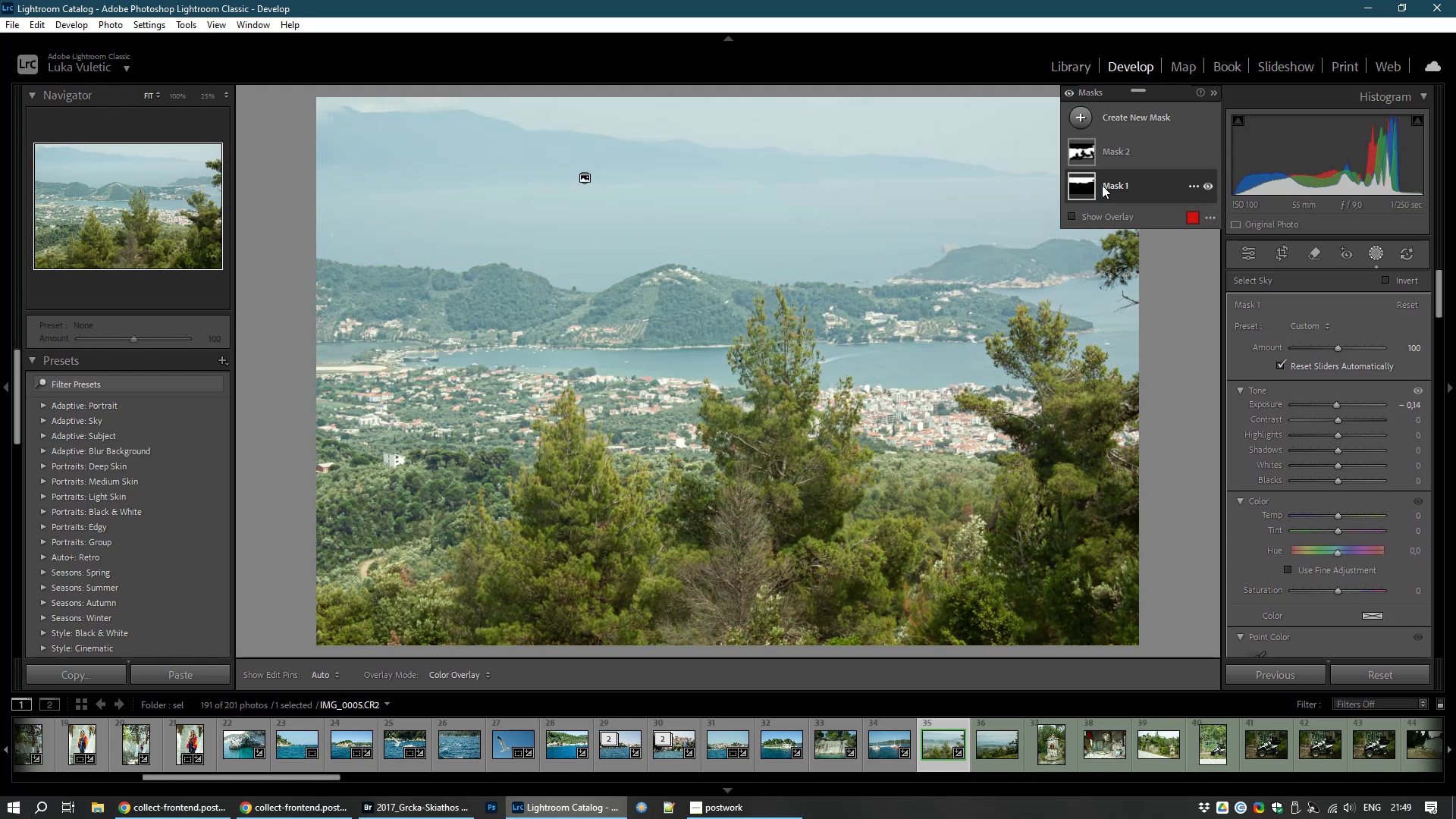 
left_click([1118, 185])
 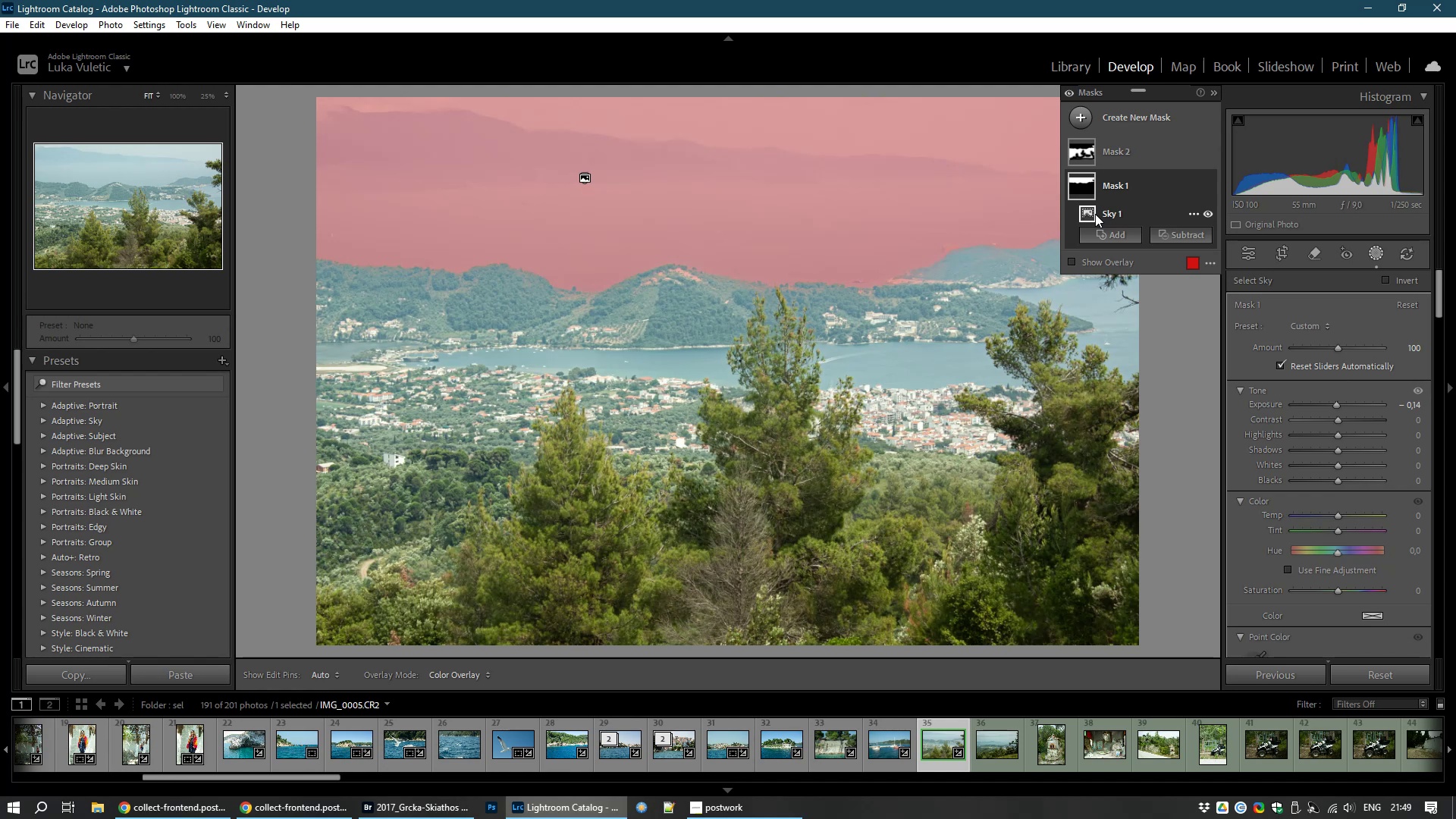 
left_click([1128, 159])
 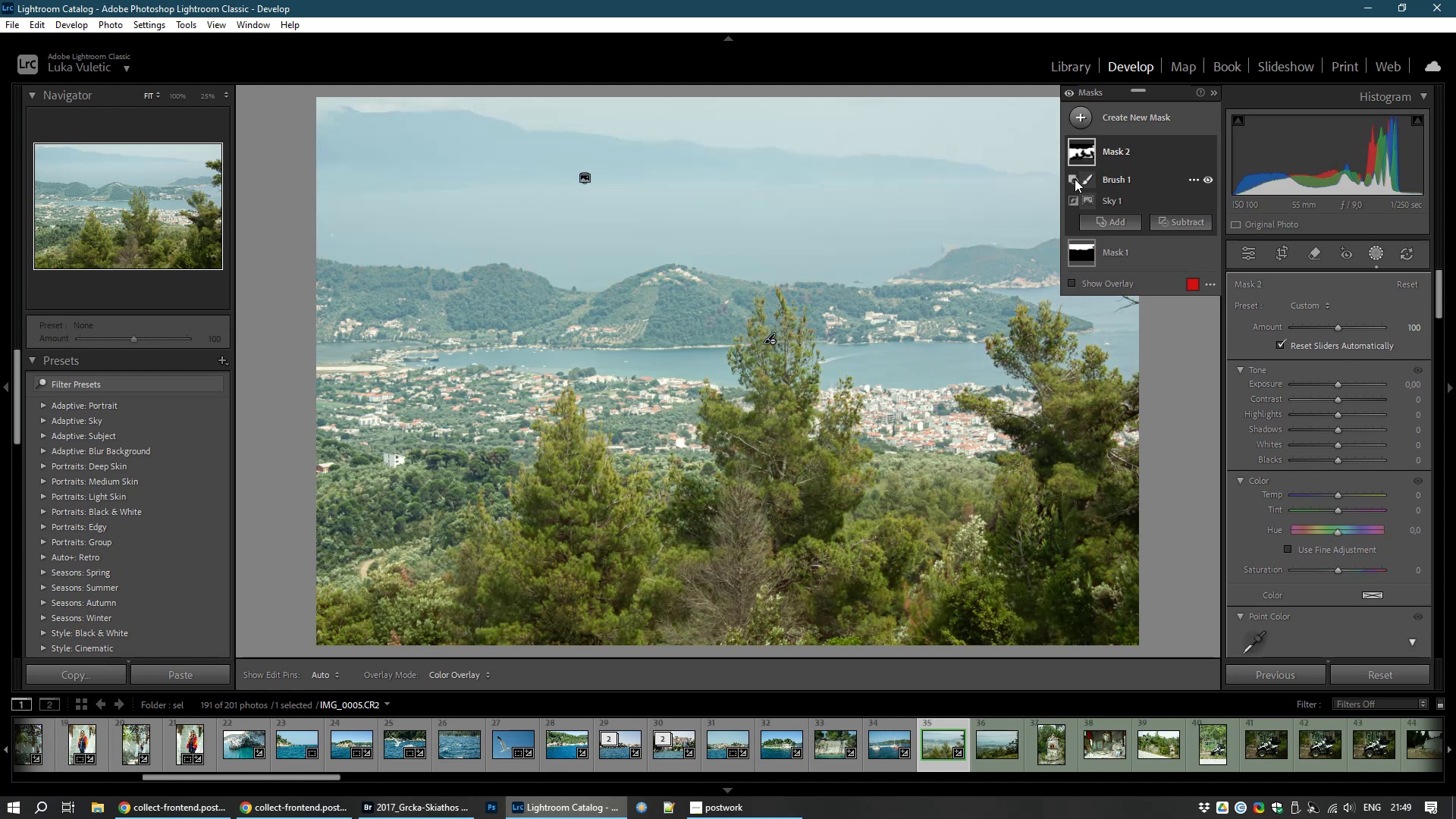 
wait(10.29)
 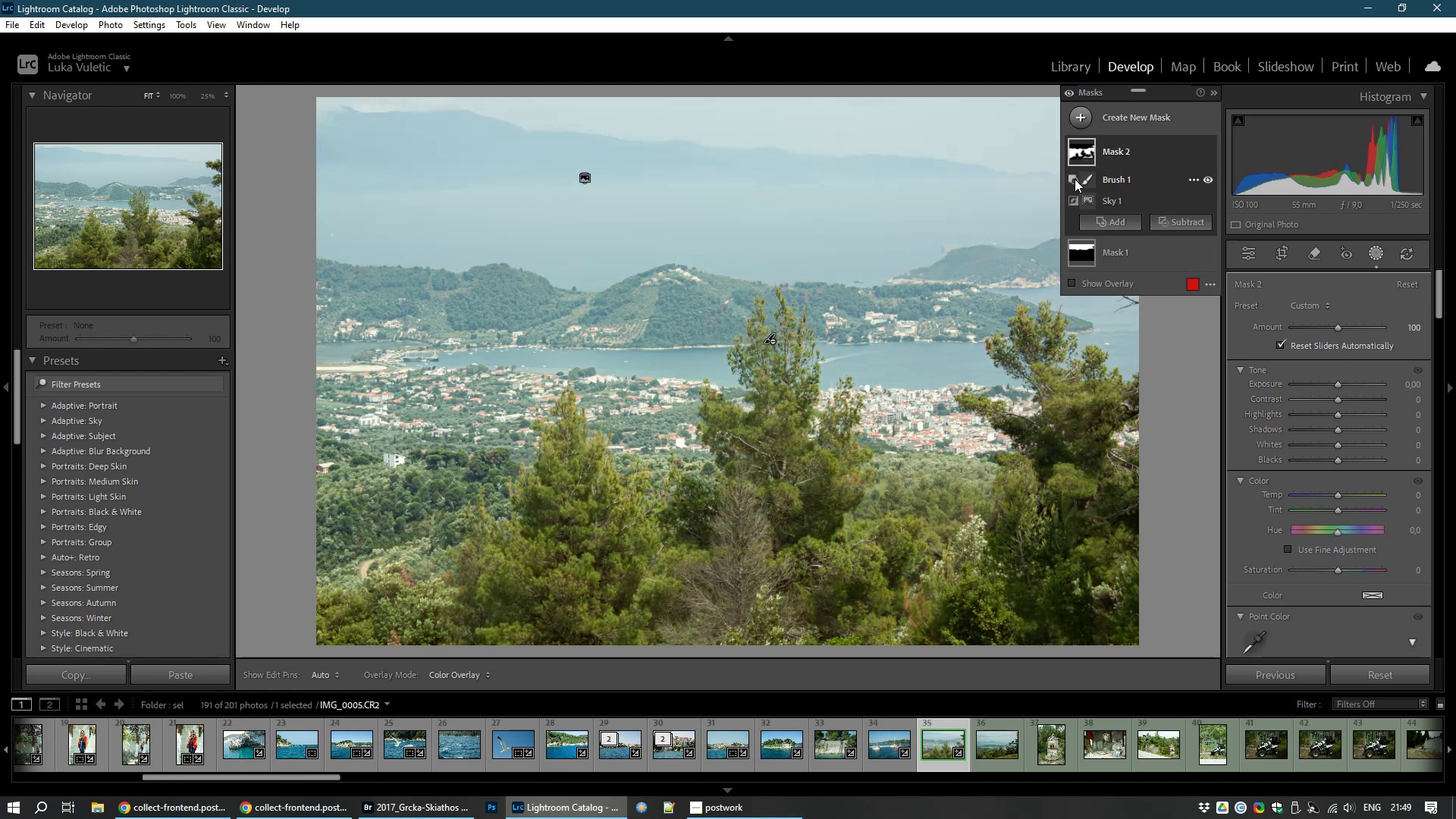 
left_click([1114, 180])
 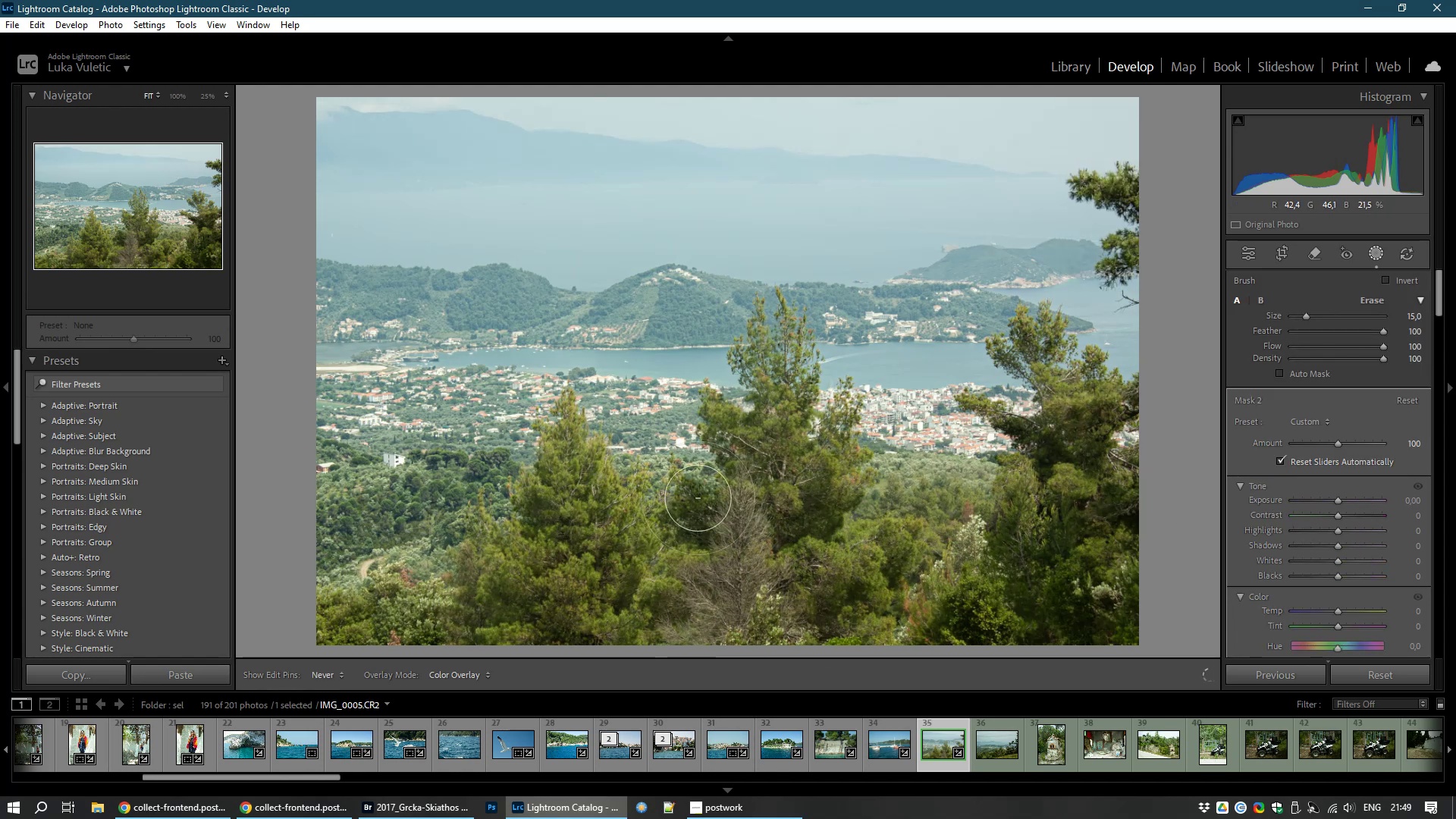 
wait(12.43)
 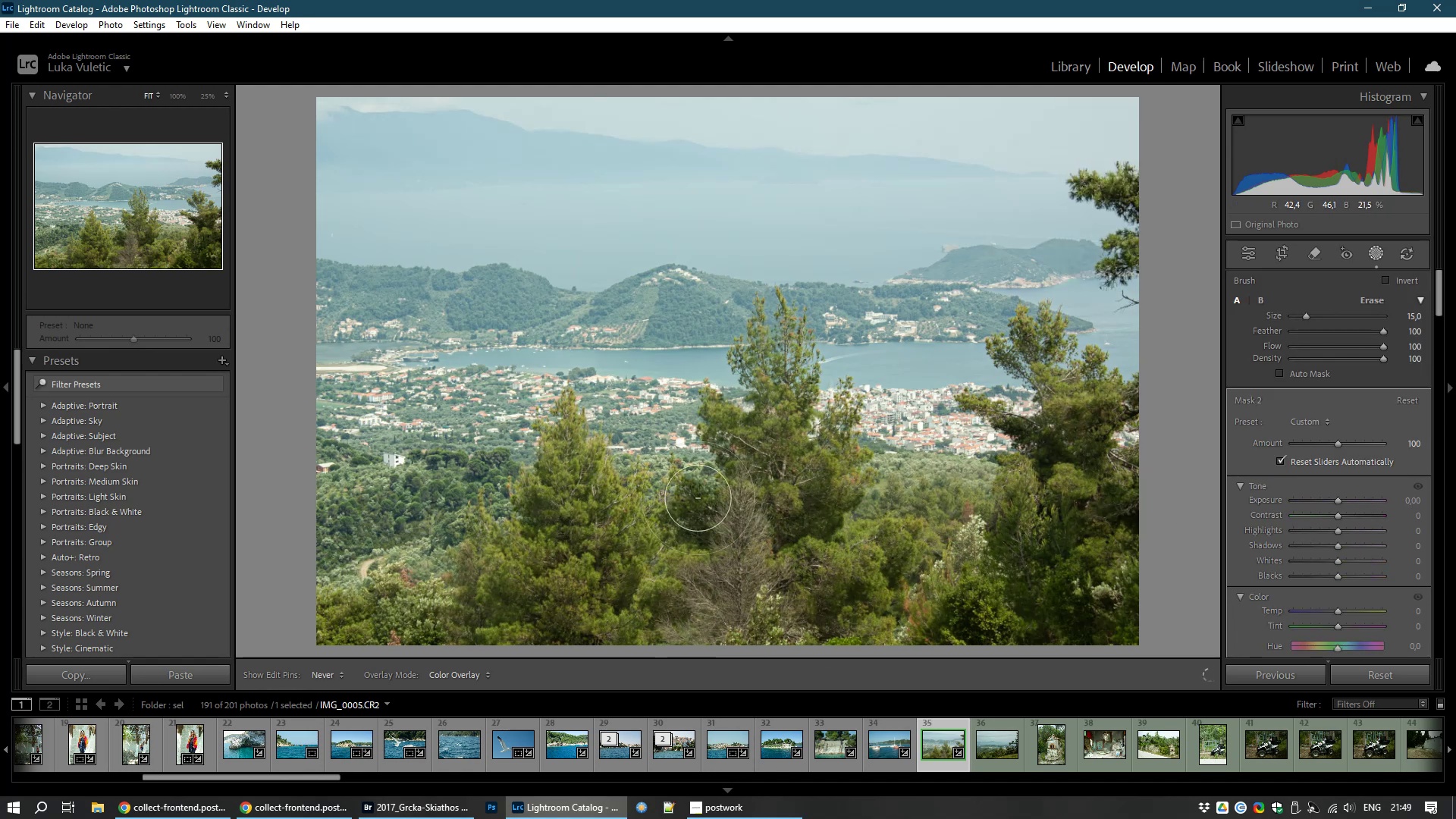 
mouse_move([1109, 153])
 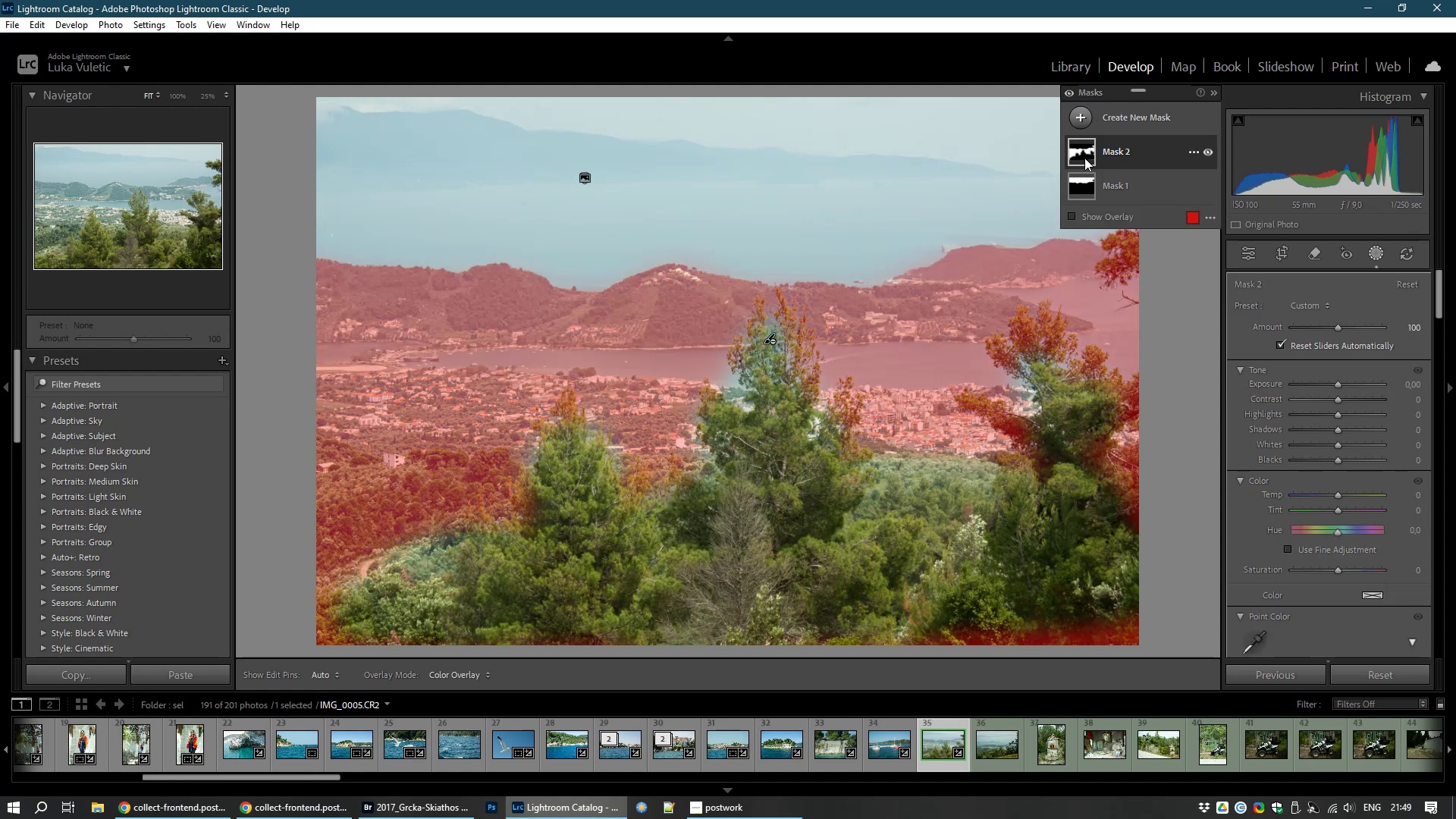 
left_click([1084, 158])
 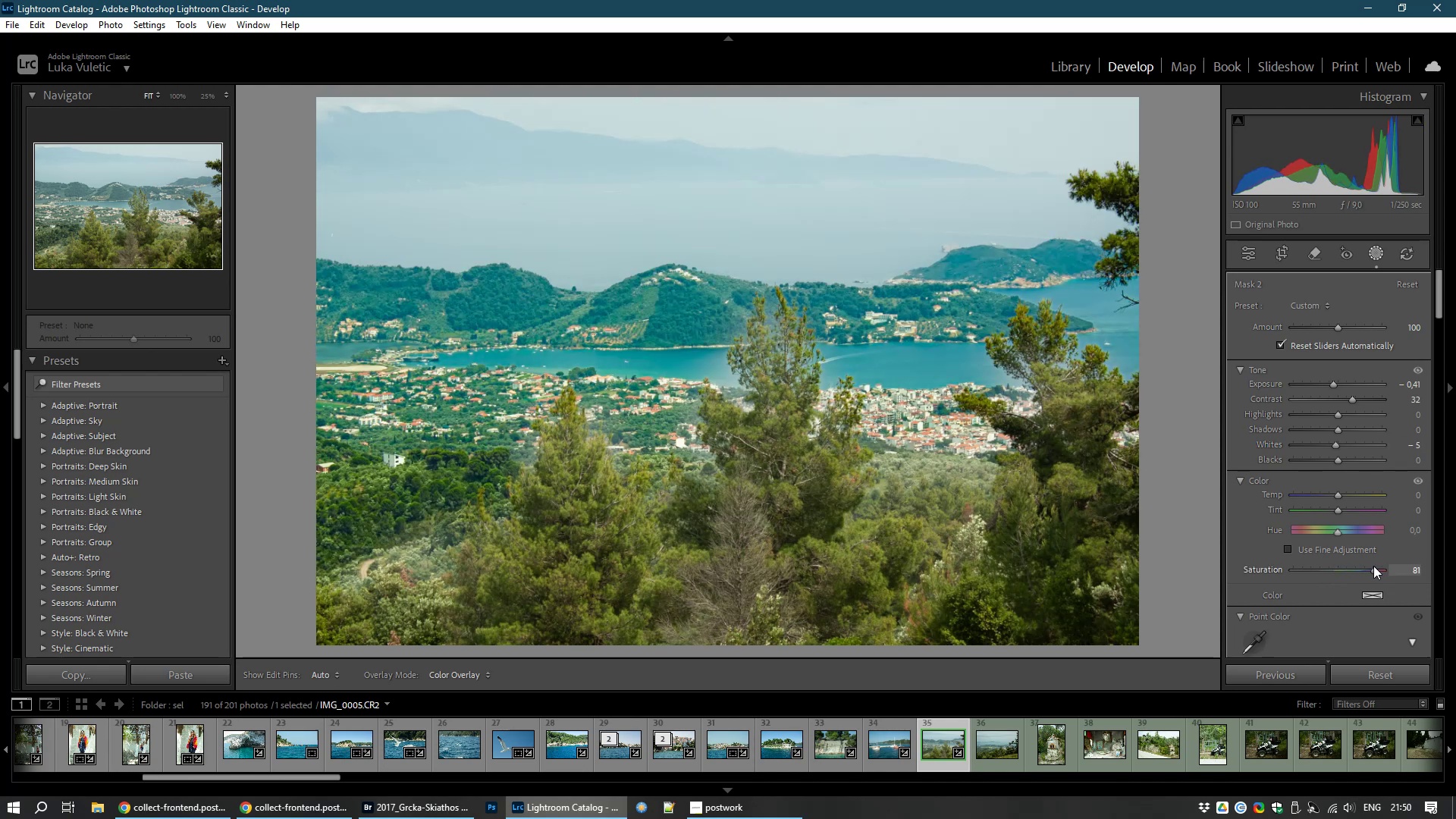 
wait(34.48)
 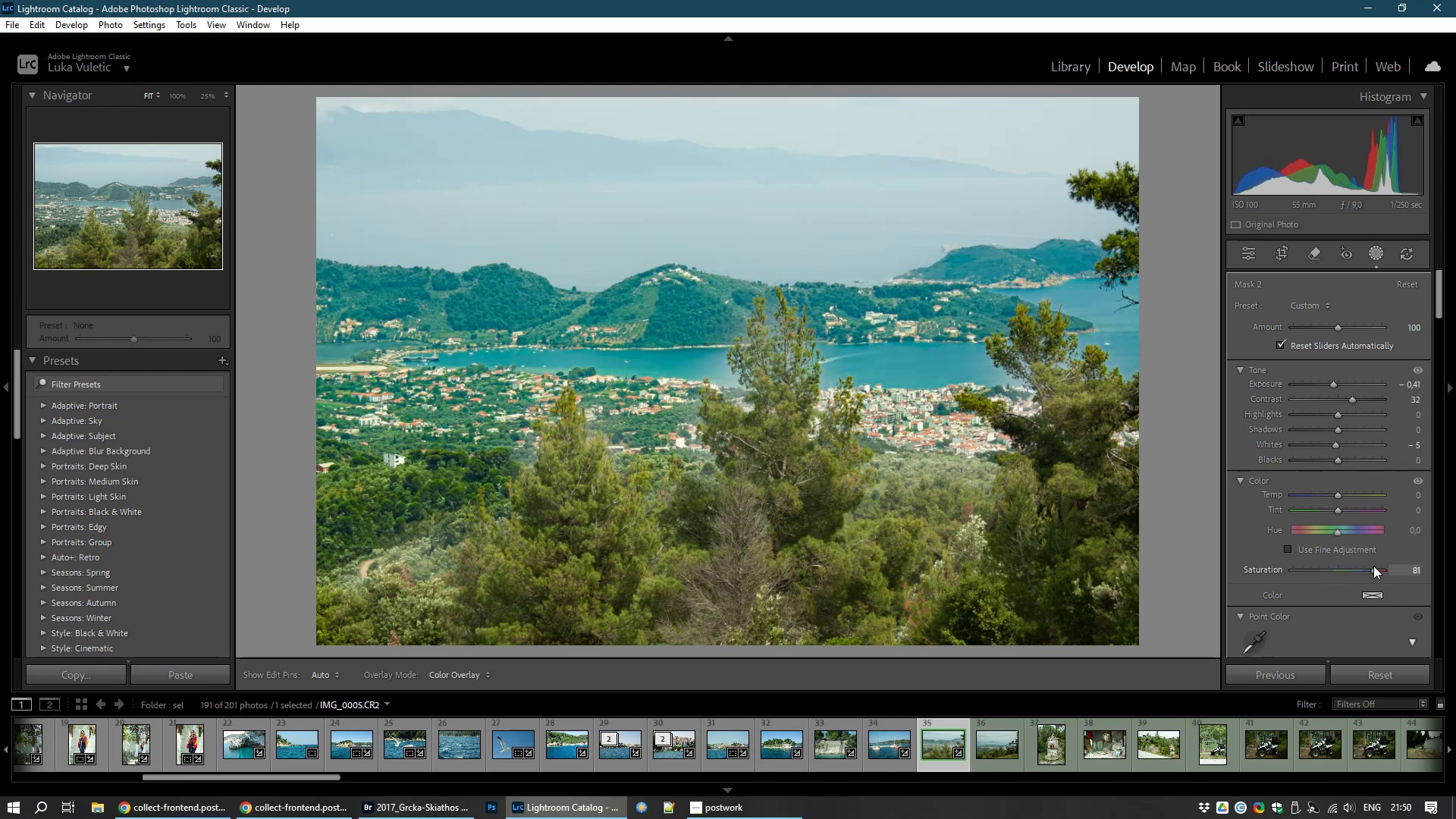 
left_click_drag(start_coordinate=[1437, 299], to_coordinate=[1425, 330])
 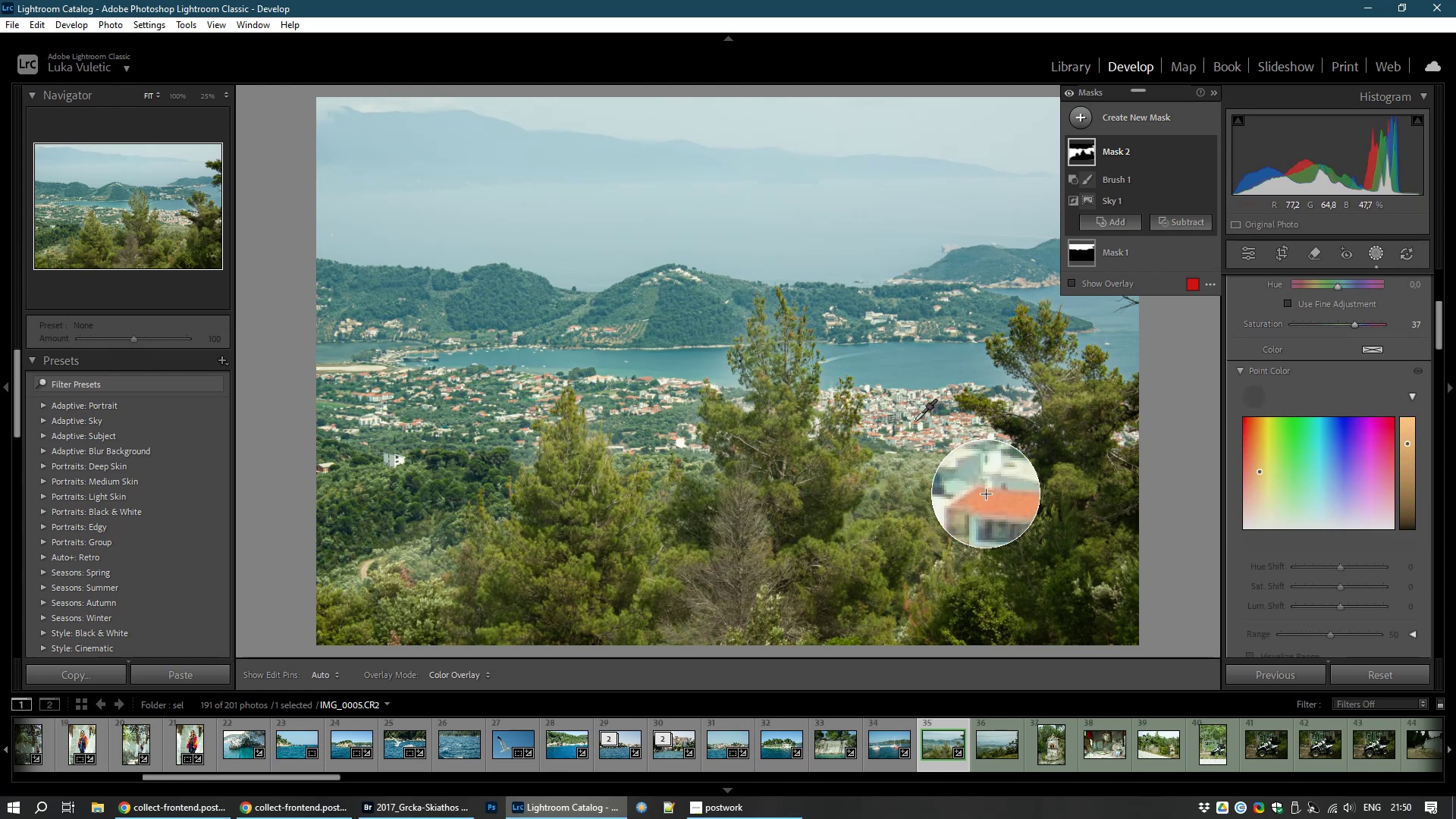 
left_click([914, 422])
 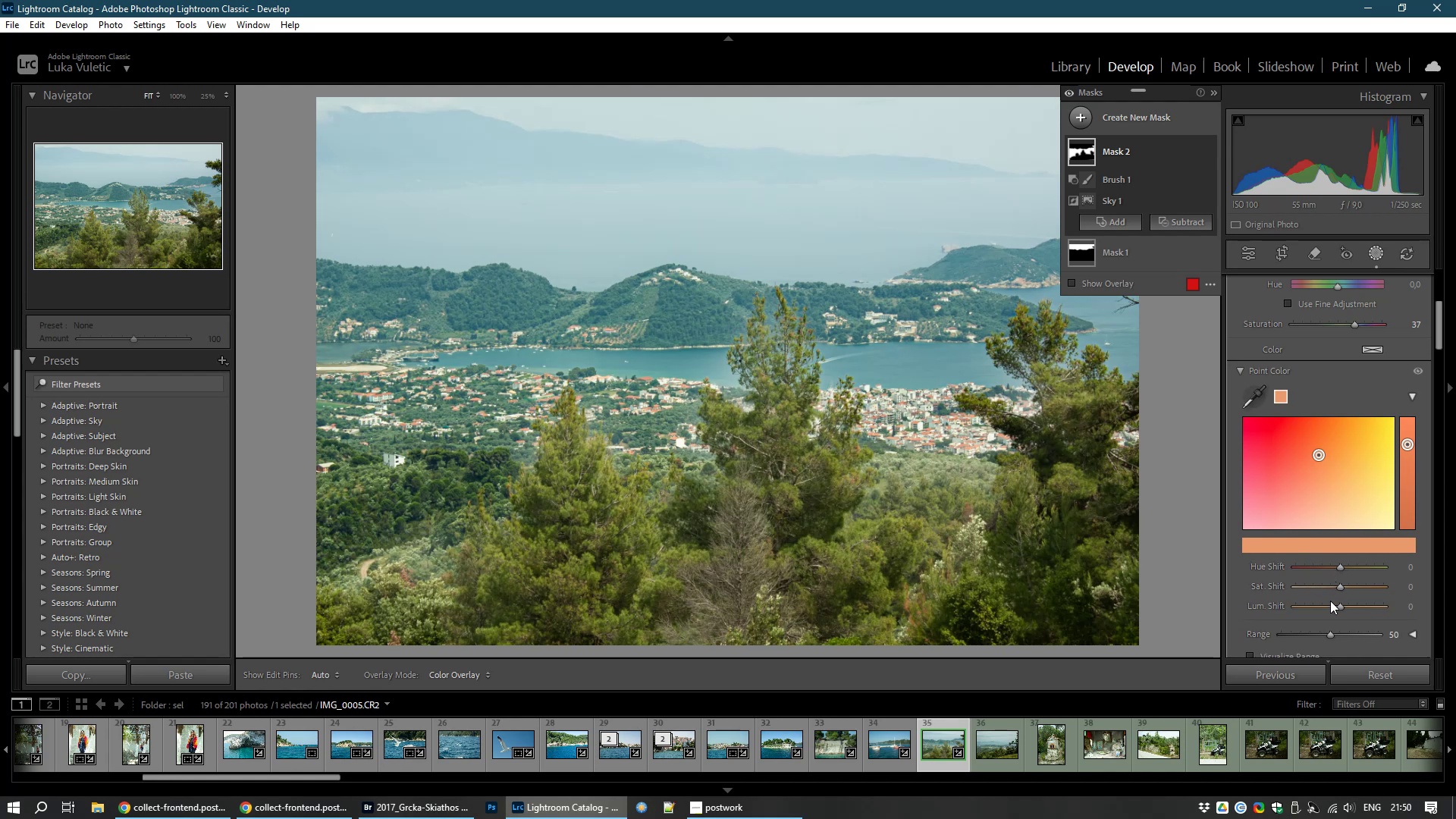 
wait(6.61)
 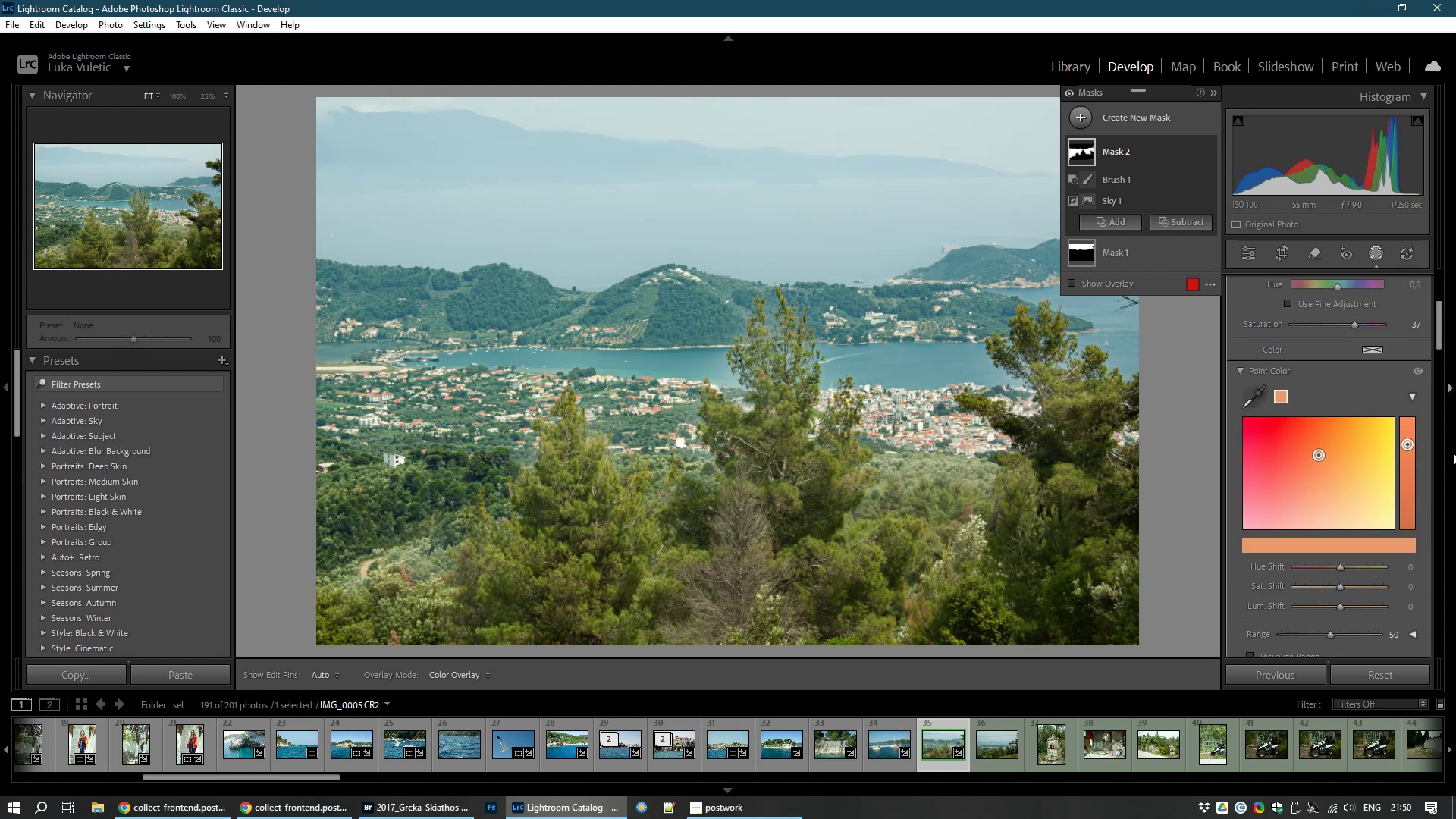 
left_click_drag(start_coordinate=[1339, 564], to_coordinate=[1326, 566])
 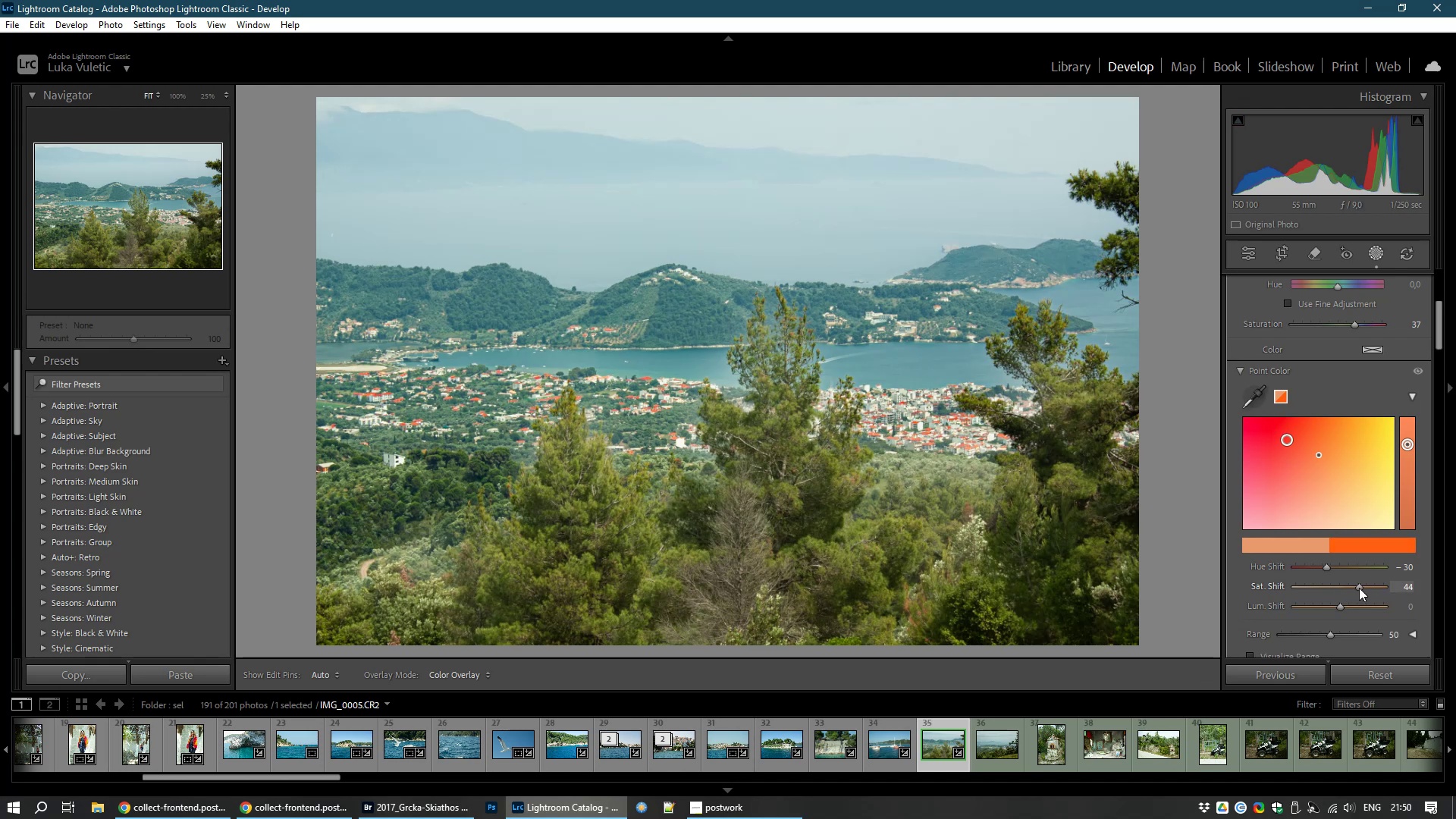 
wait(8.81)
 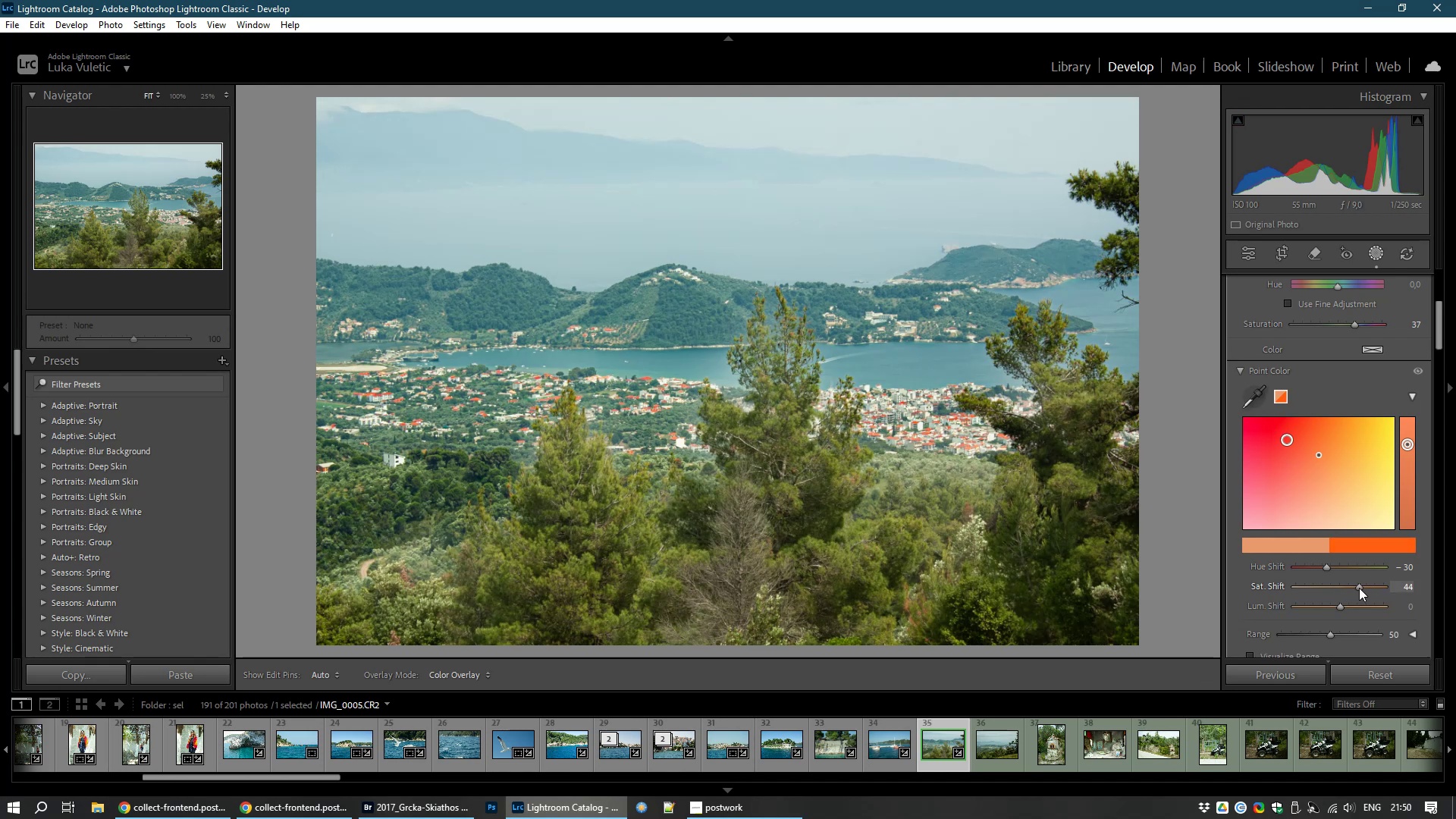 
left_click([1317, 455])
 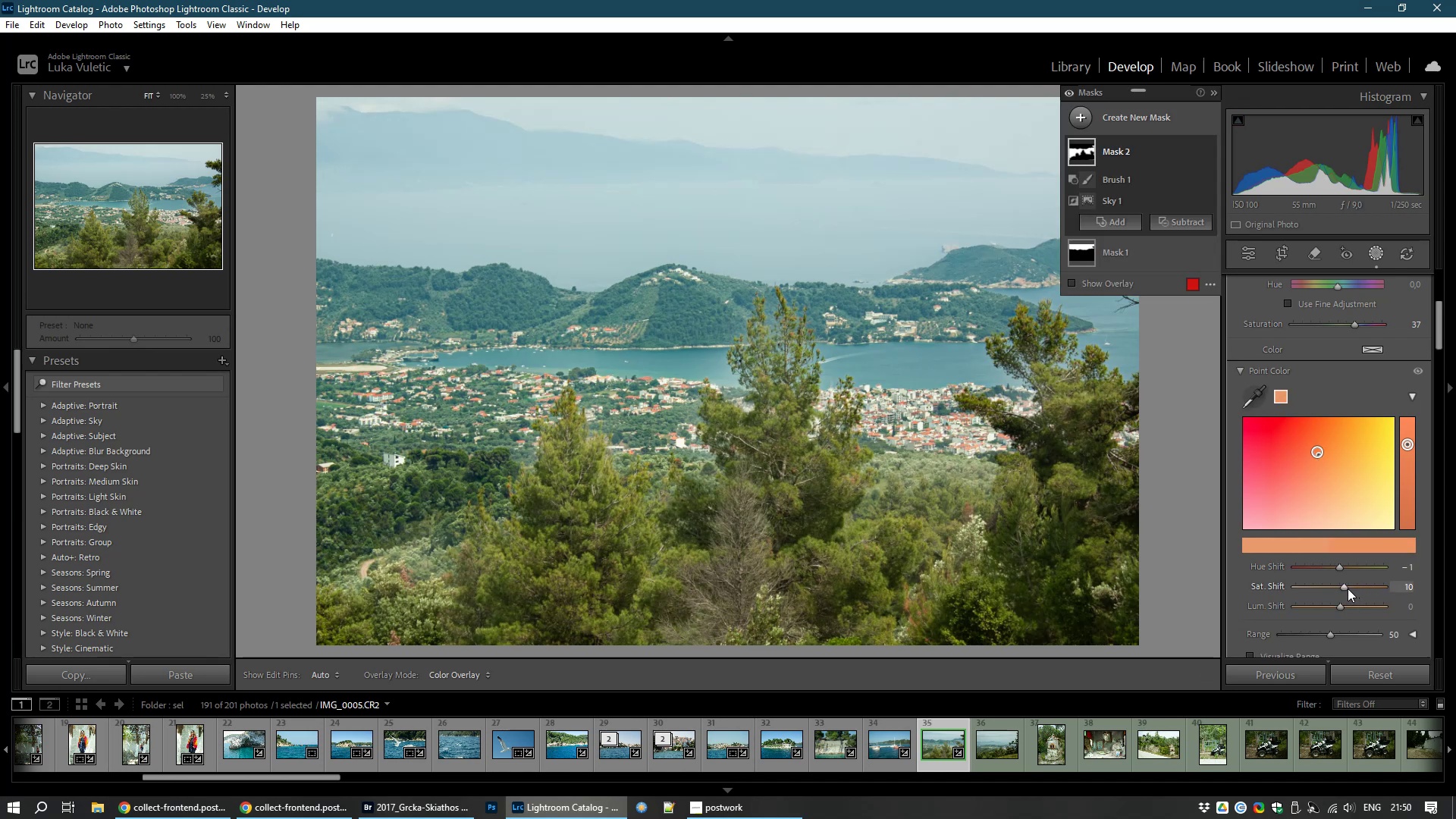 
left_click_drag(start_coordinate=[1345, 585], to_coordinate=[1355, 588])
 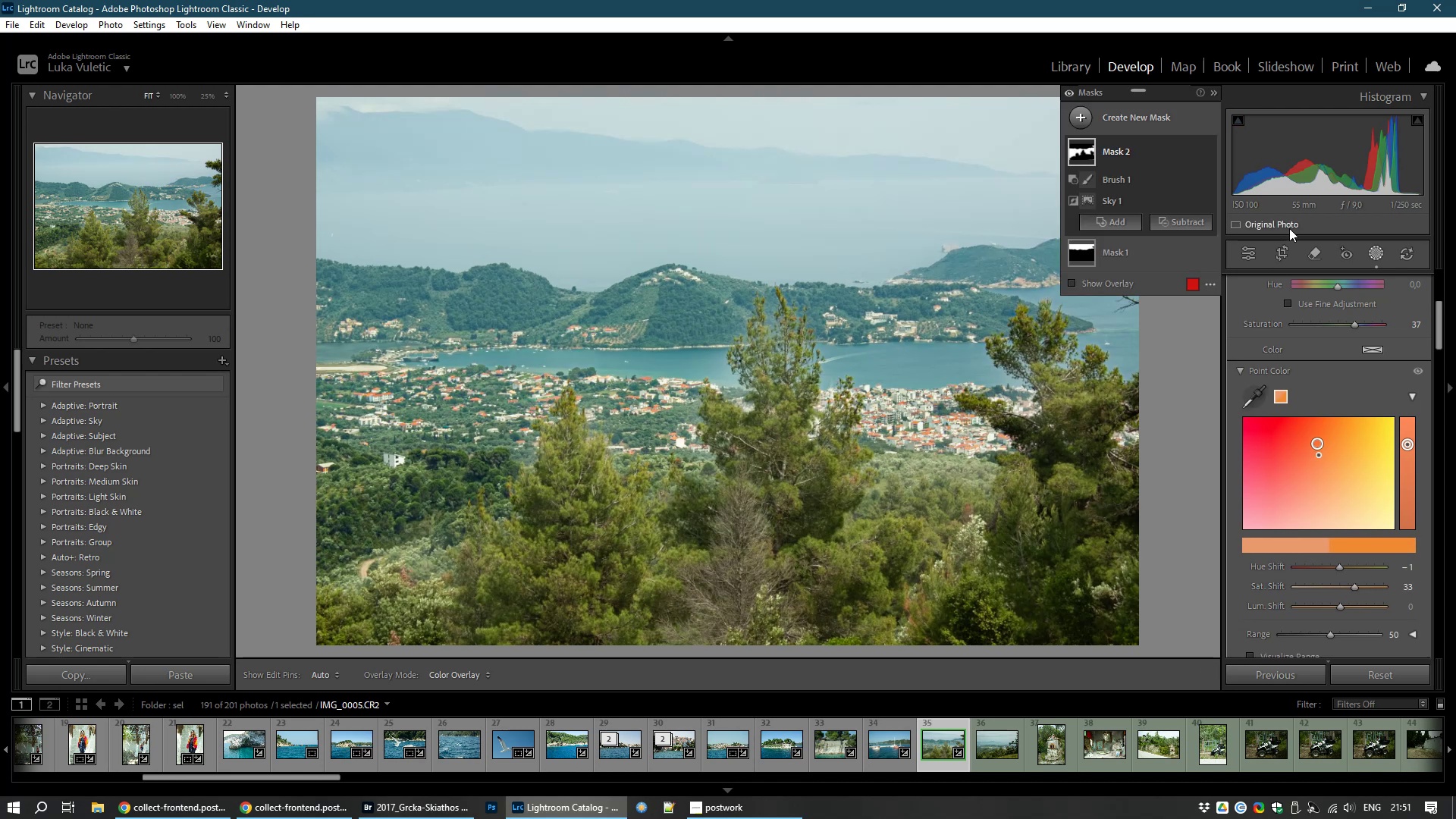 
wait(7.27)
 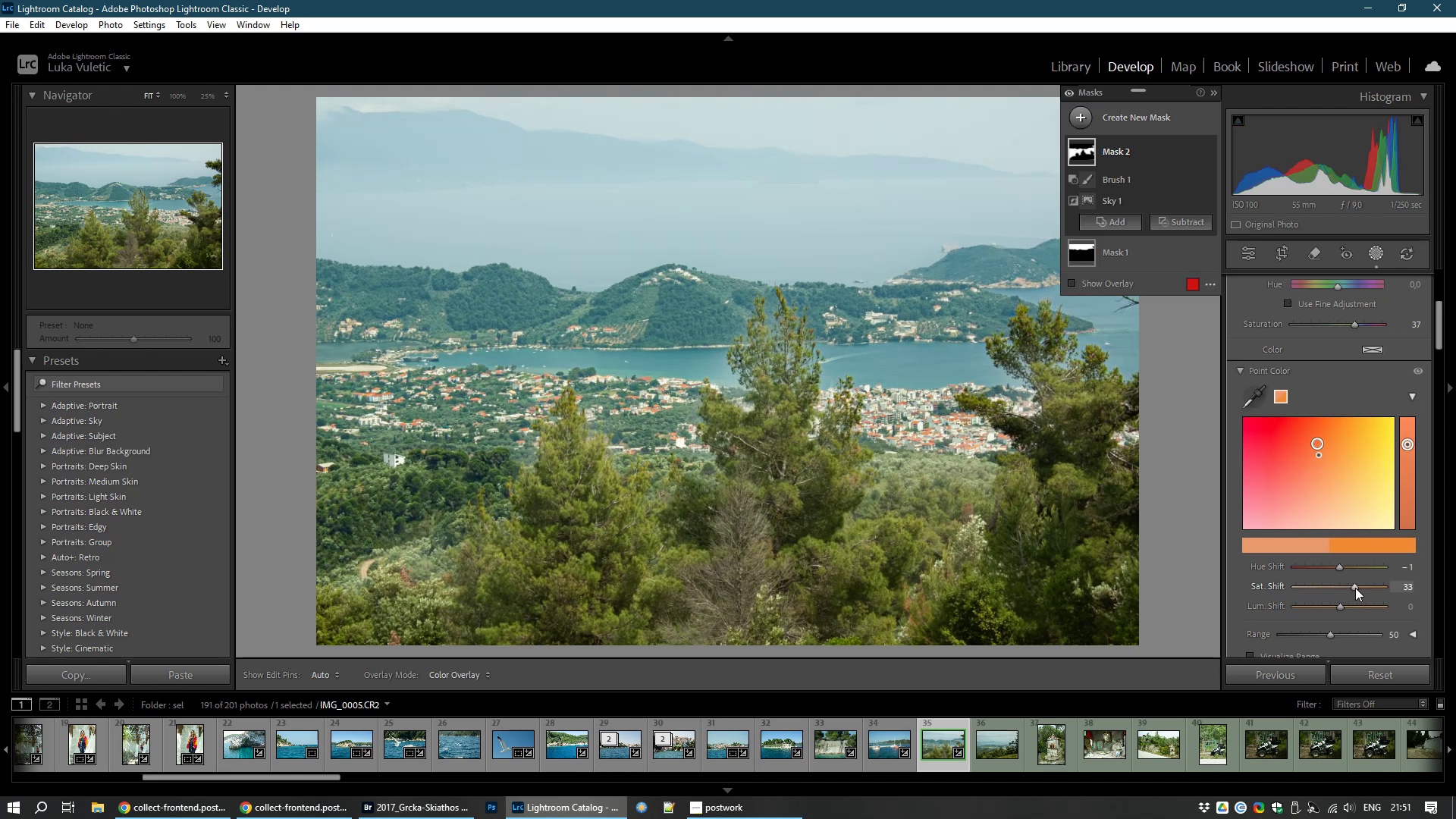 
left_click([1070, 65])
 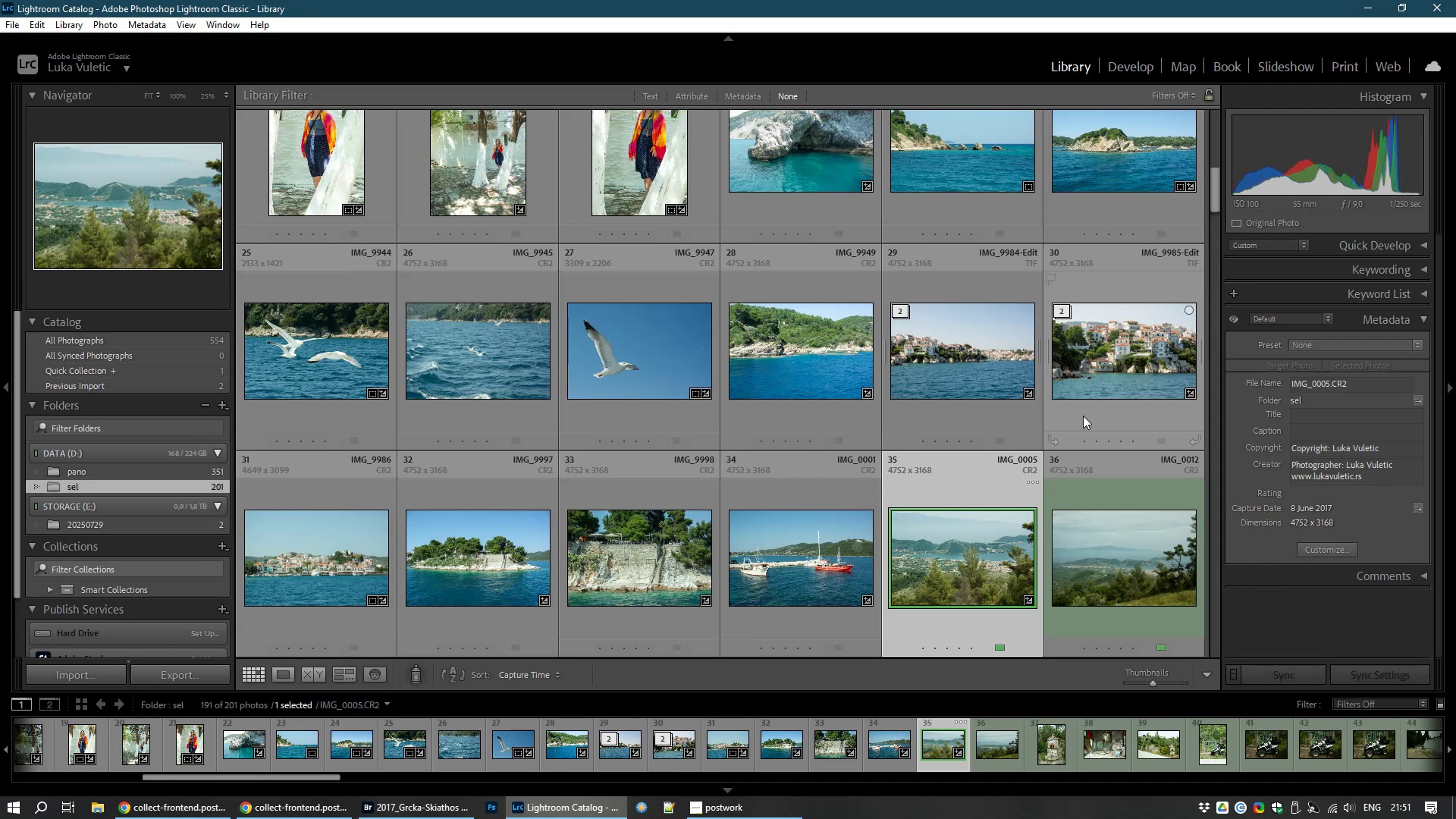 
scroll: coordinate [959, 569], scroll_direction: down, amount: 2.0
 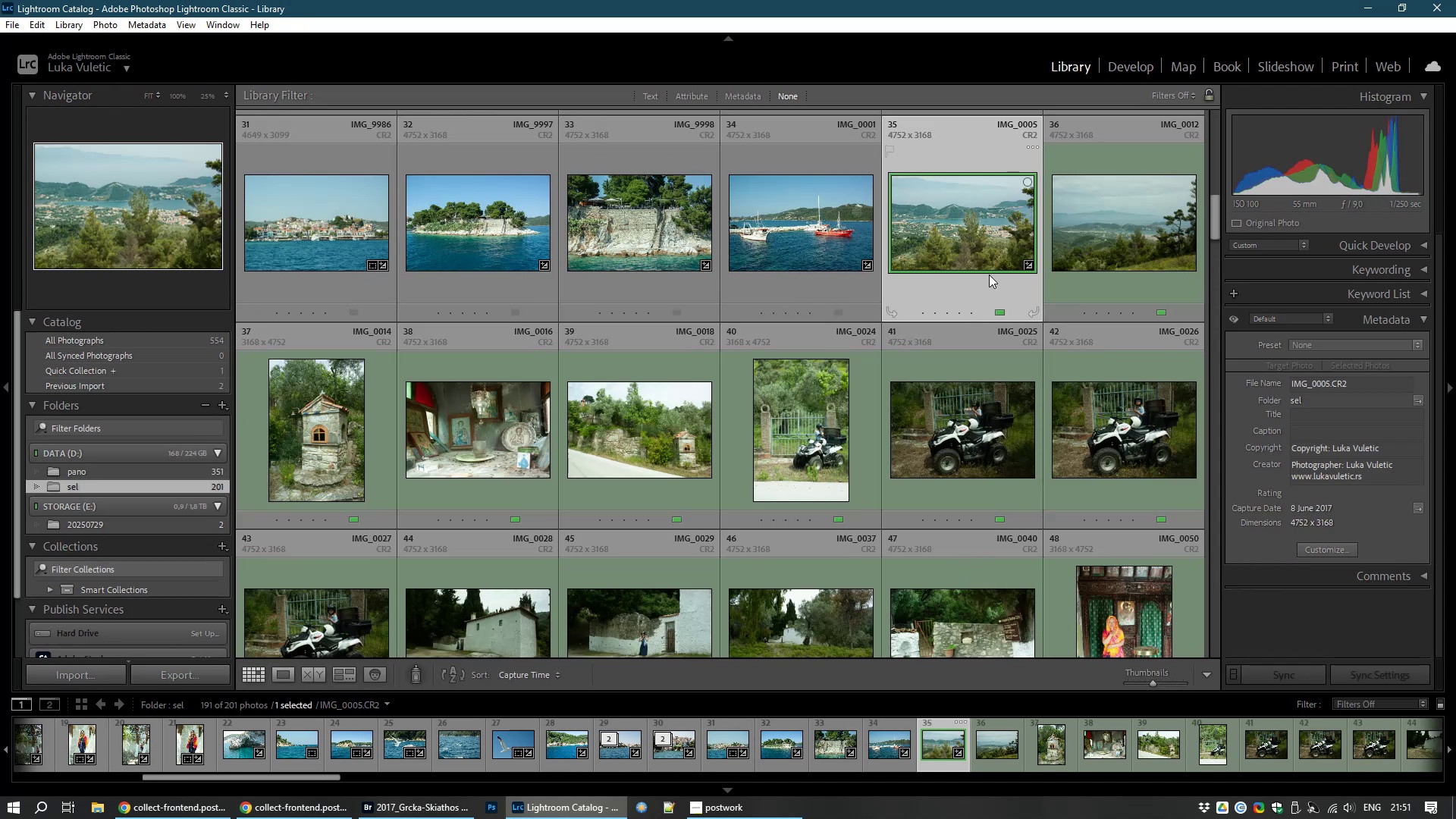 
mouse_move([971, 234])
 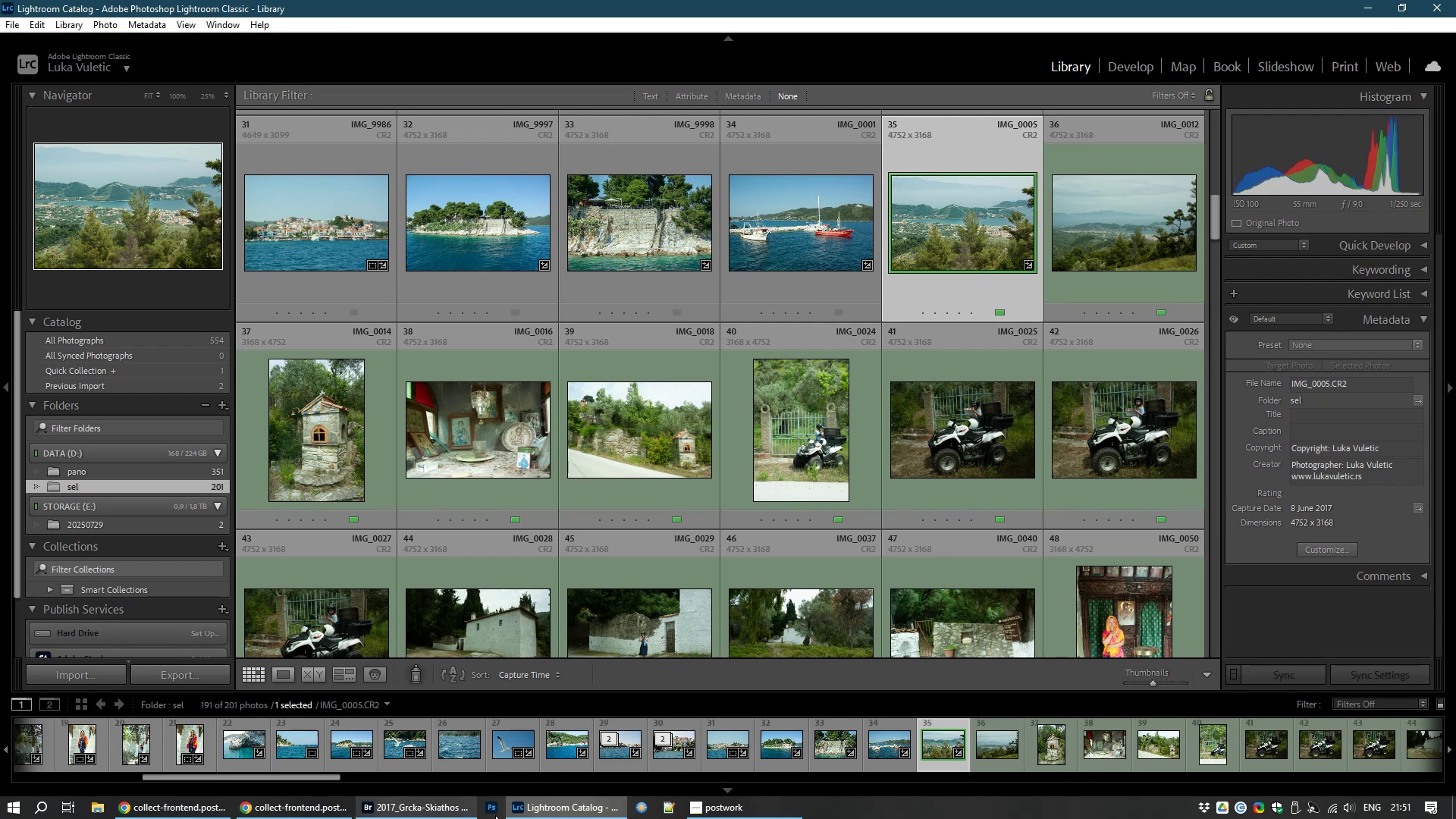 
mouse_move([540, 791])
 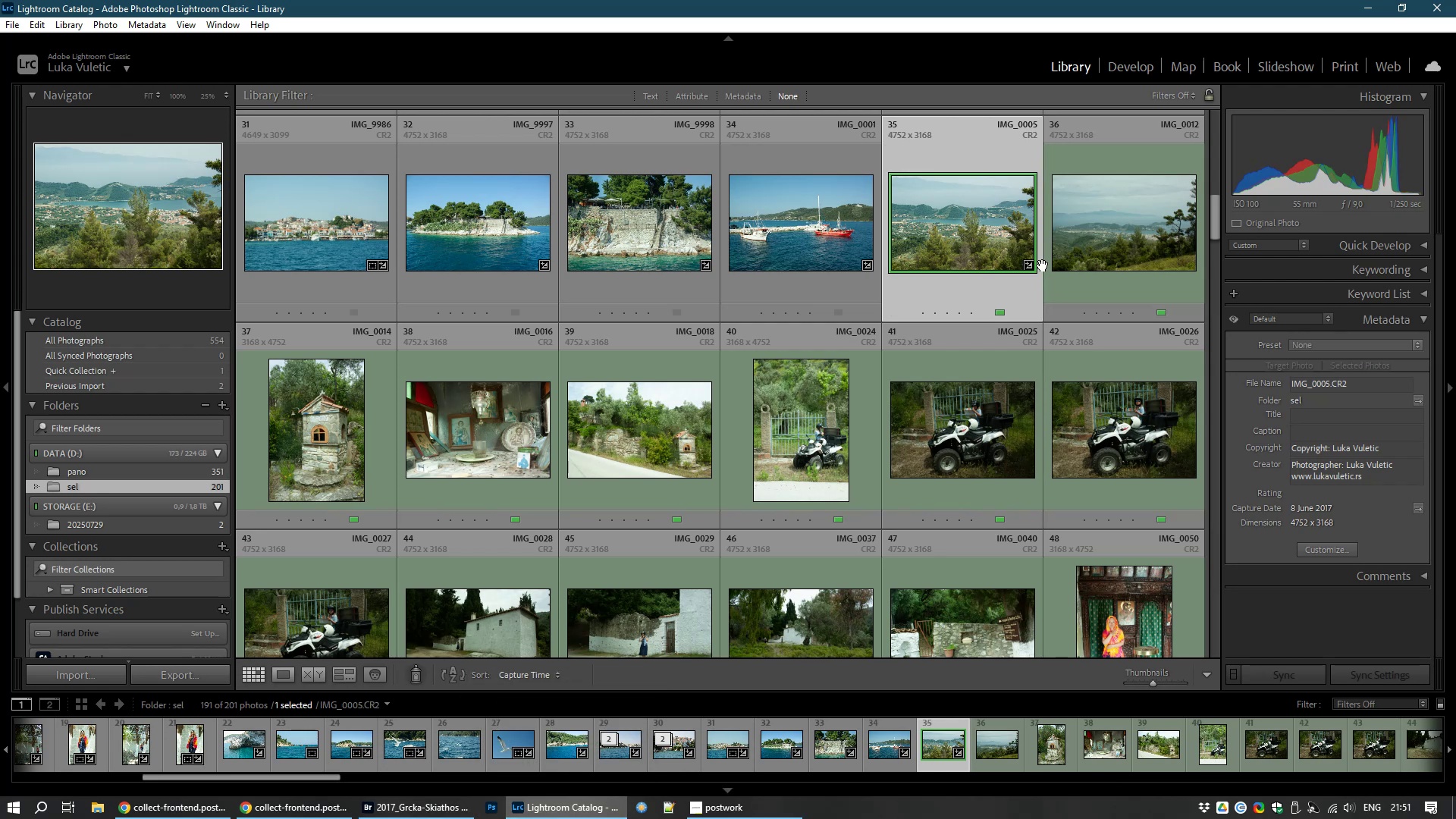 
mouse_move([1031, 261])
 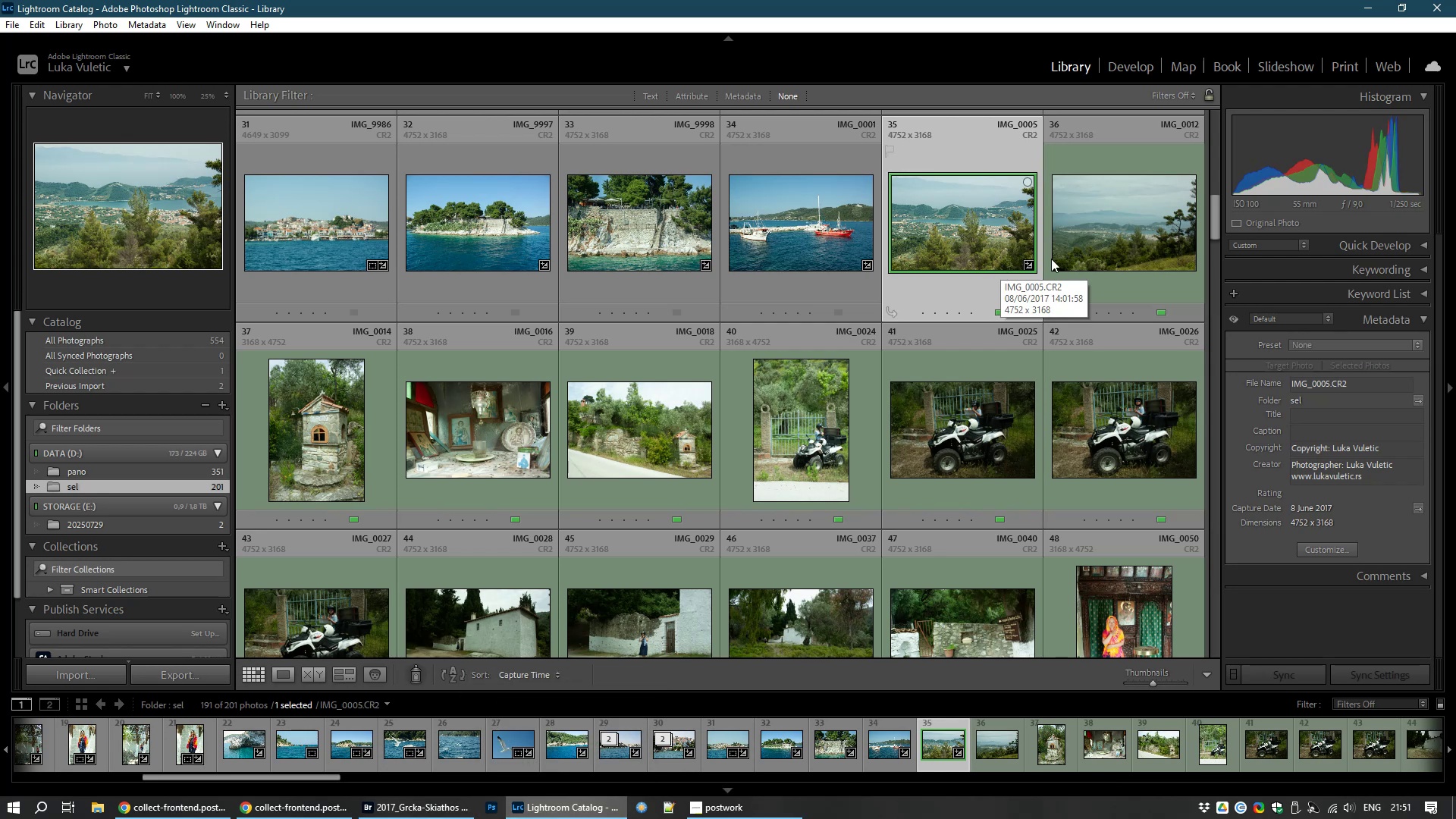 
mouse_move([1079, 256])
 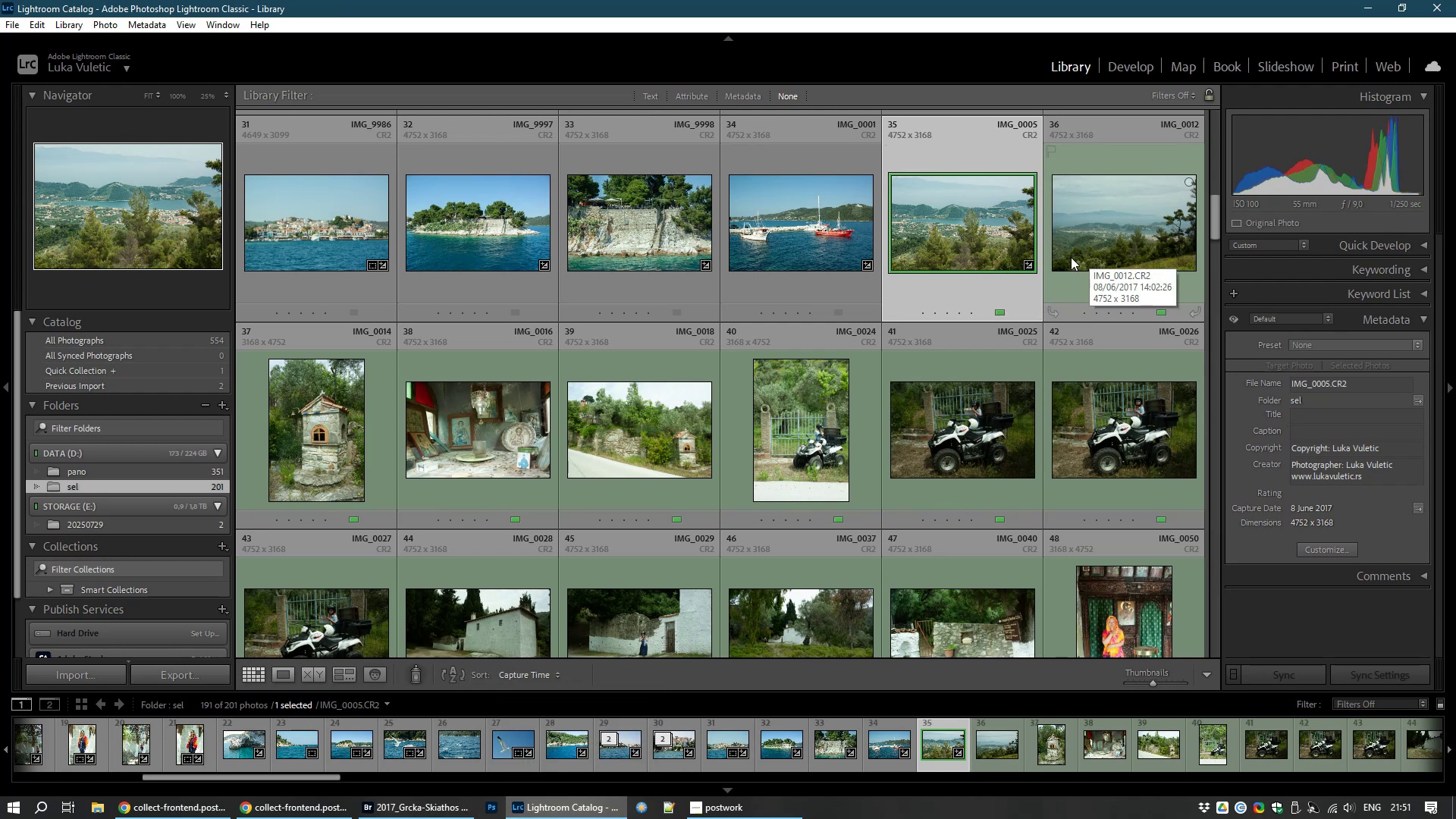 
key(8)
 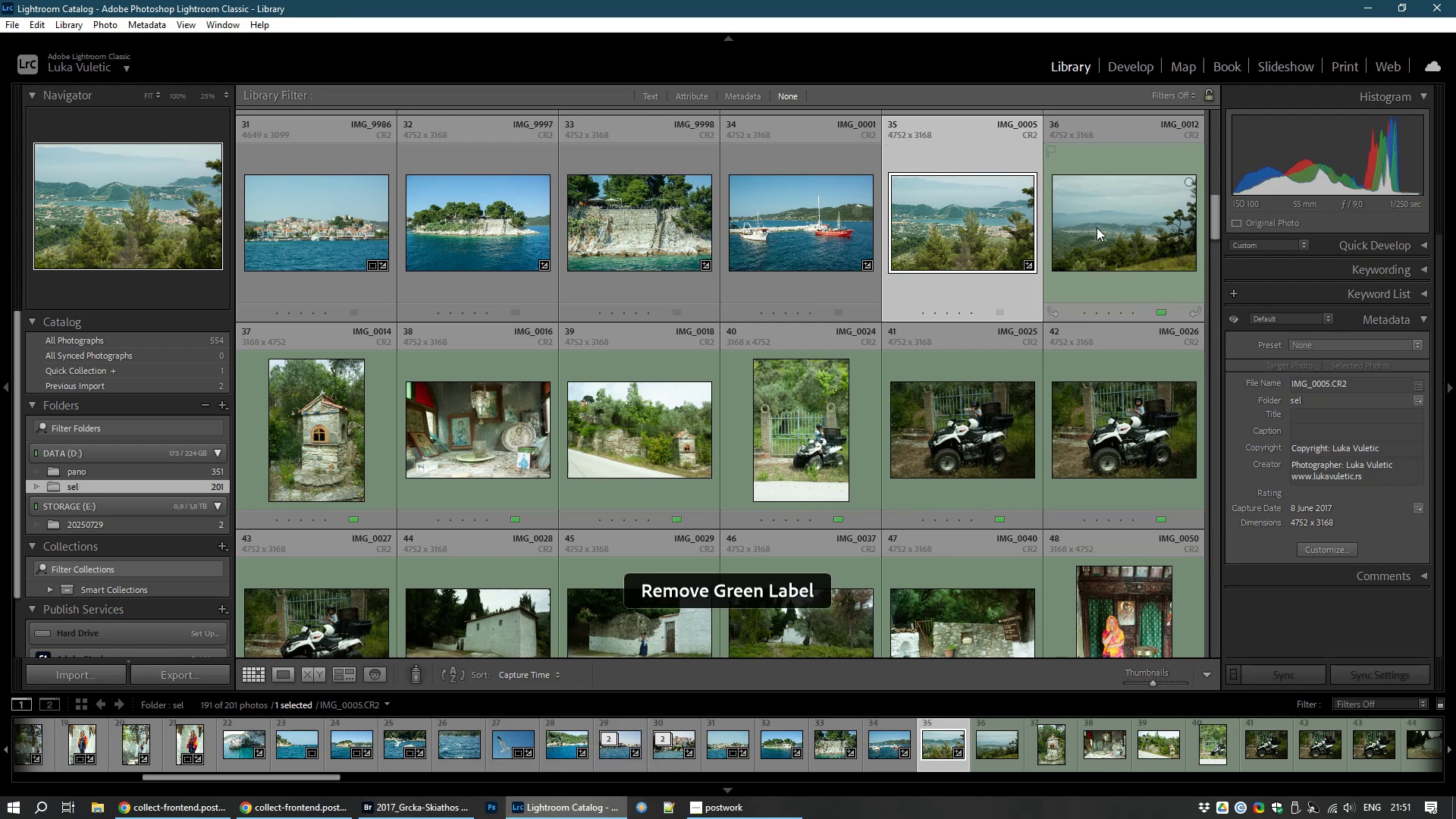 
left_click([1097, 228])
 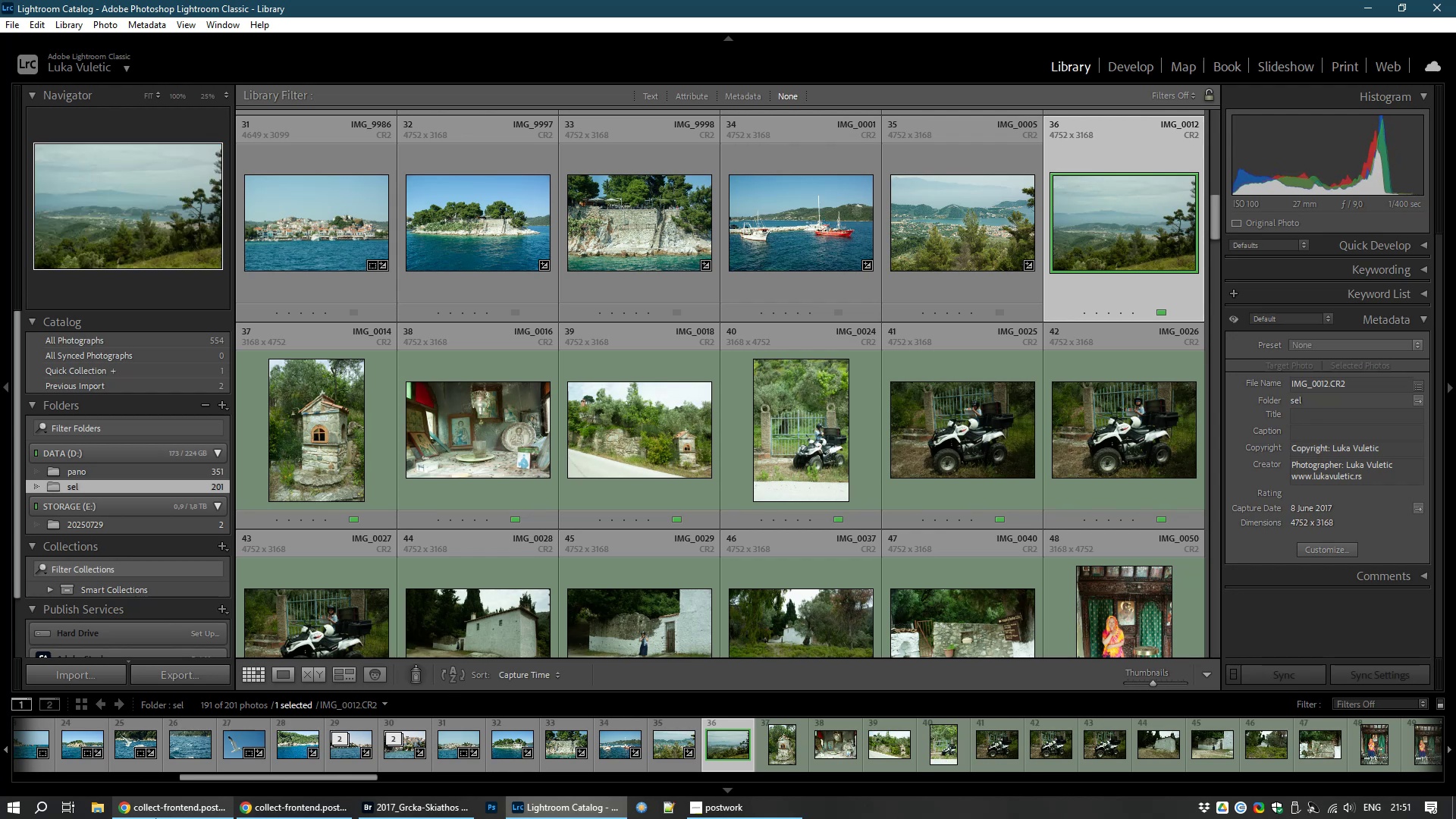 